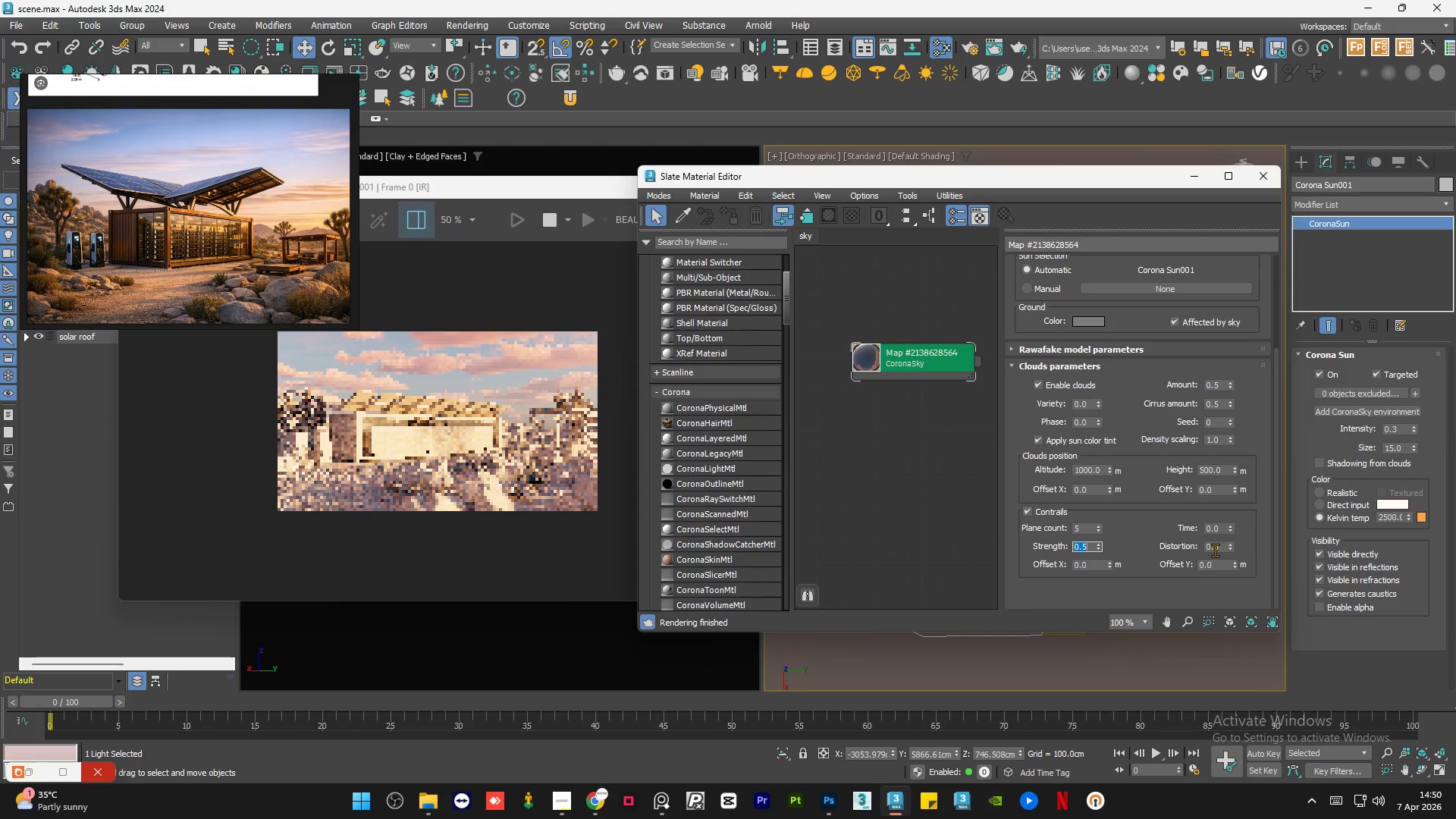 
double_click([1216, 548])
 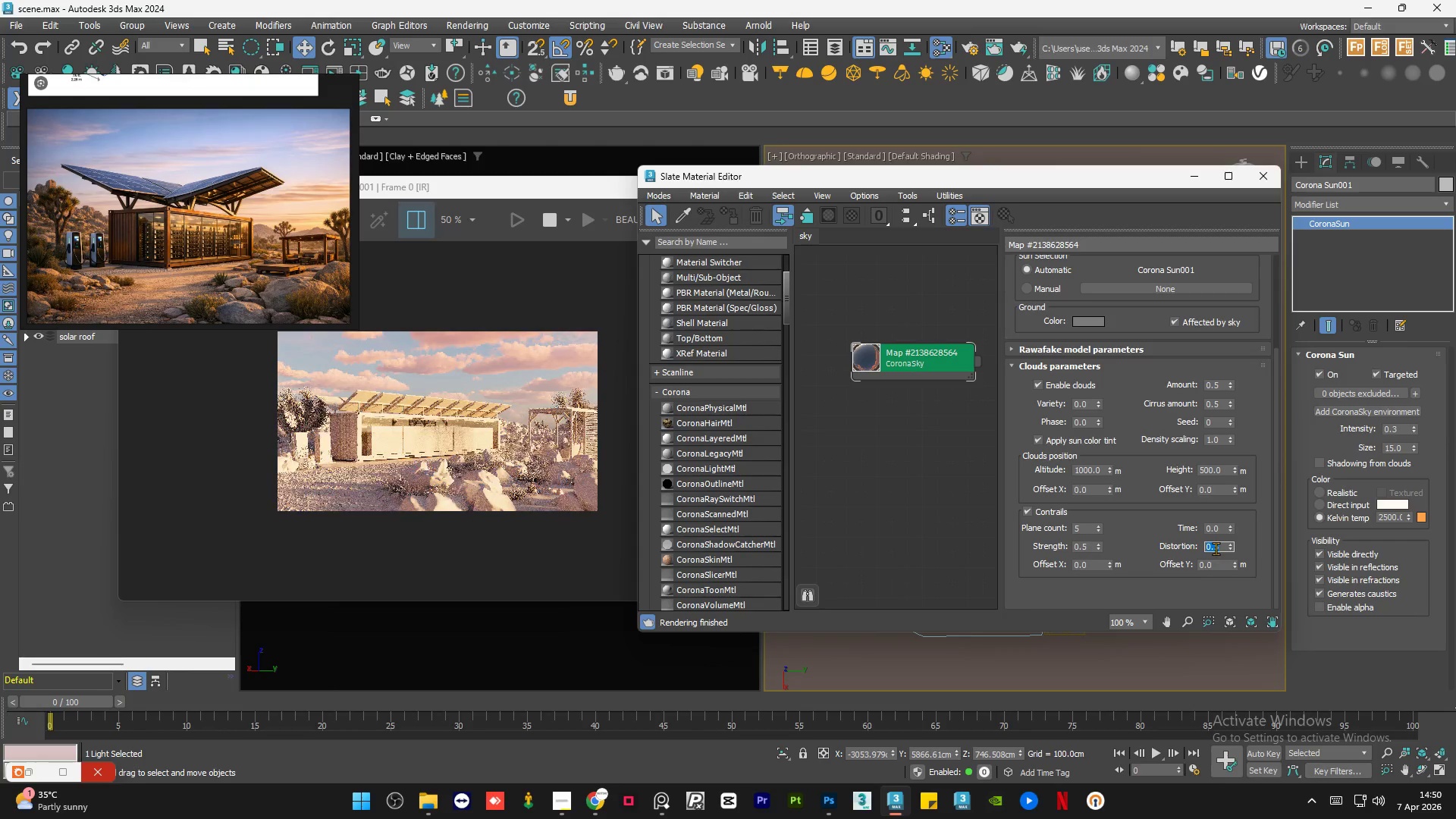 
key(Numpad1)
 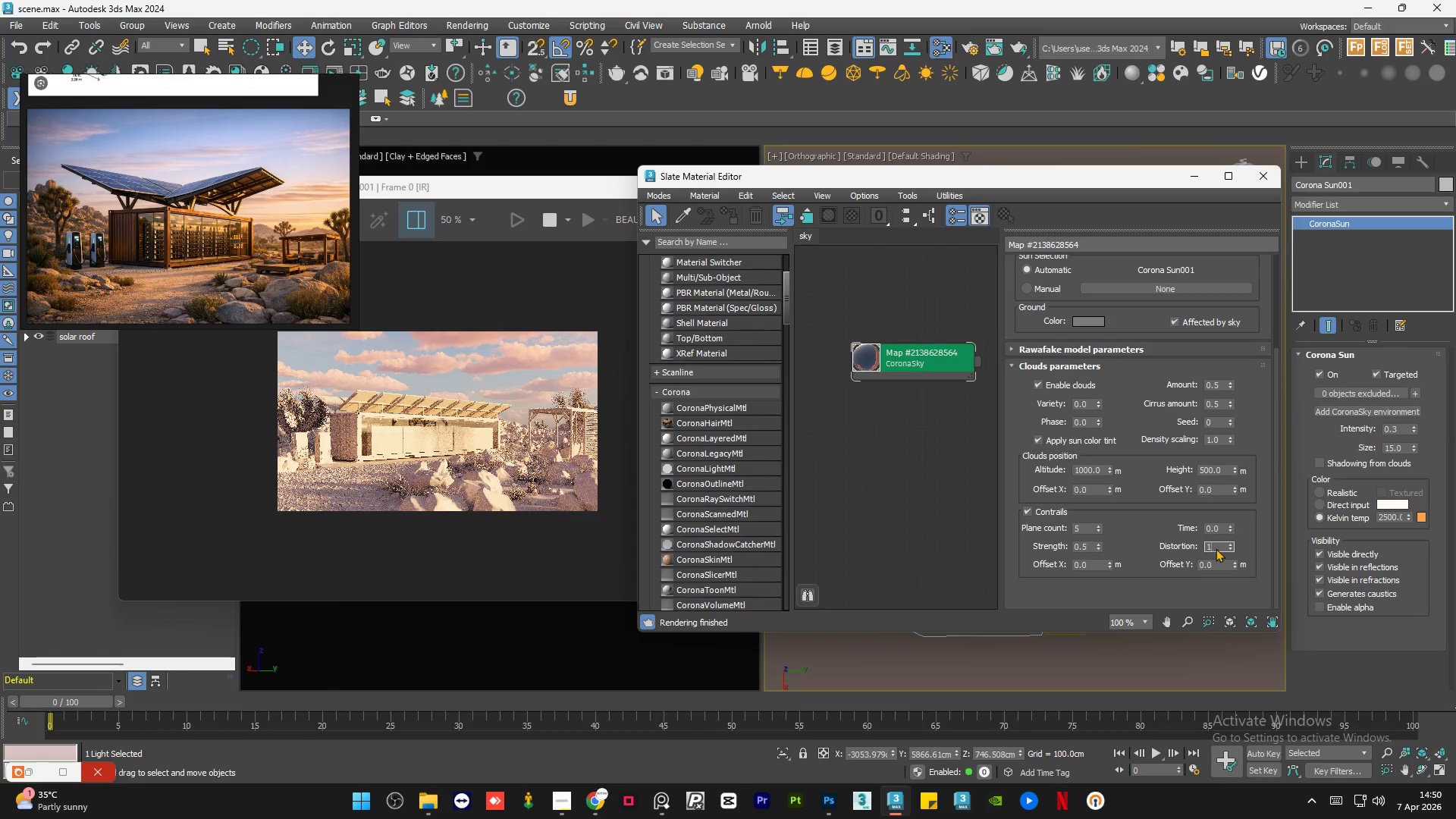 
key(Numpad0)
 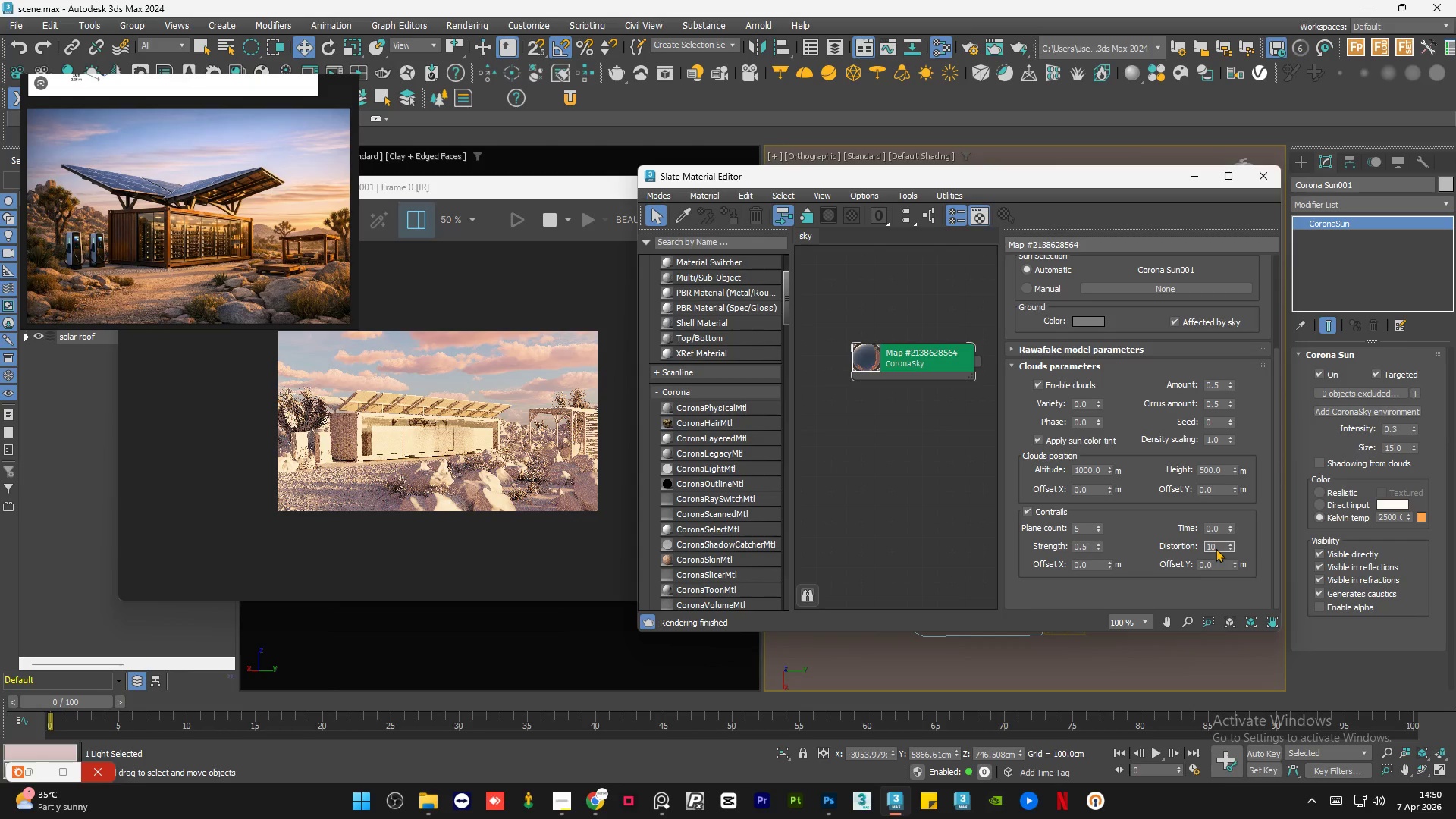 
key(NumpadEnter)
 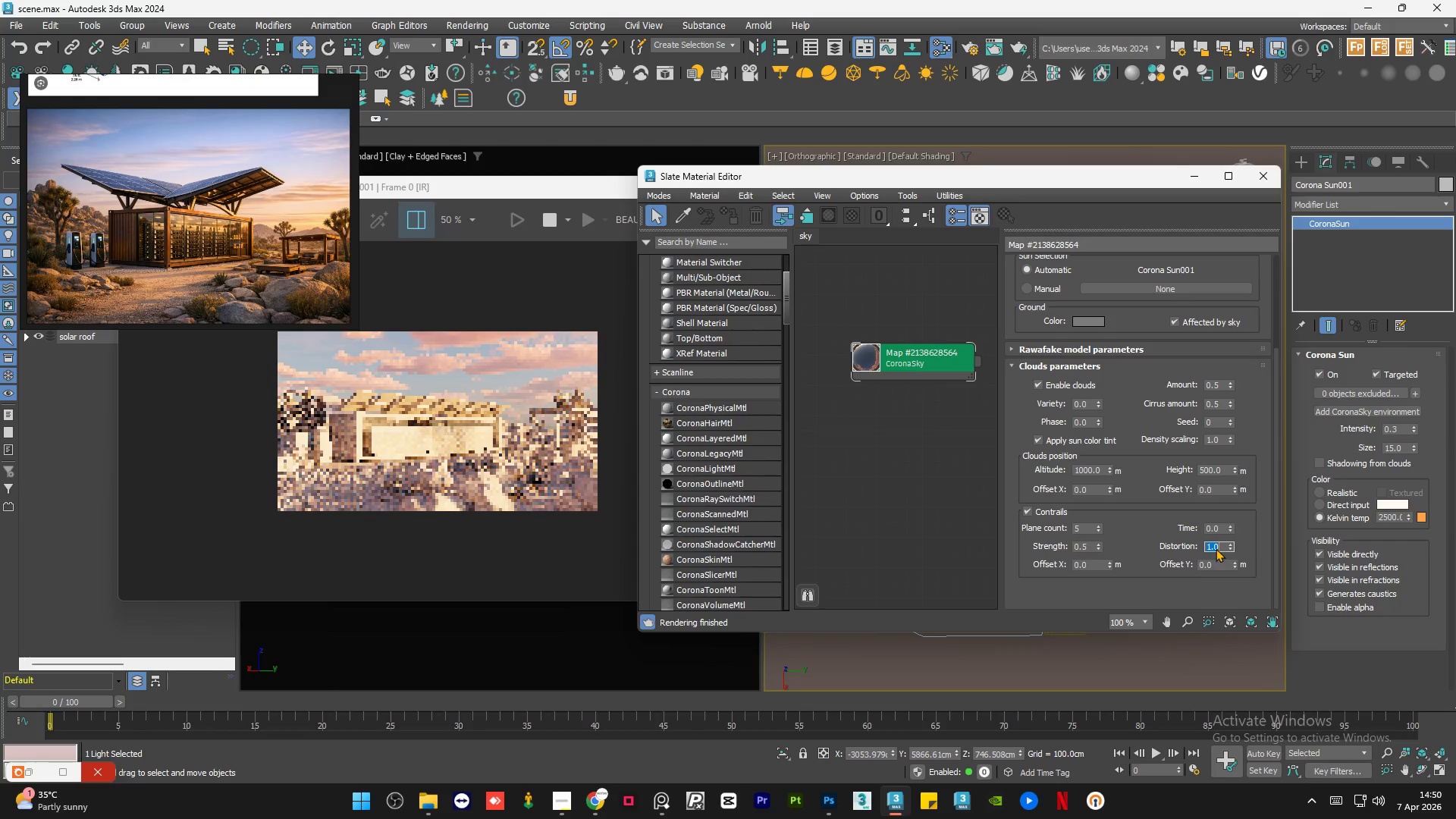 
key(Numpad0)
 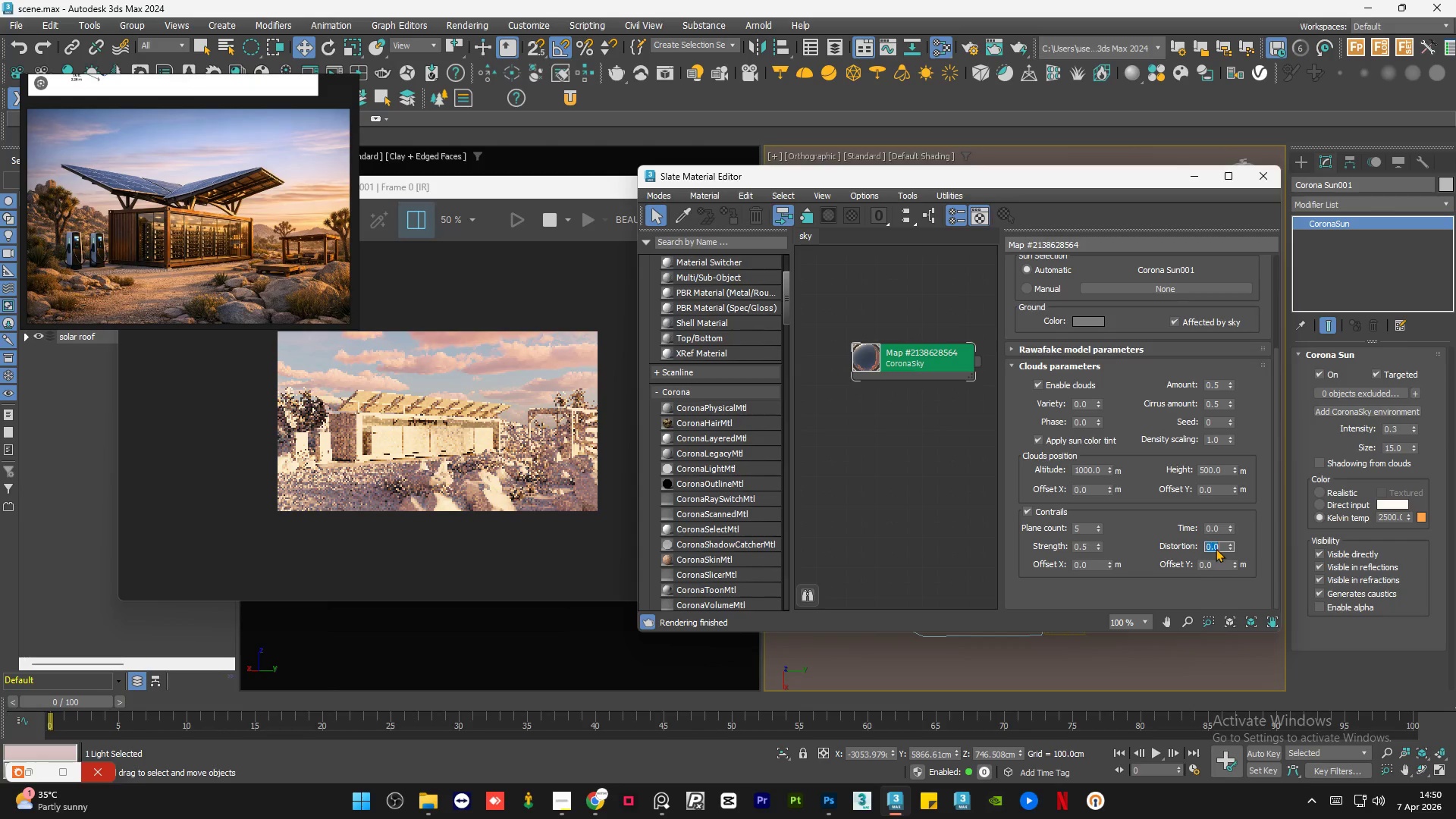 
key(NumpadEnter)
 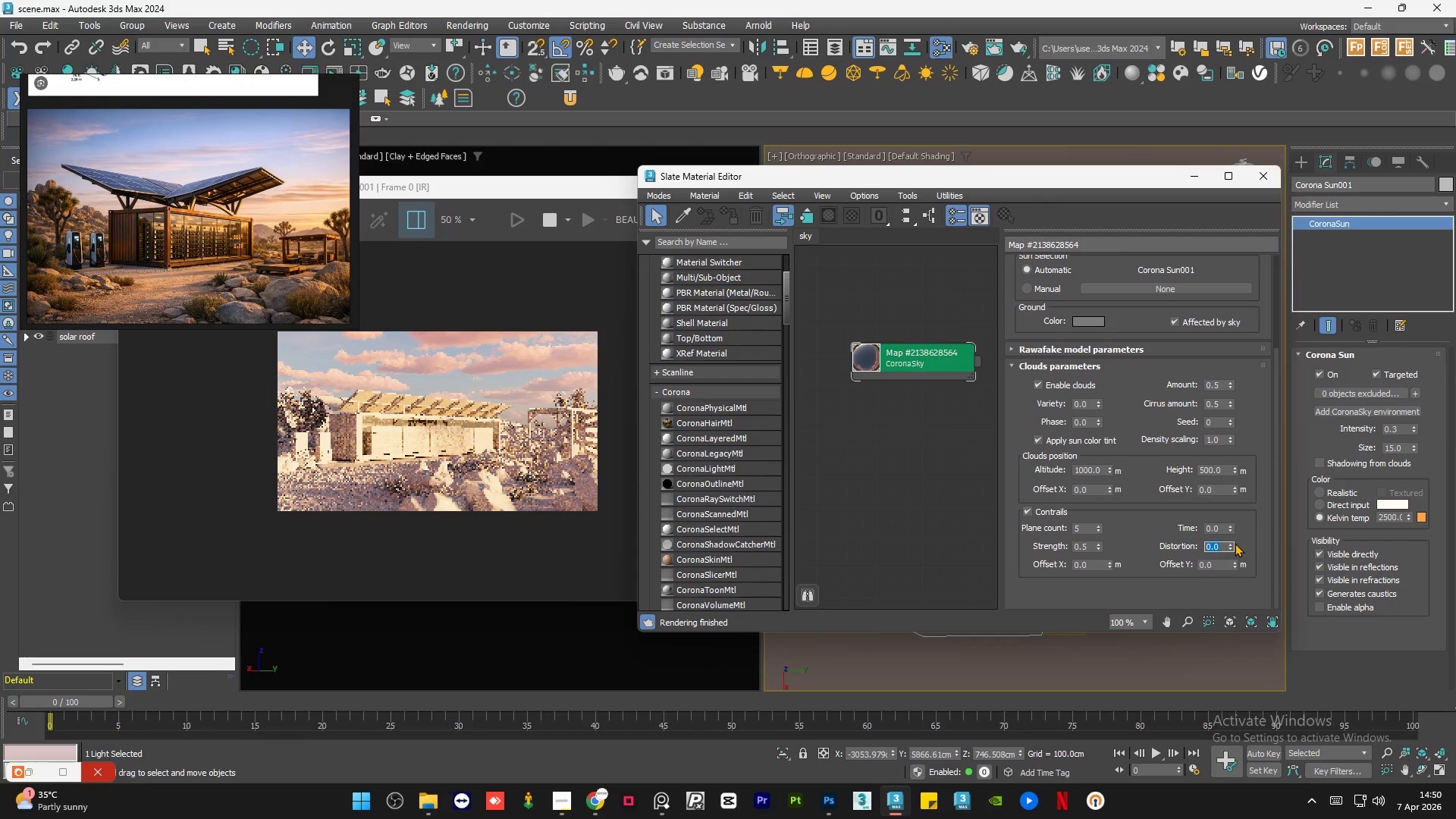 
left_click([1243, 540])
 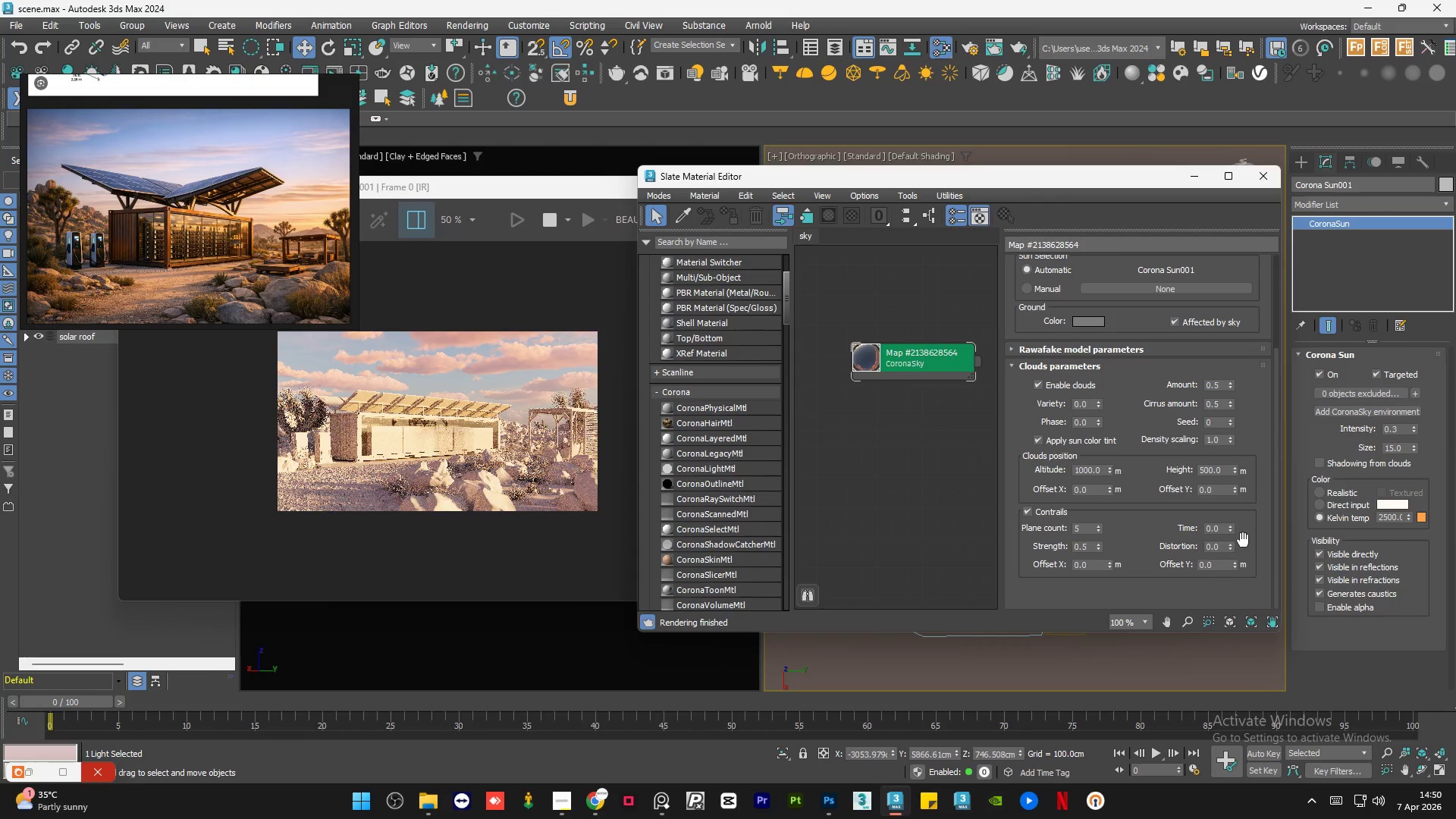 
key(Control+Z)
 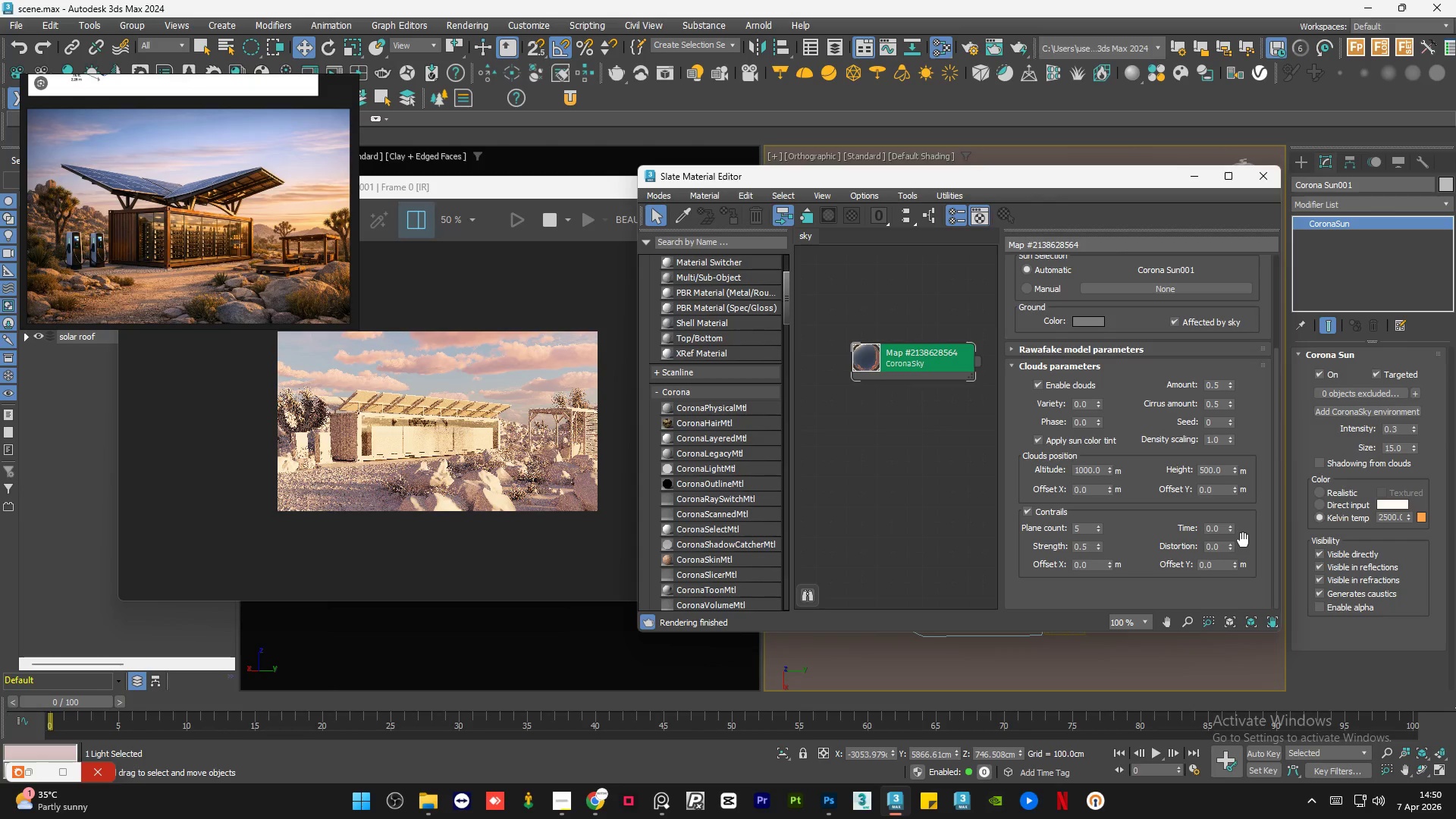 
key(Control+Z)
 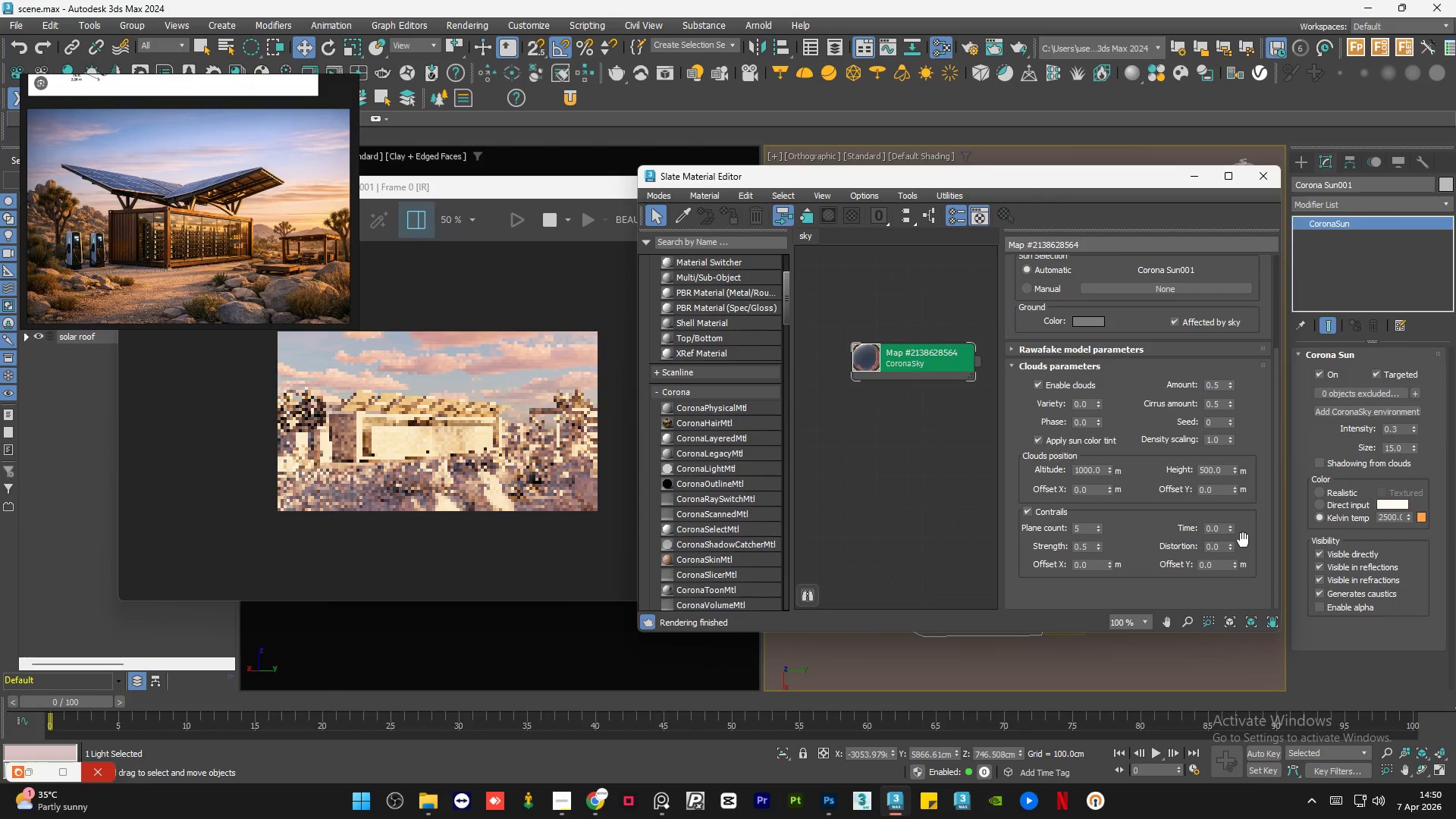 
key(Control+Z)
 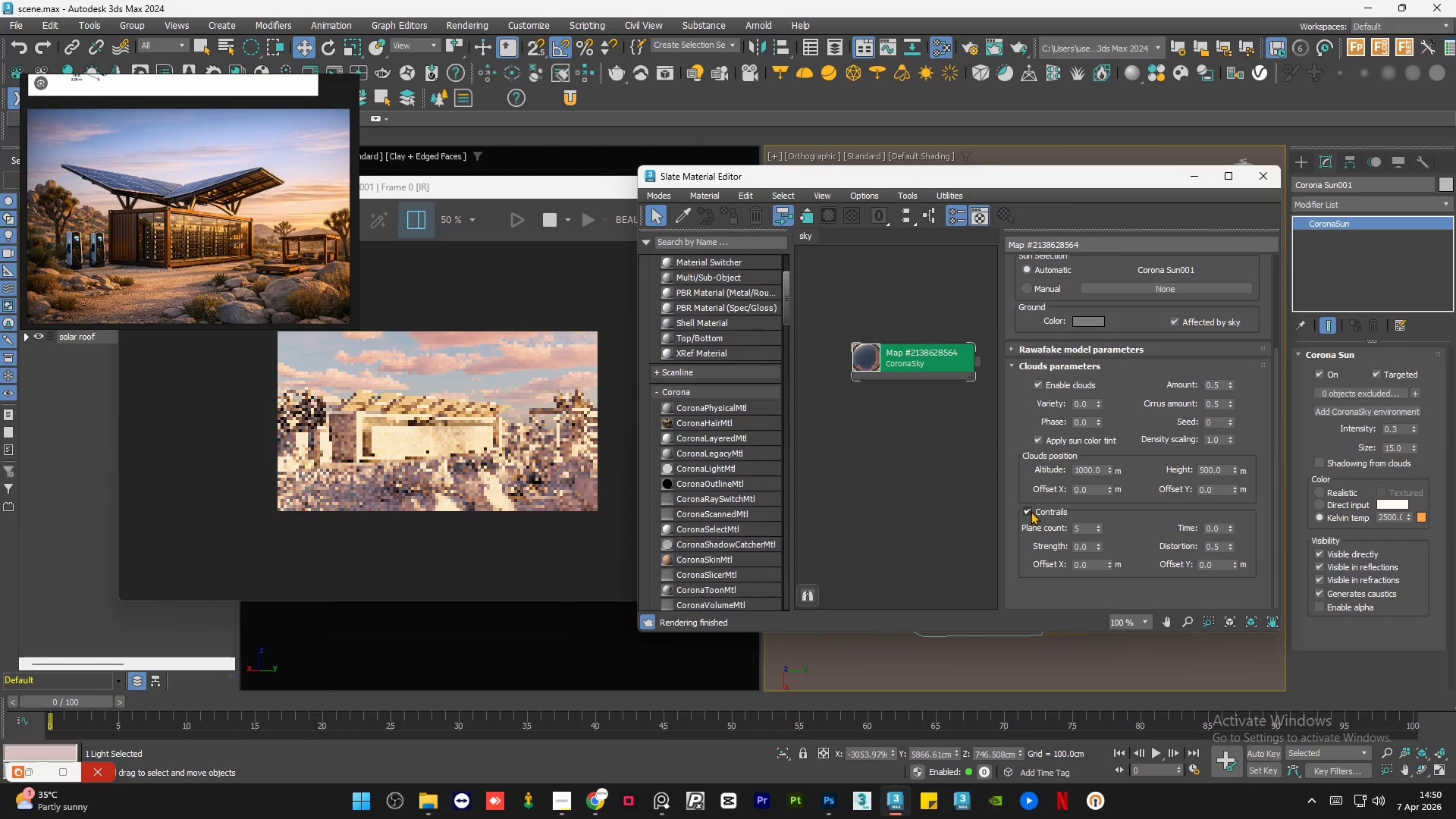 
left_click([1028, 511])
 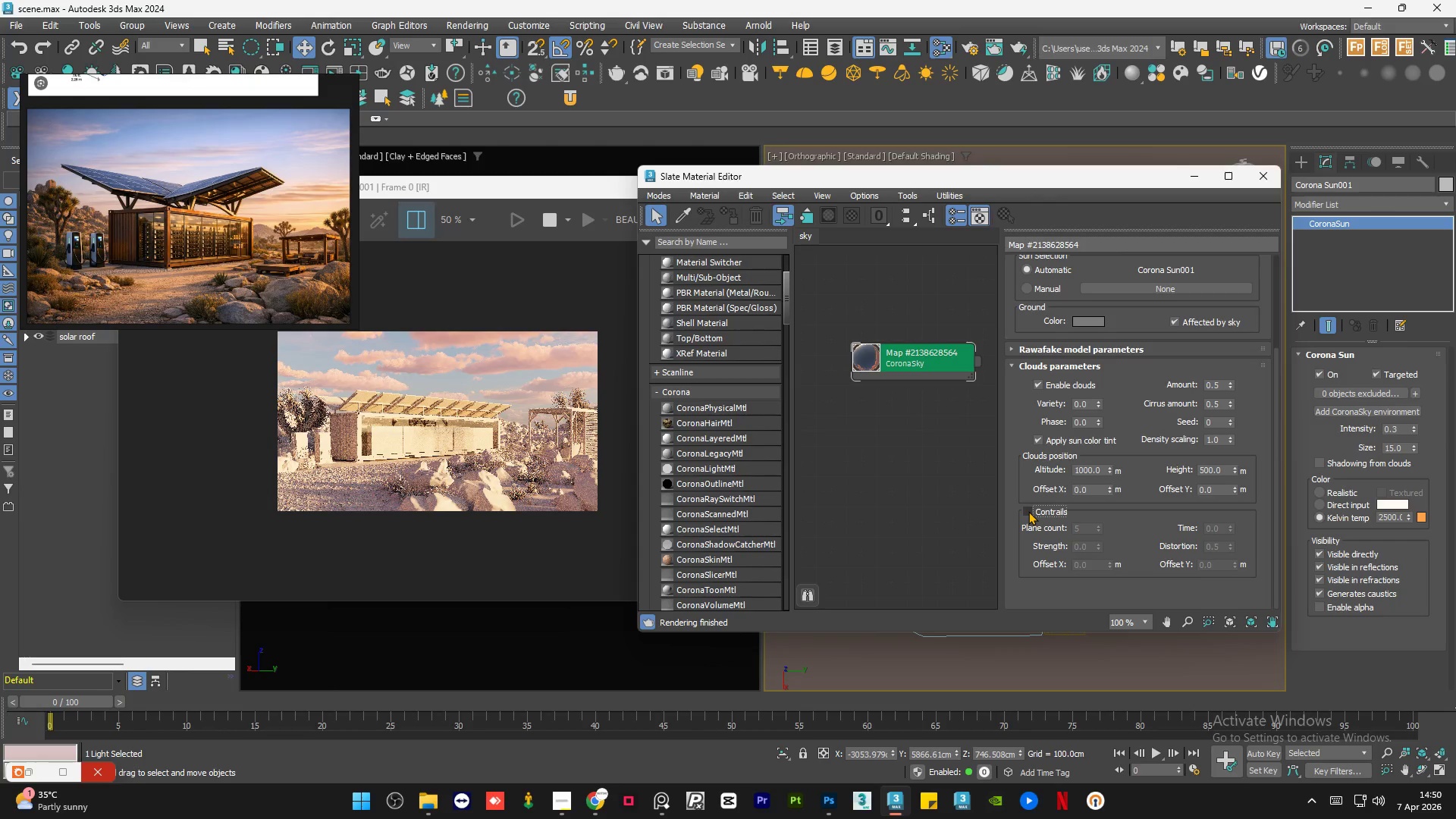 
scroll: coordinate [1029, 511], scroll_direction: up, amount: 1.0
 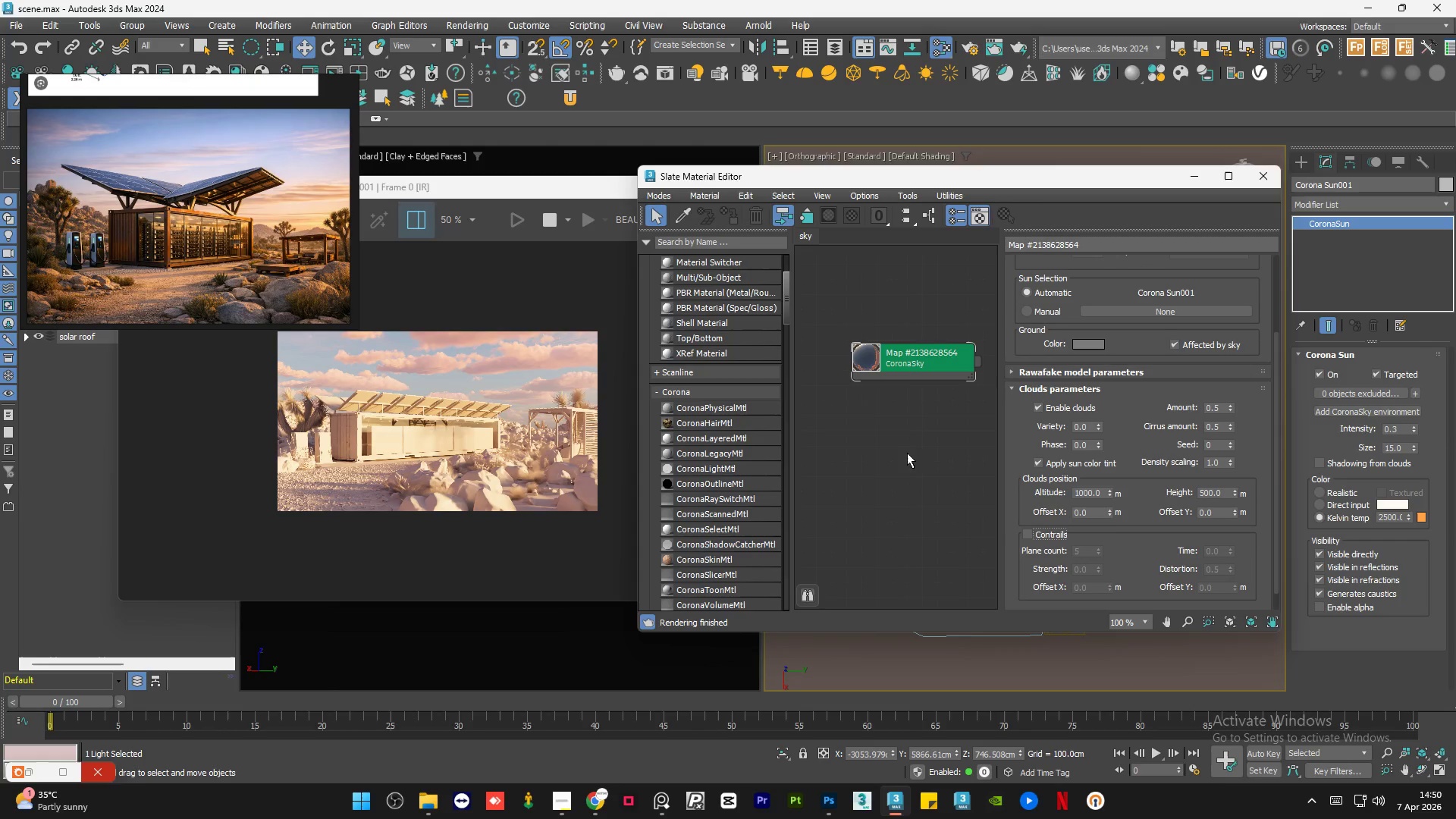 
left_click([911, 364])
 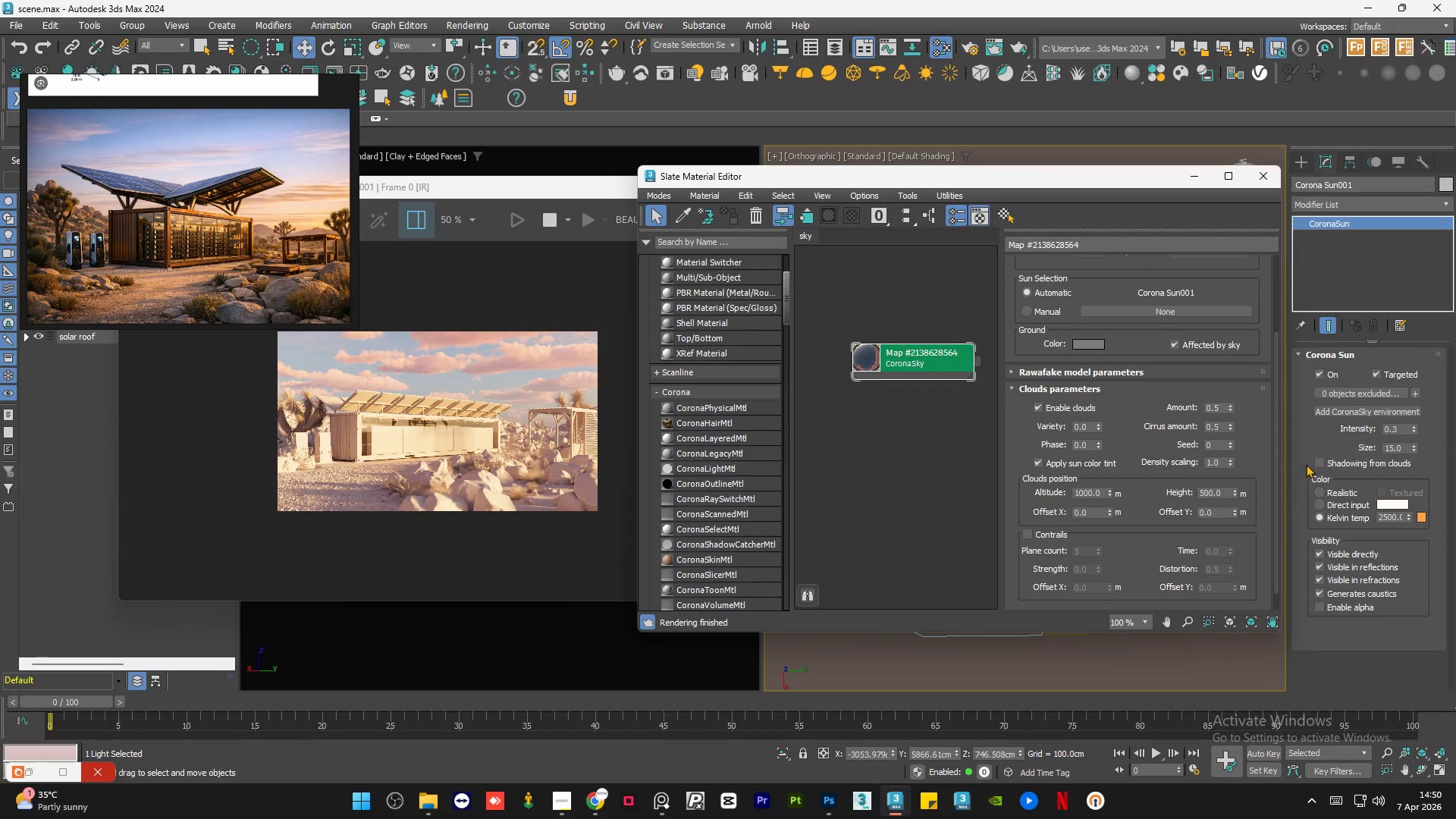 
left_click([1323, 459])
 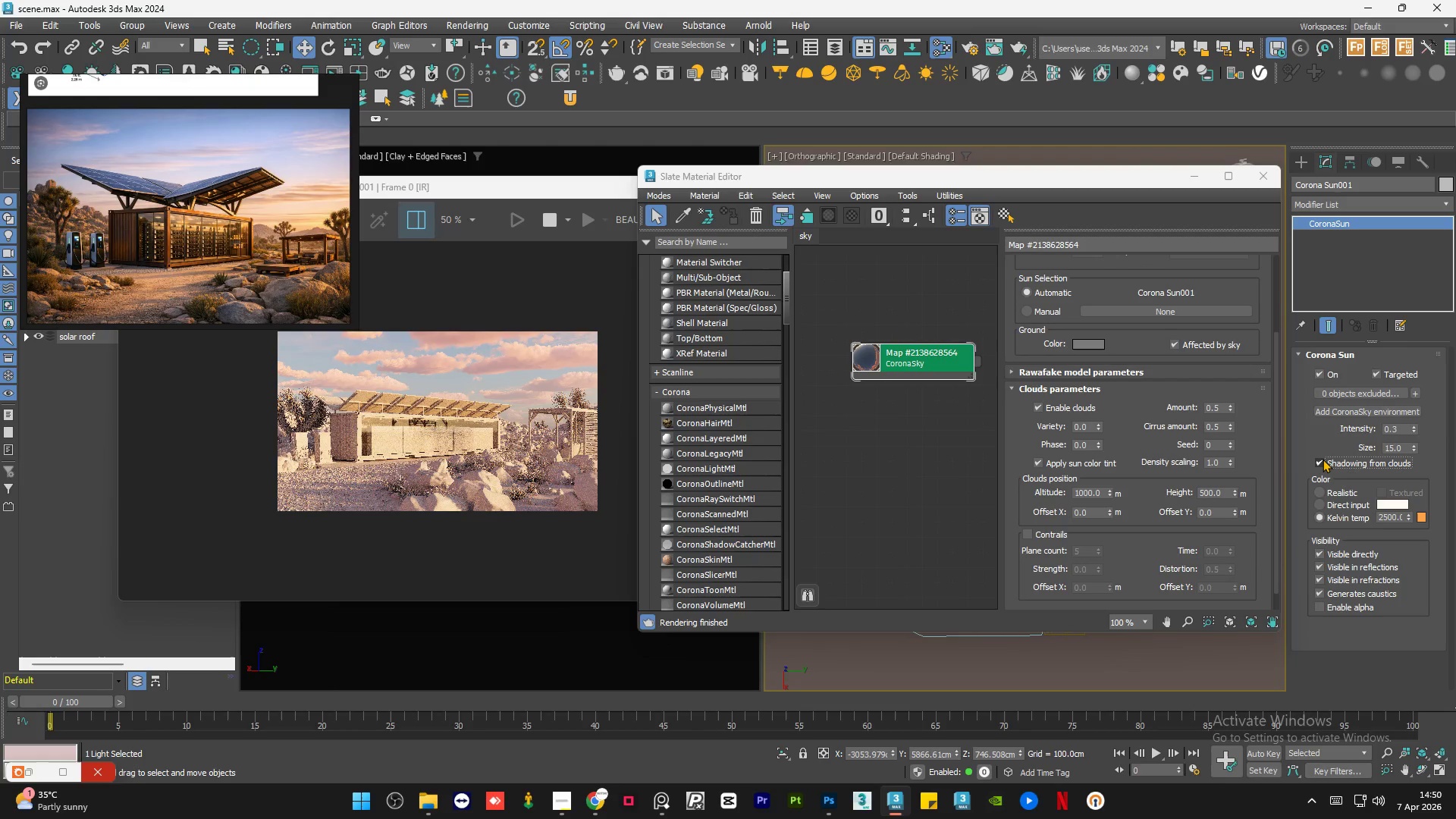 
left_click([1323, 459])
 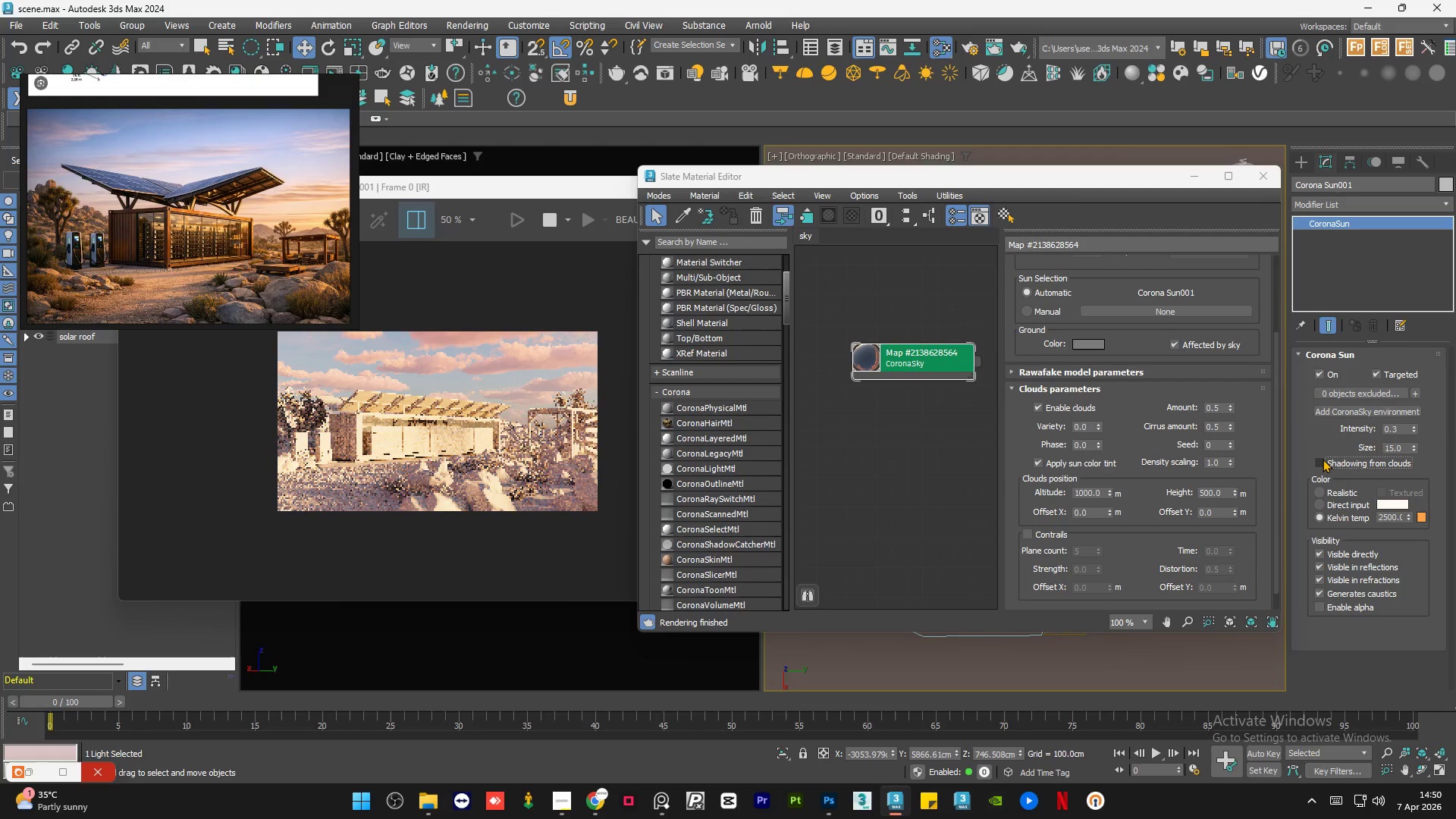 
left_click([1323, 459])
 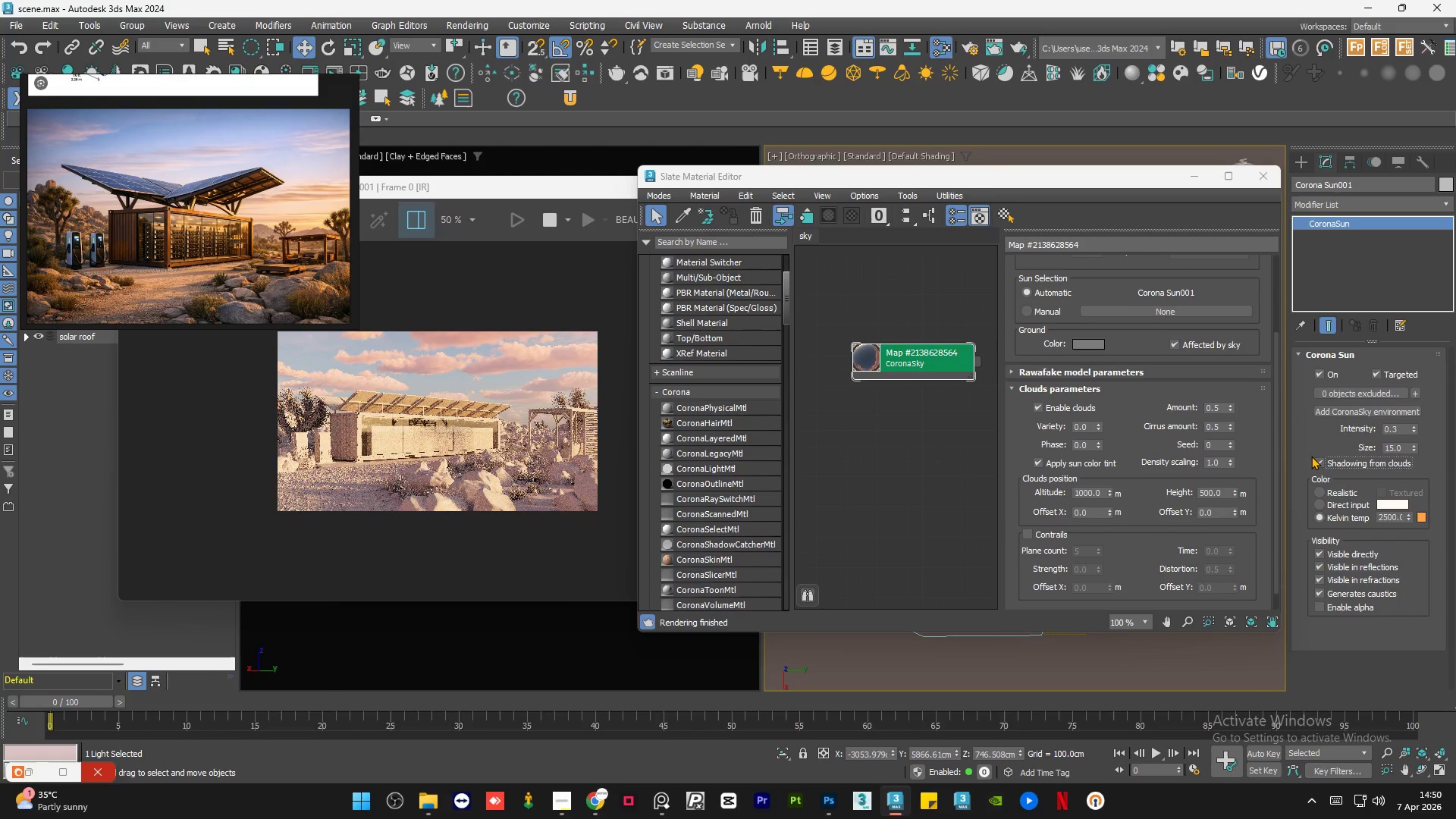 
left_click_drag(start_coordinate=[1276, 497], to_coordinate=[1269, 524])
 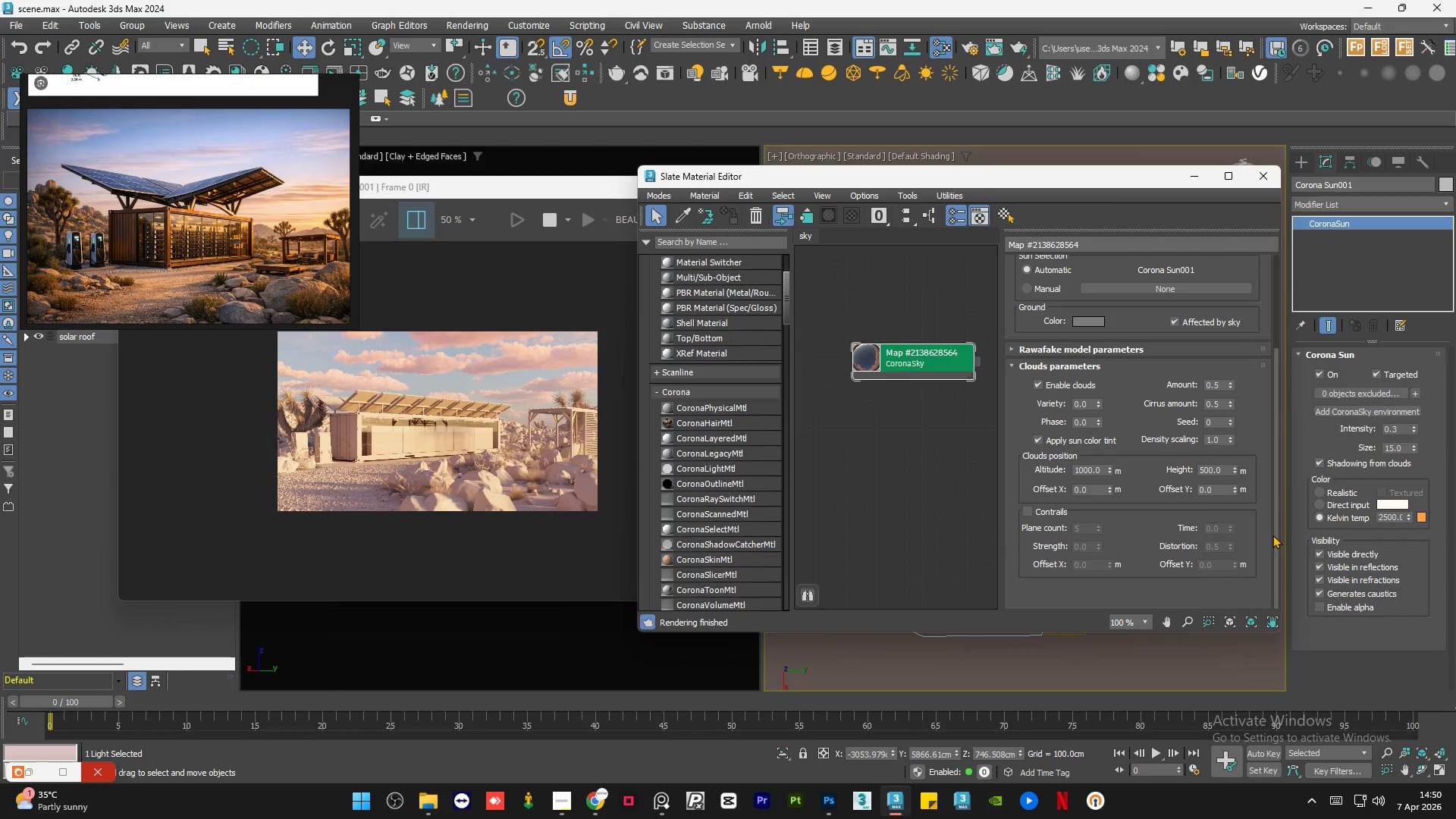 
left_click_drag(start_coordinate=[1272, 535], to_coordinate=[1277, 465])
 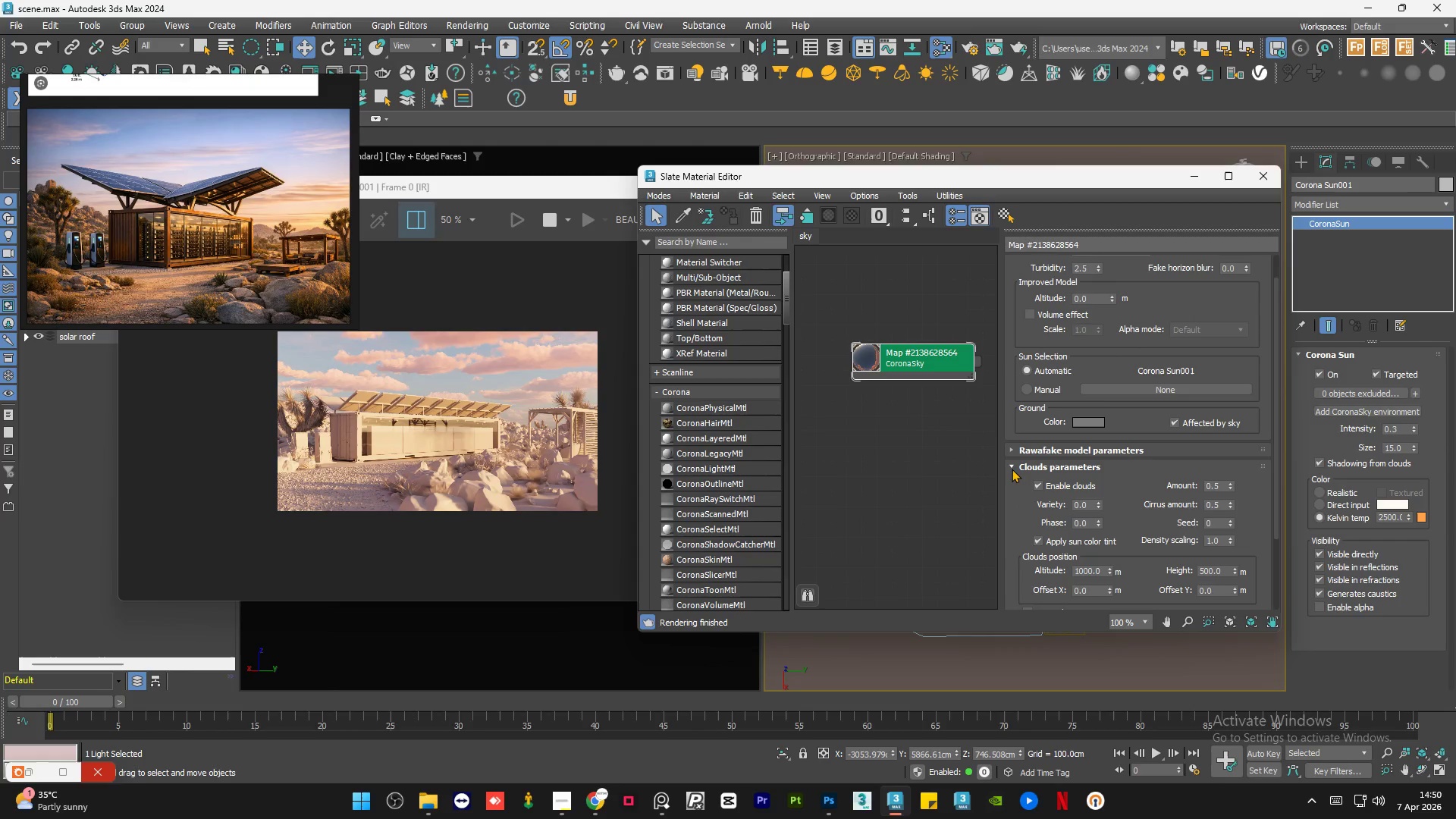 
left_click([1012, 469])
 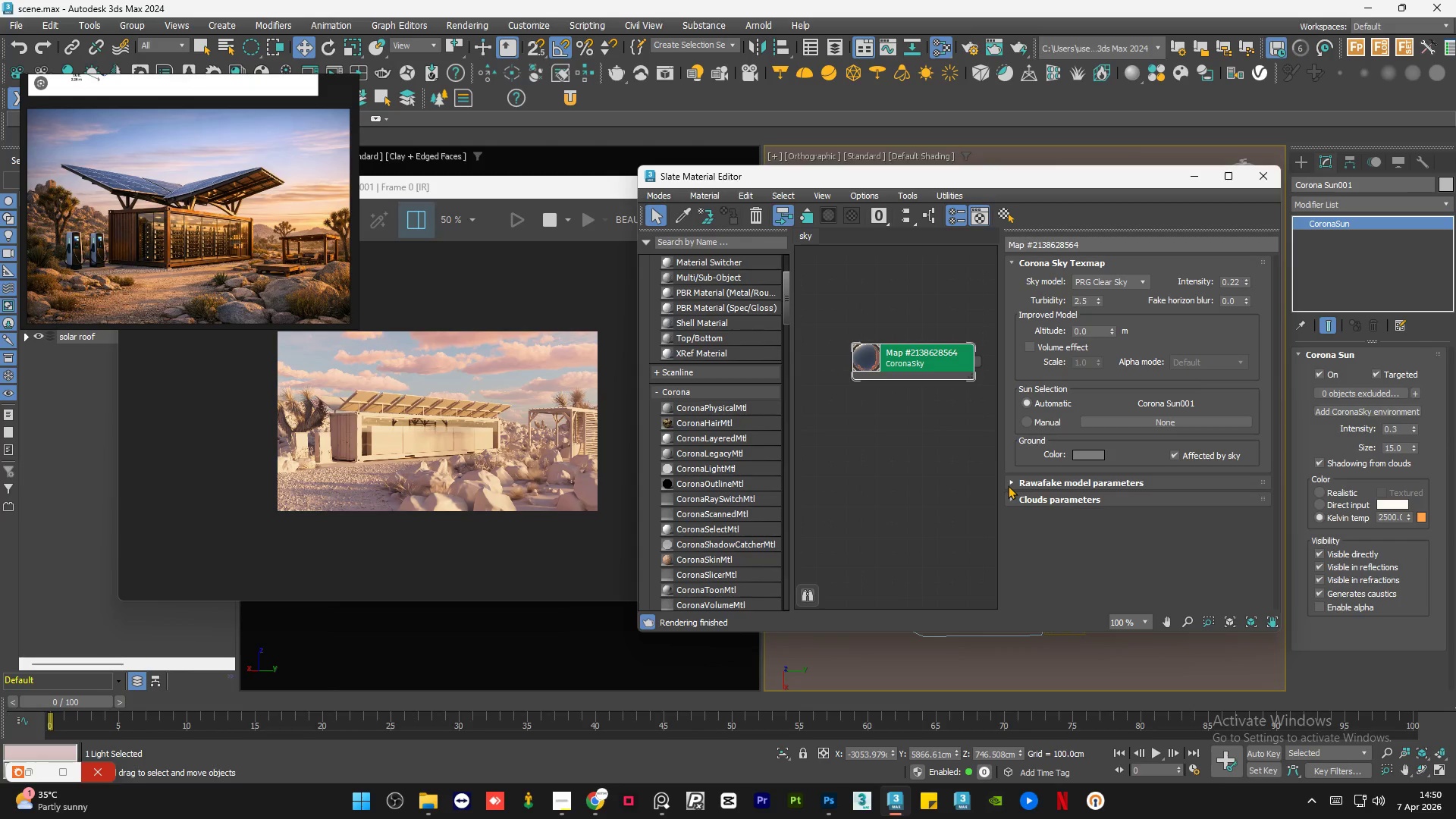 
left_click([1009, 483])
 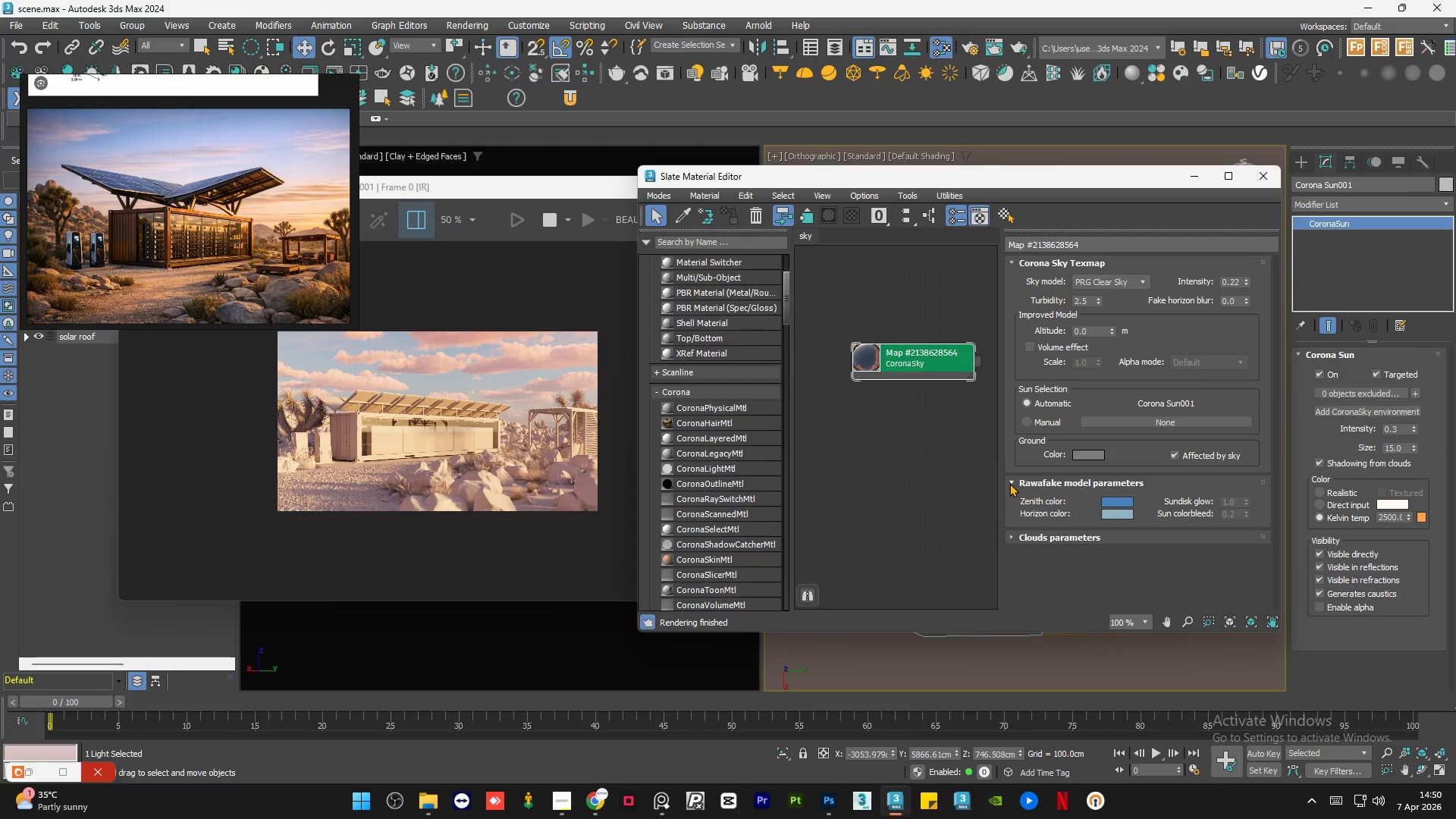 
left_click([1009, 483])
 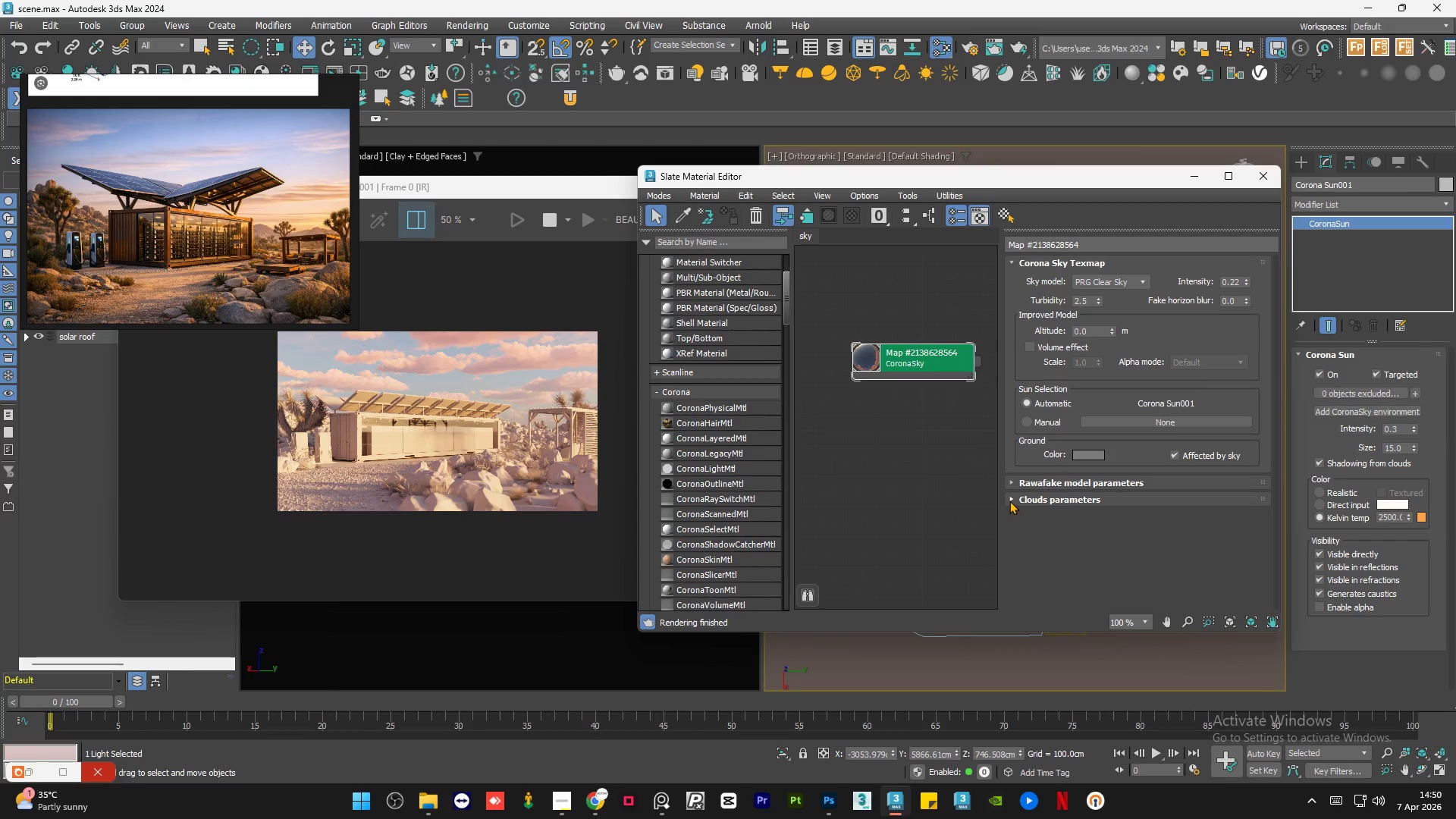 
left_click([1009, 500])
 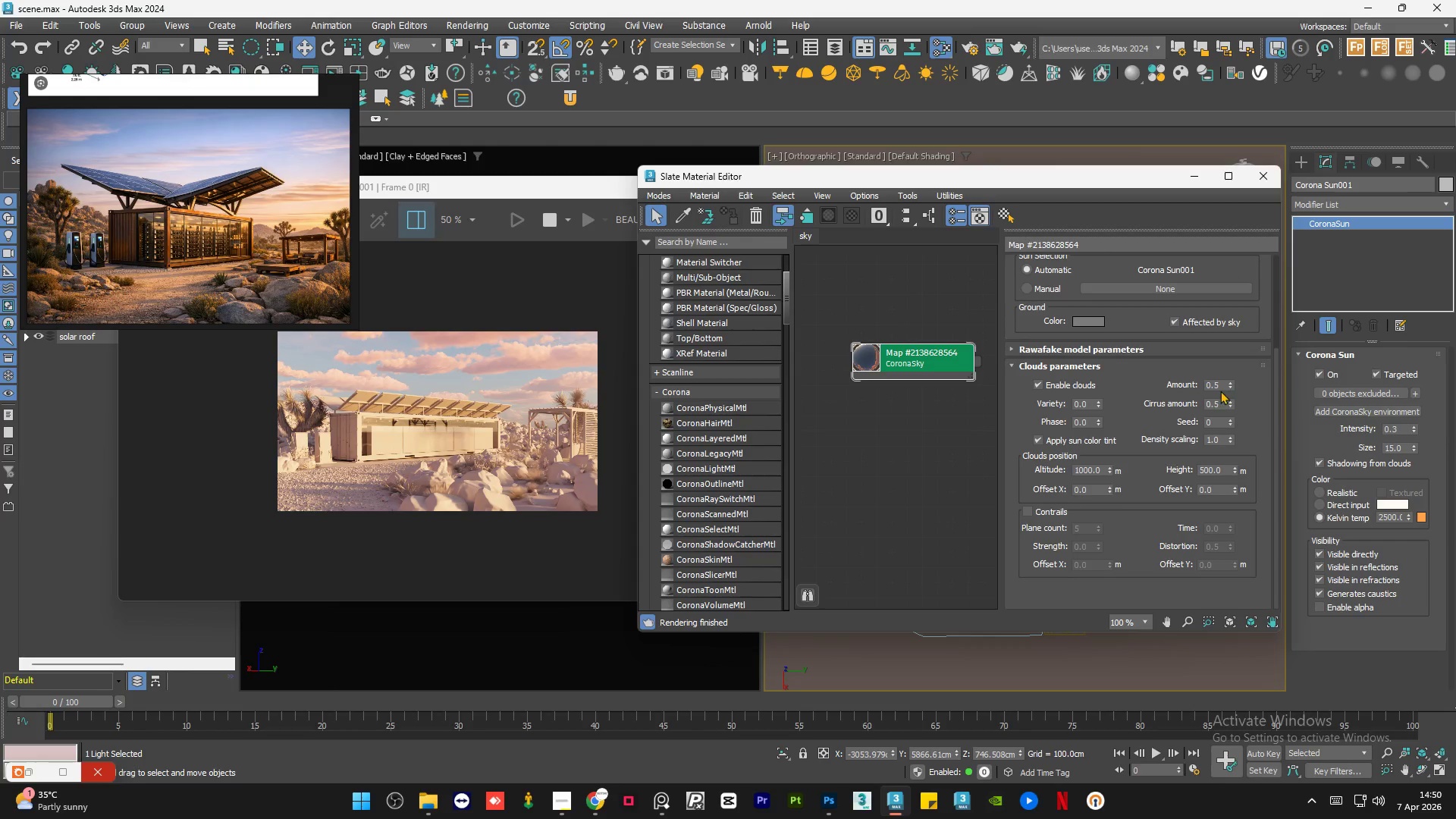 
double_click([1219, 384])
 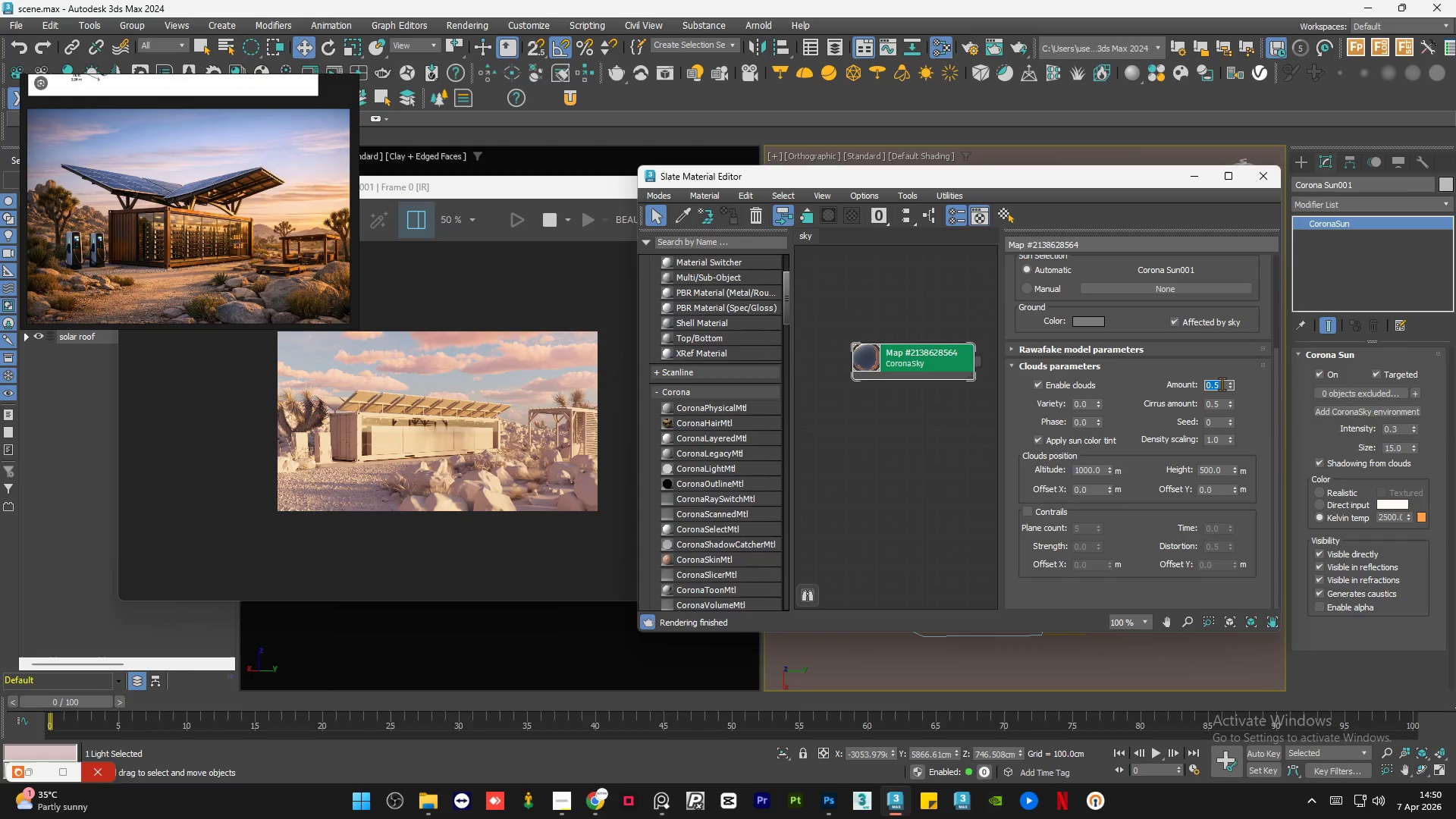 
key(NumpadDecimal)
 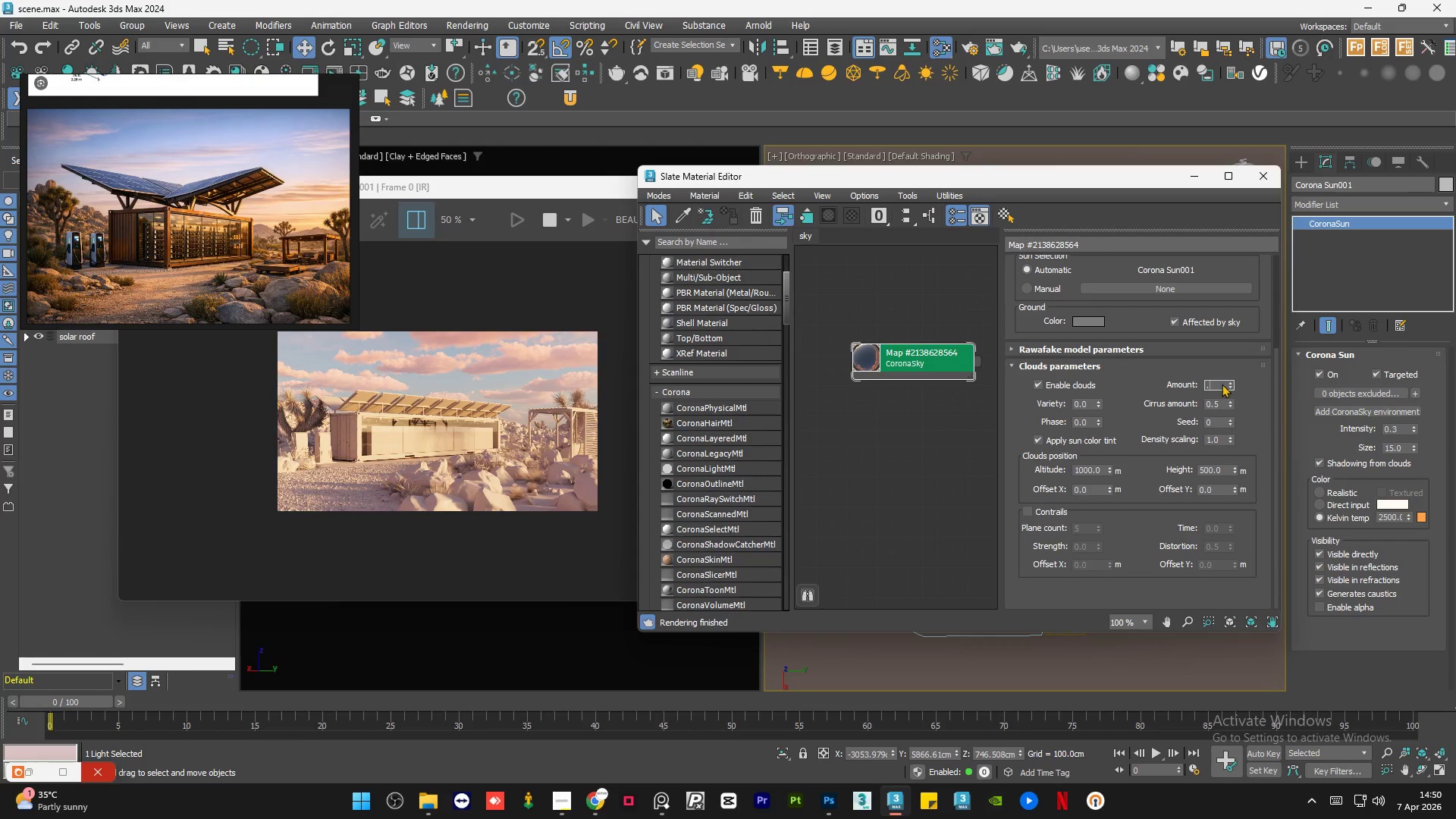 
key(Numpad2)
 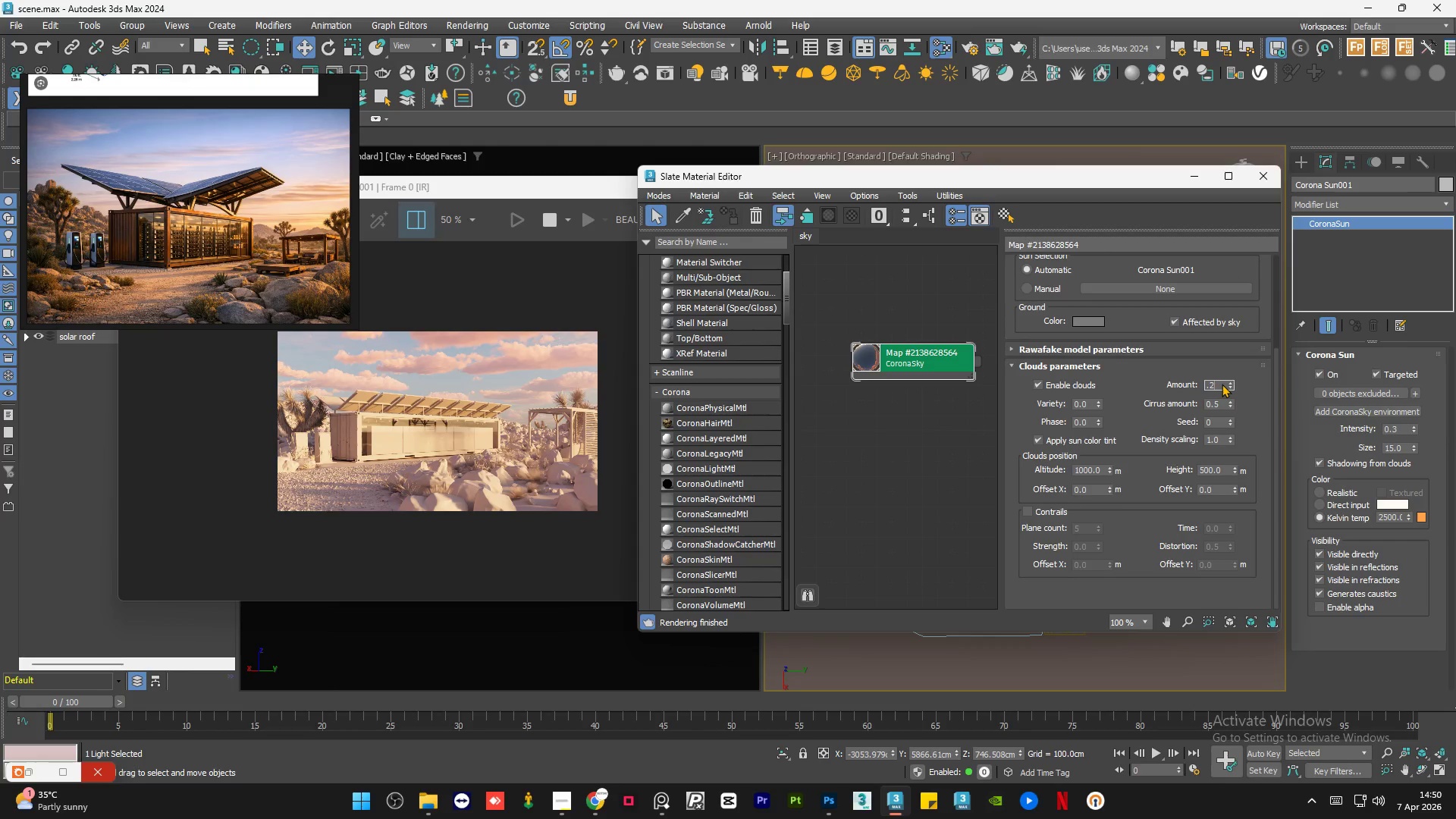 
key(NumpadEnter)
 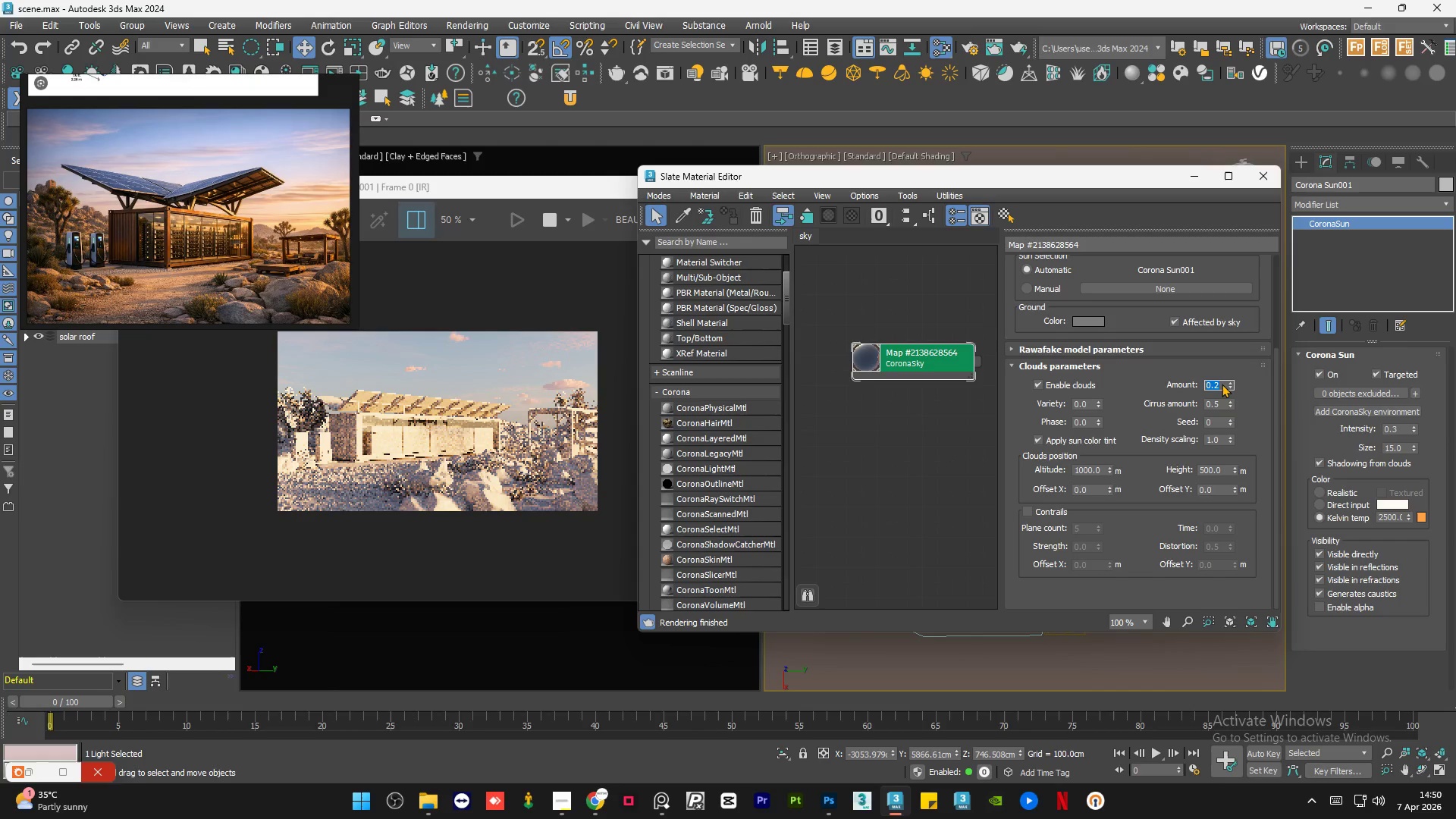 
key(NumpadDecimal)
 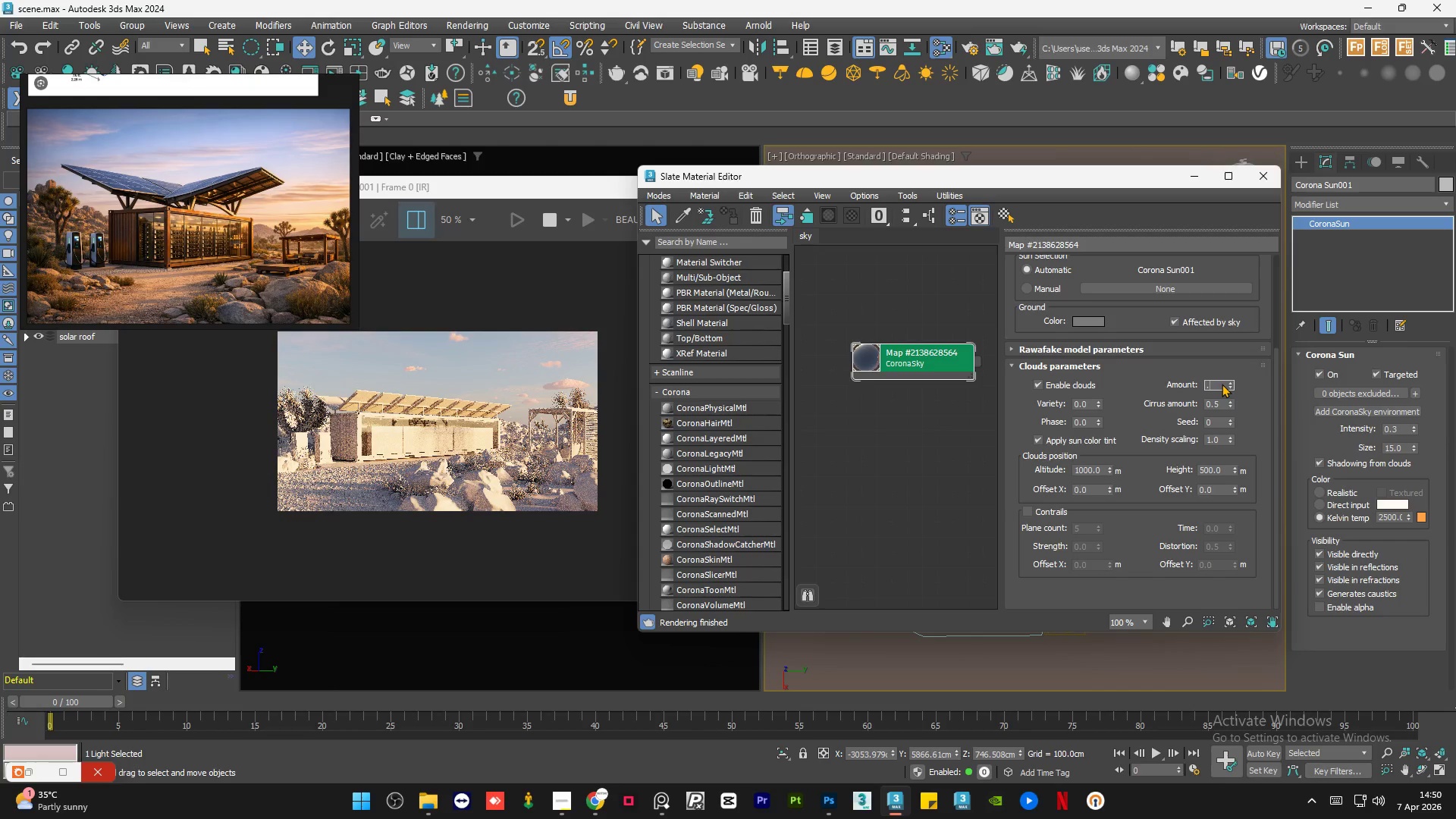 
key(Numpad3)
 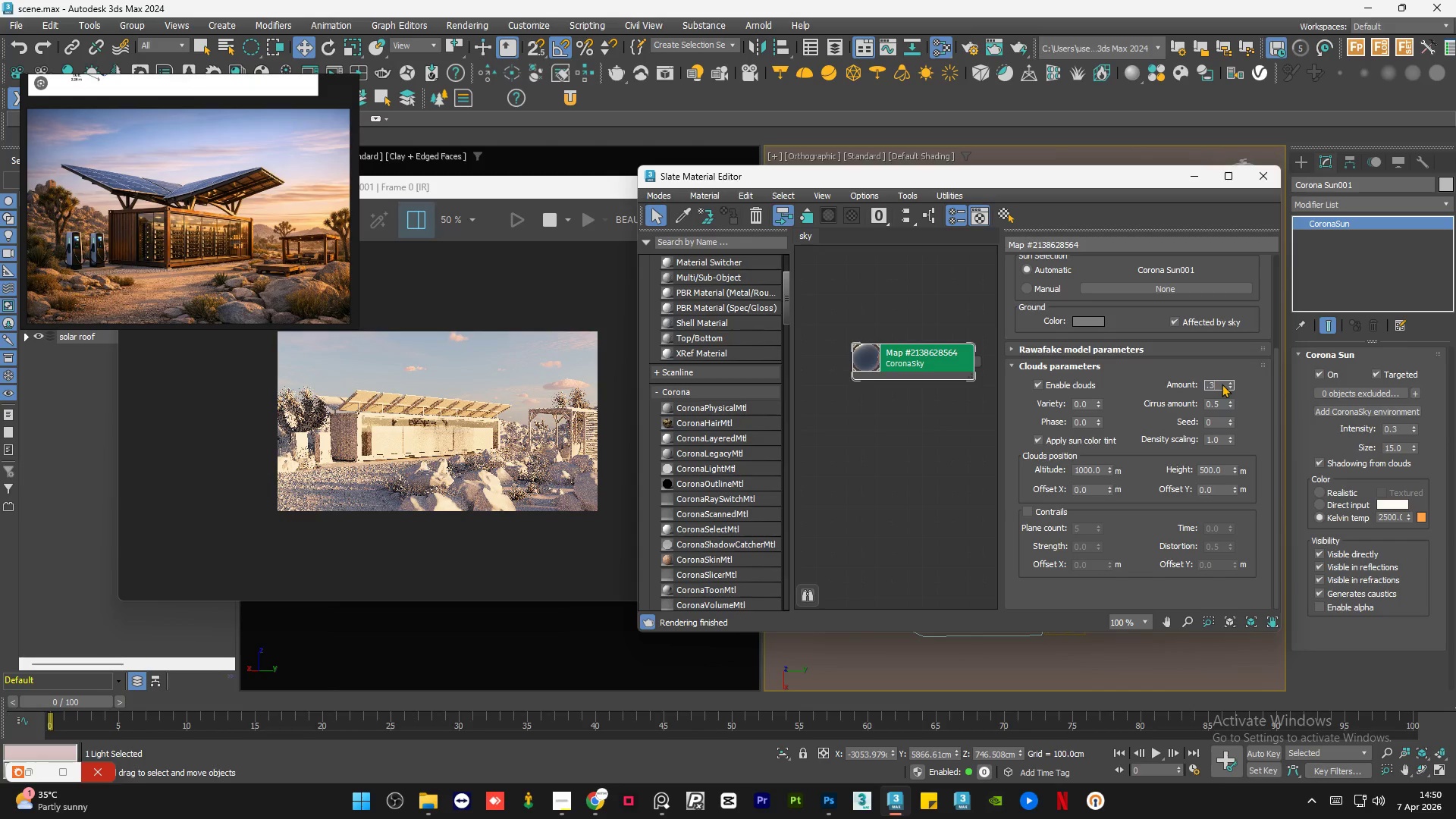 
key(NumpadEnter)
 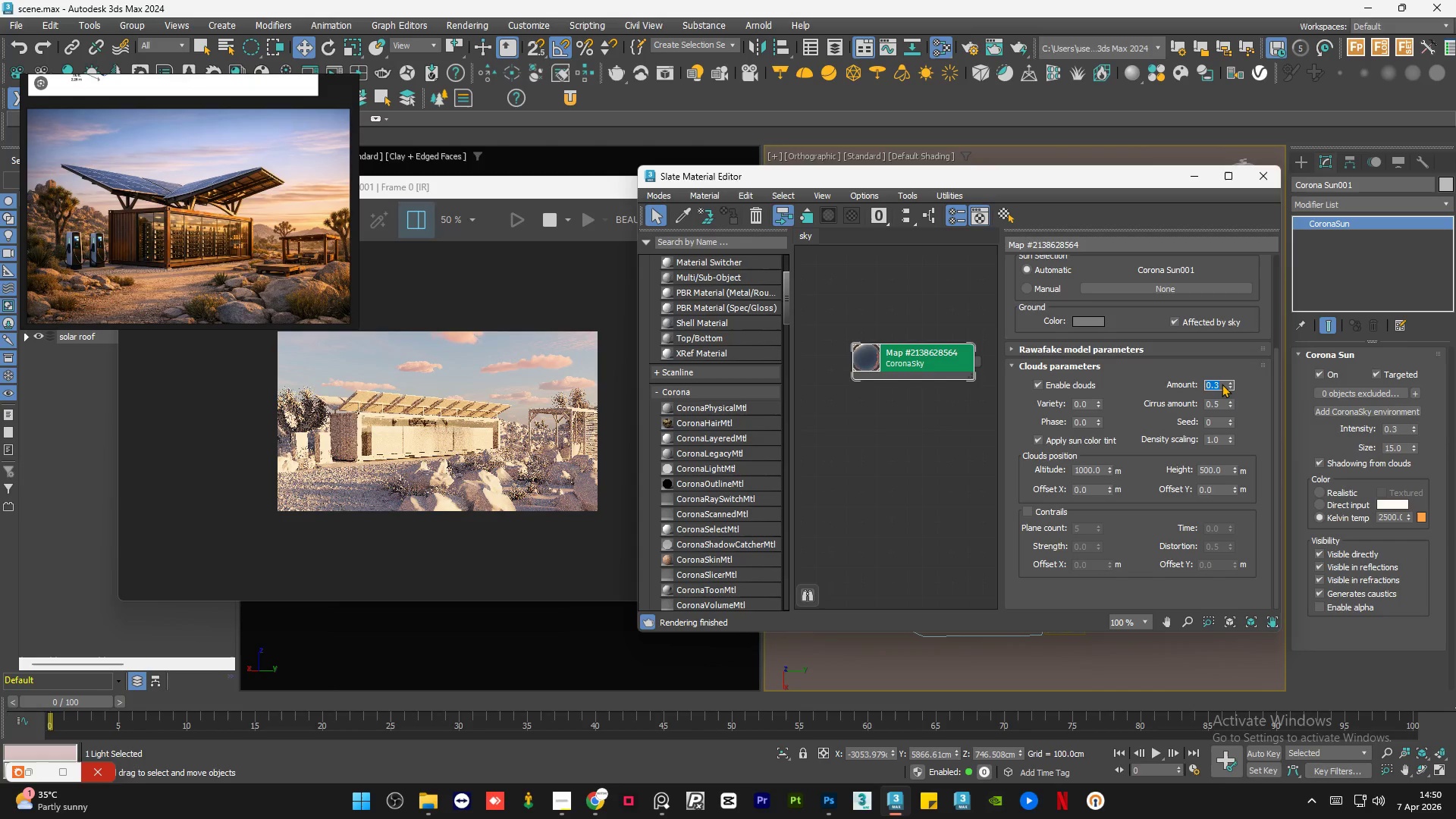 
key(Numpad0)
 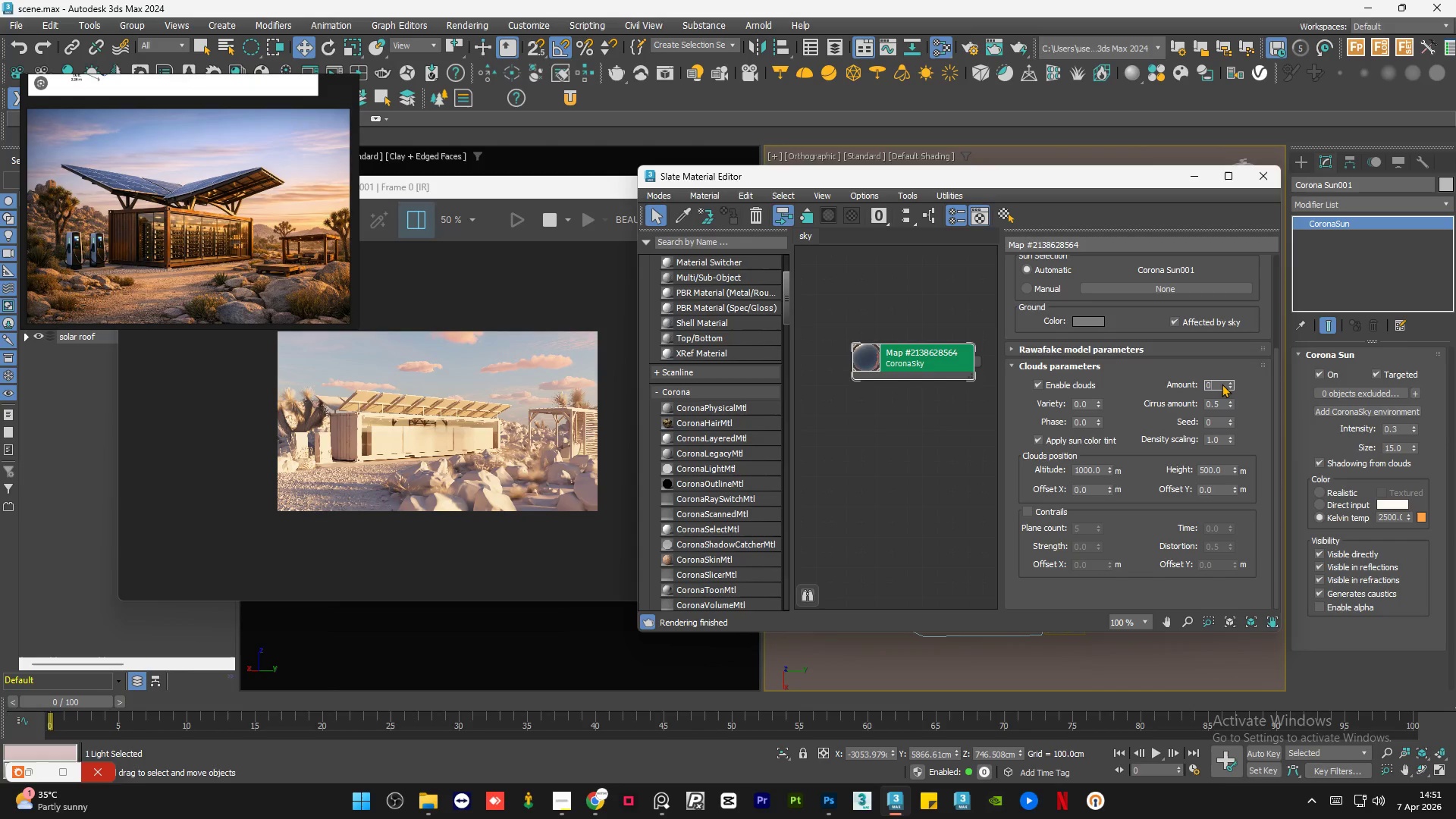 
key(NumpadEnter)
 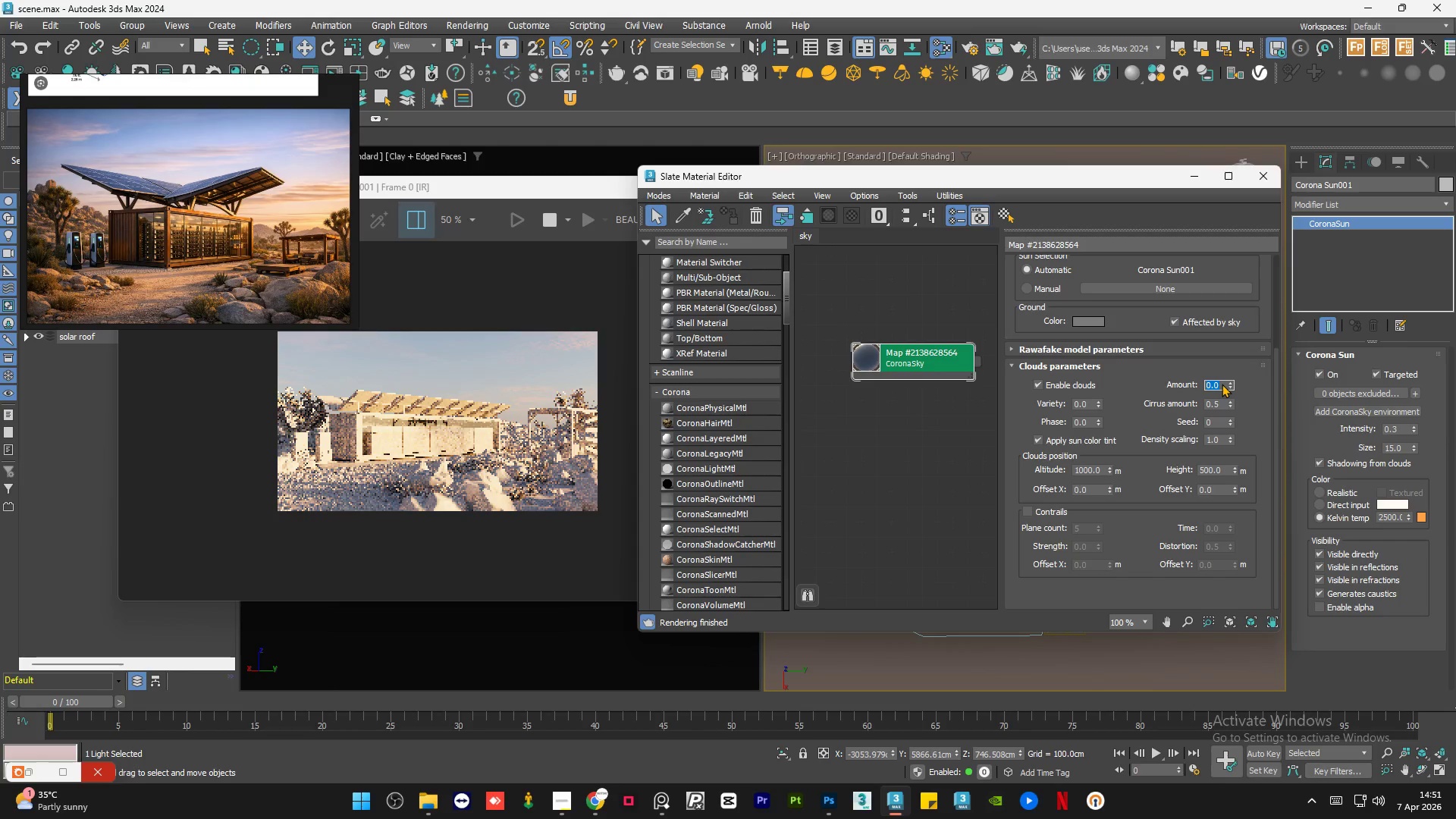 
key(Numpad1)
 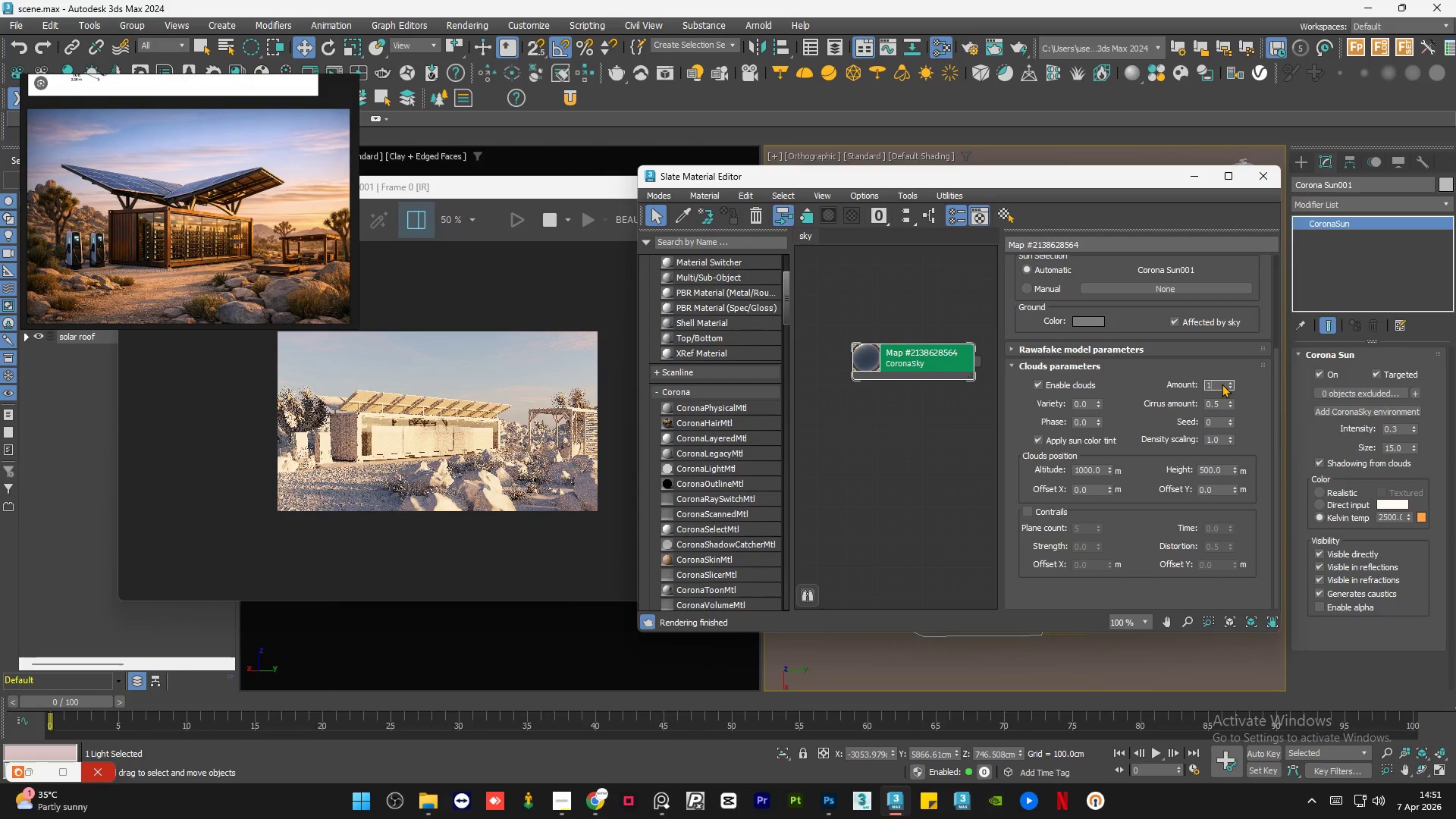 
key(NumpadEnter)
 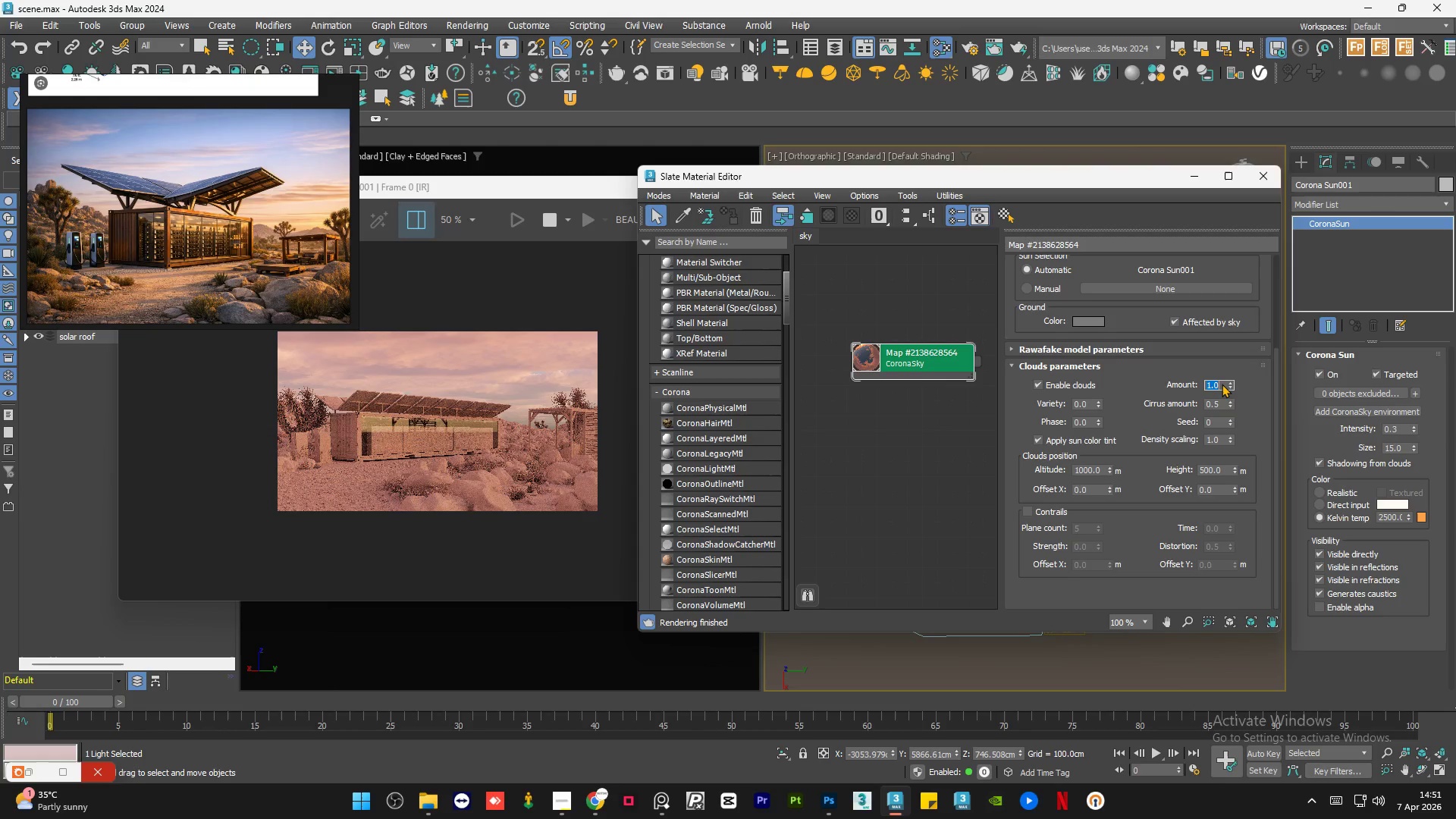 
wait(6.31)
 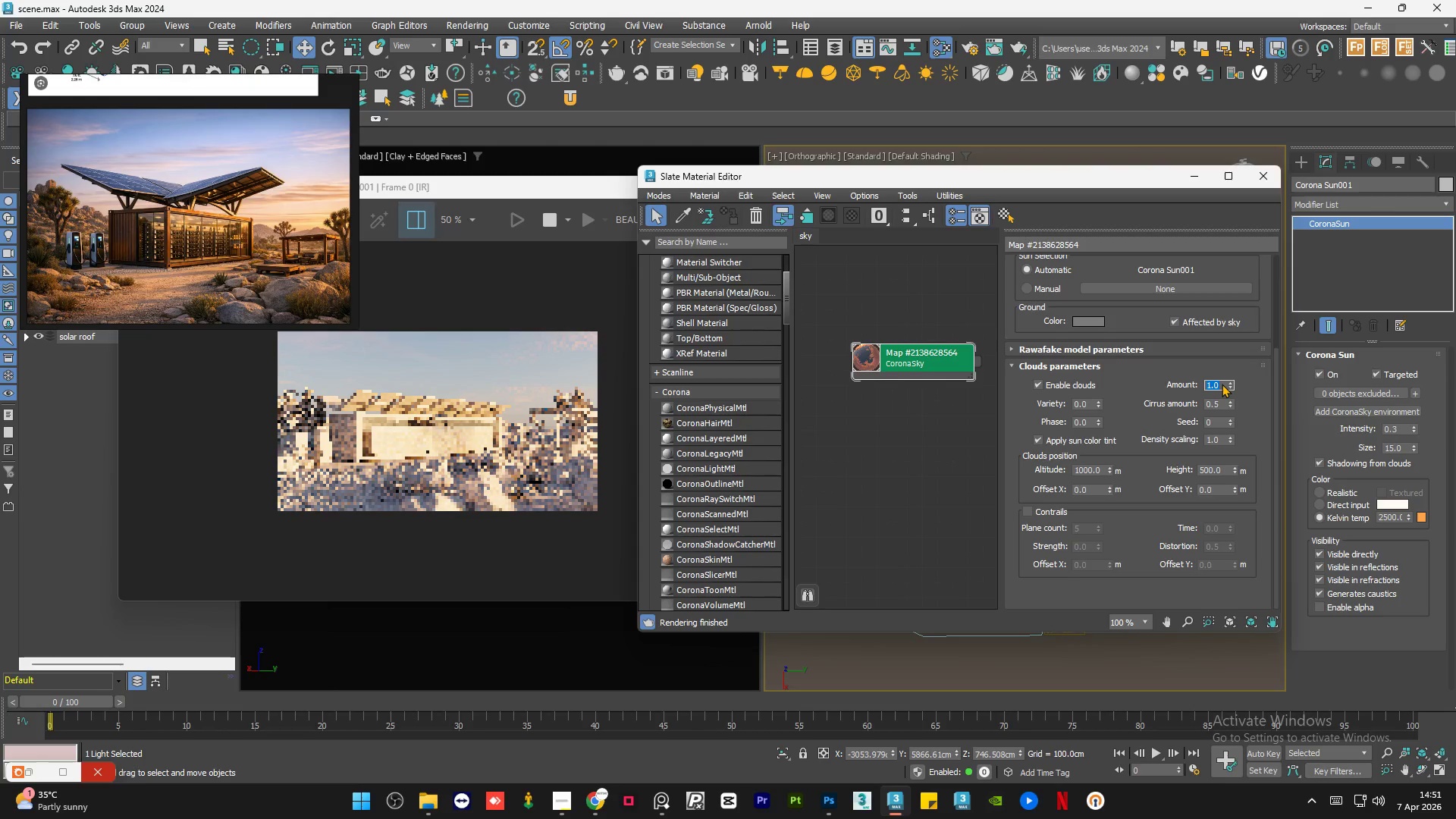 
key(NumpadDecimal)
 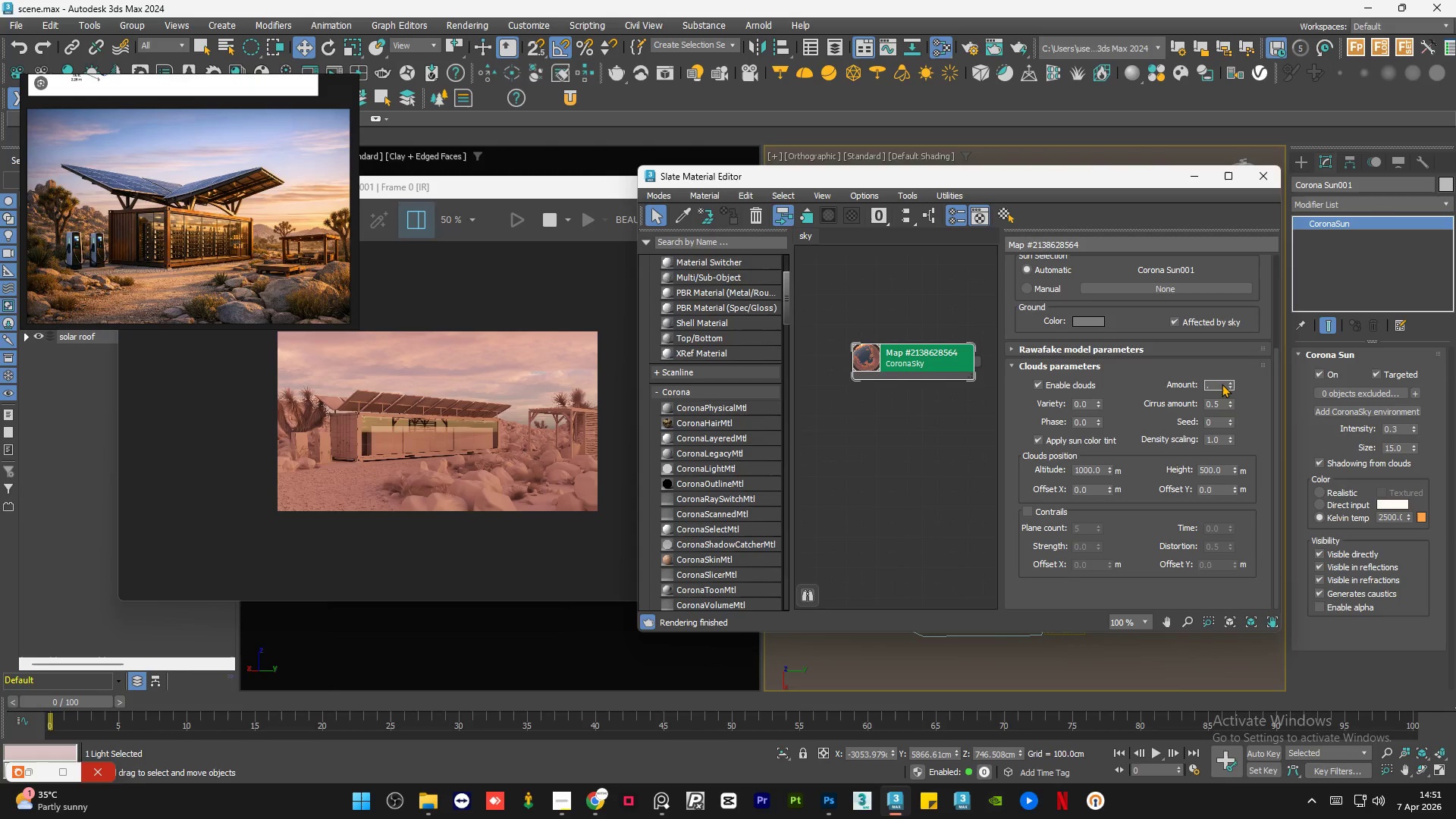 
key(Numpad2)
 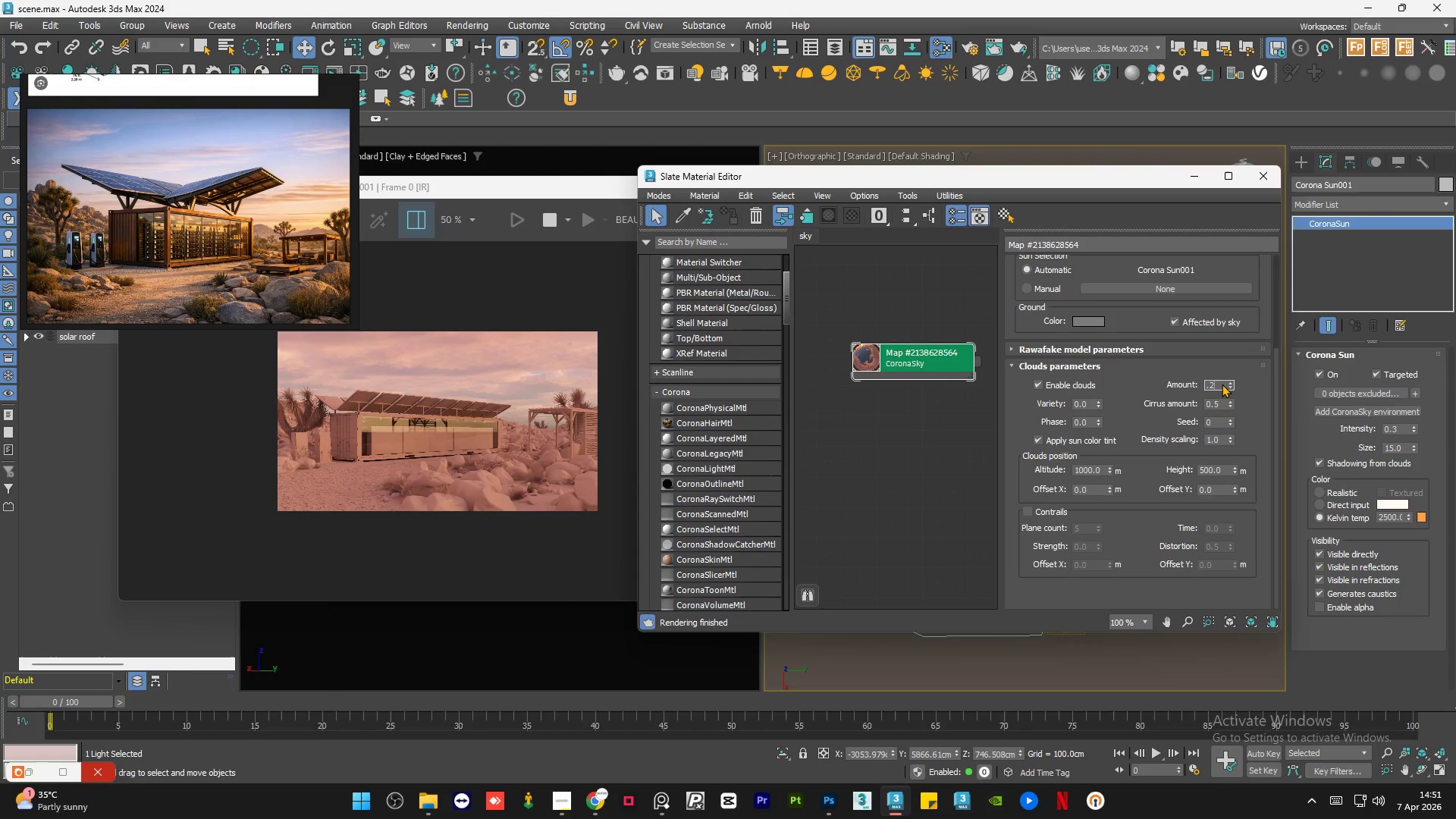 
key(NumpadEnter)
 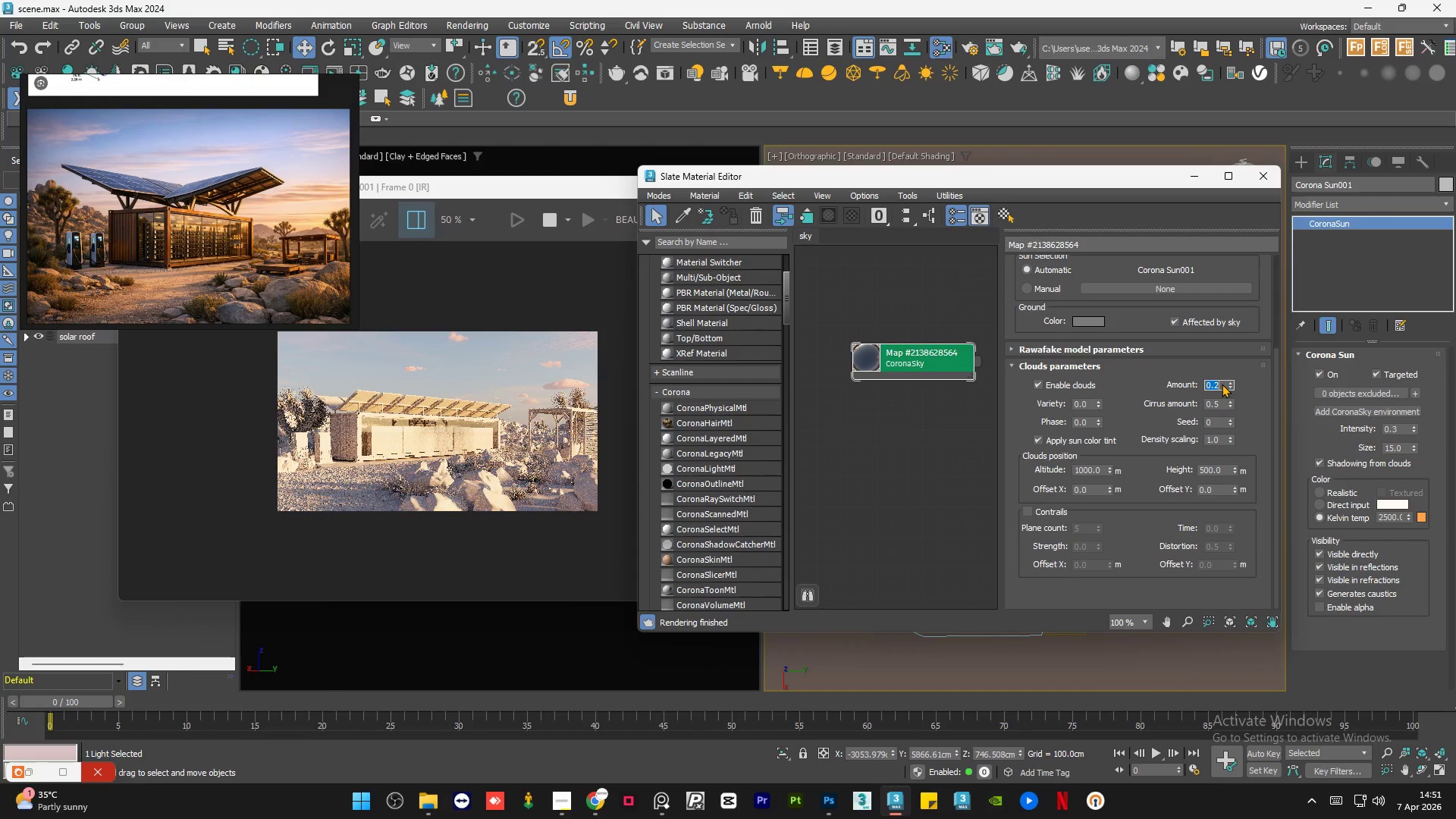 
key(NumpadDecimal)
 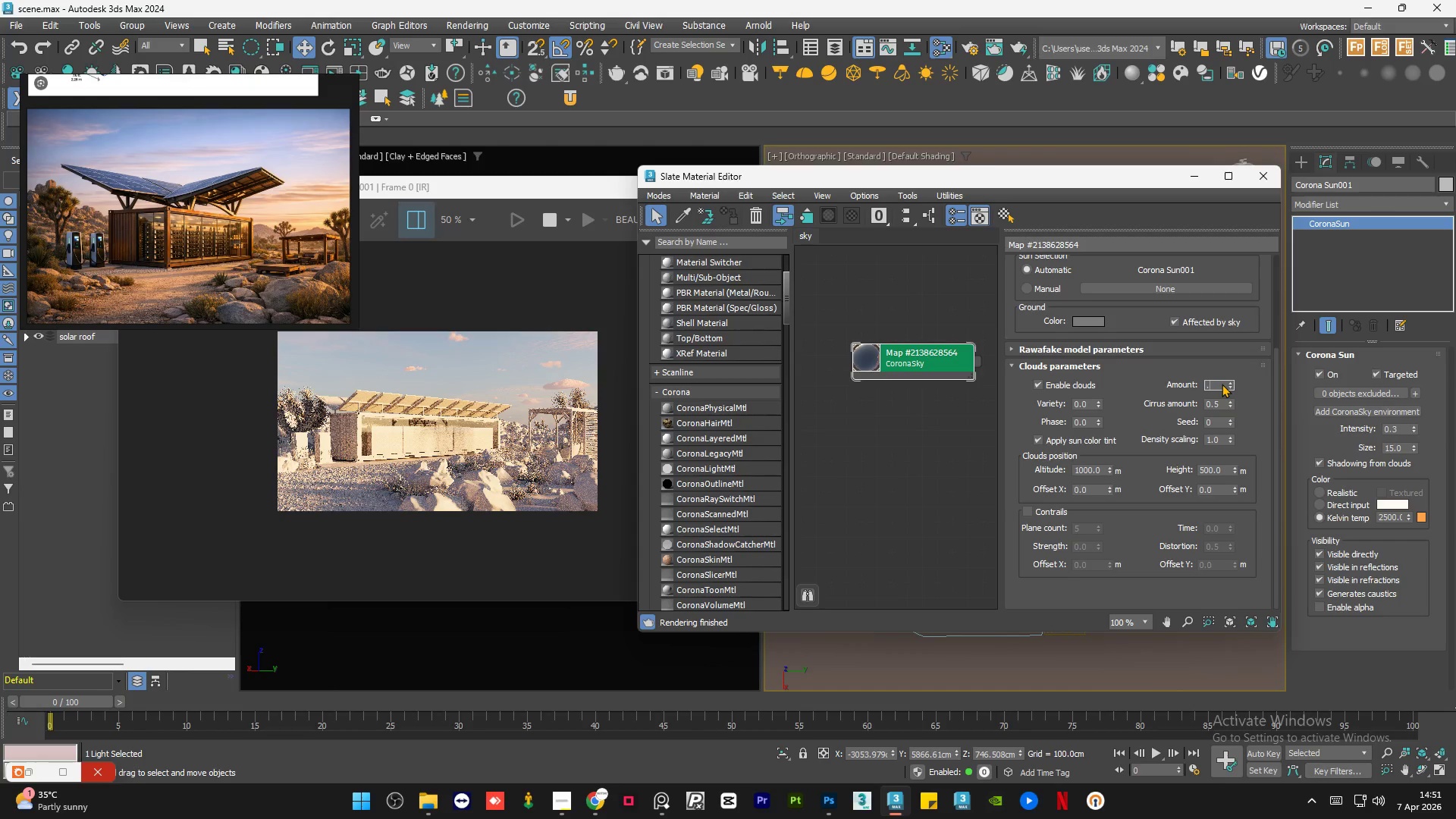 
key(Numpad3)
 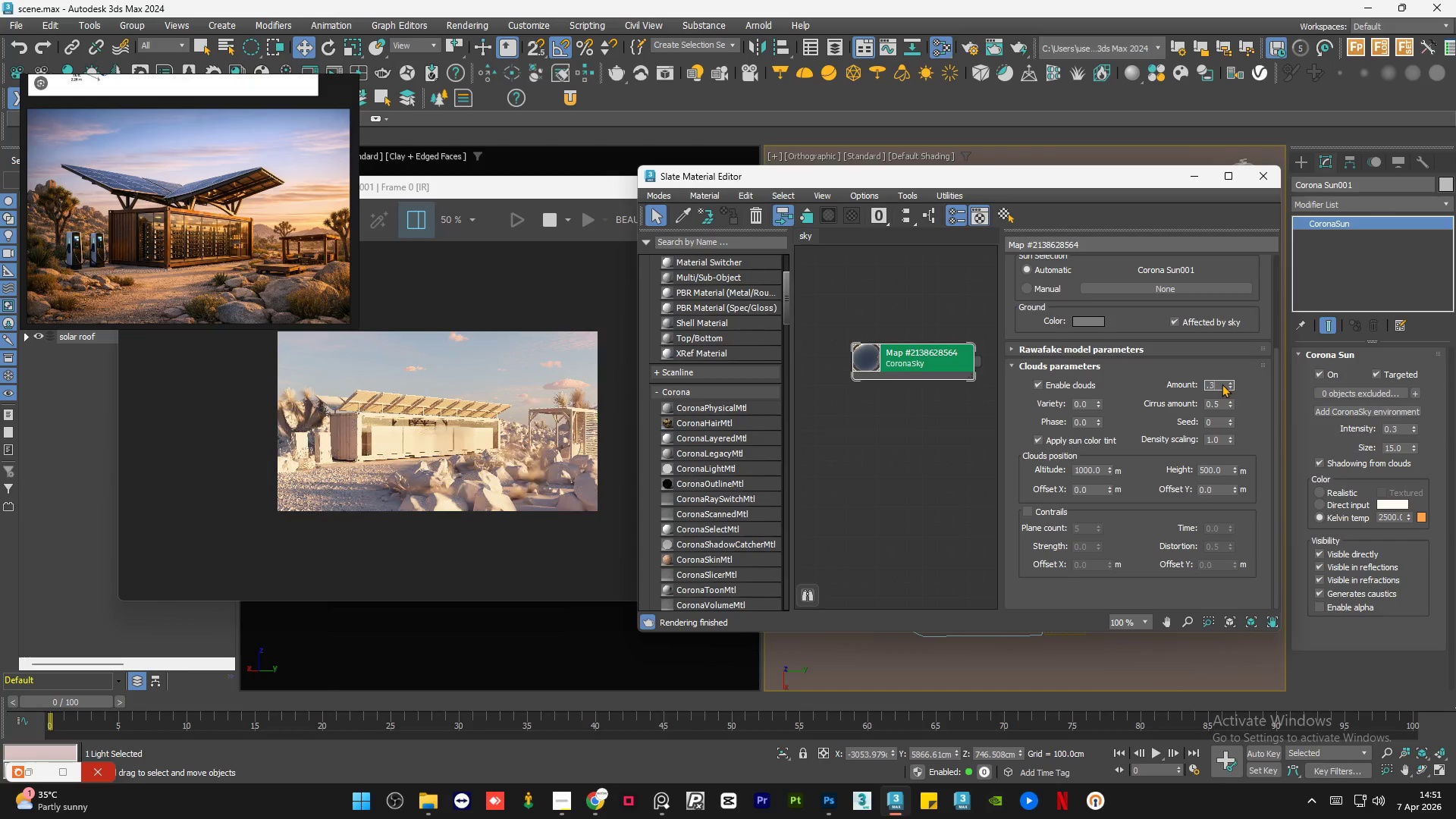 
key(NumpadEnter)
 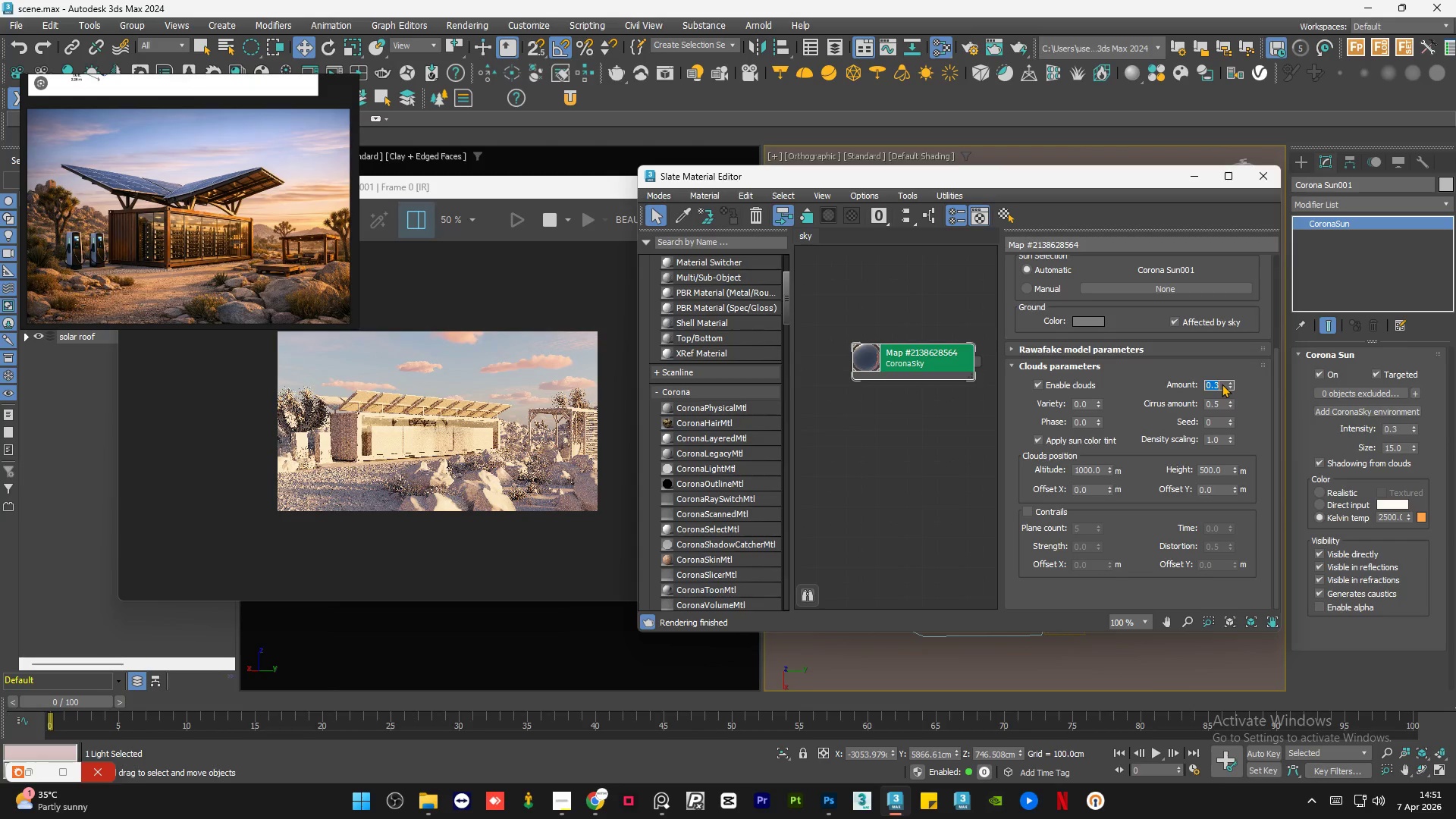 
key(NumpadDecimal)
 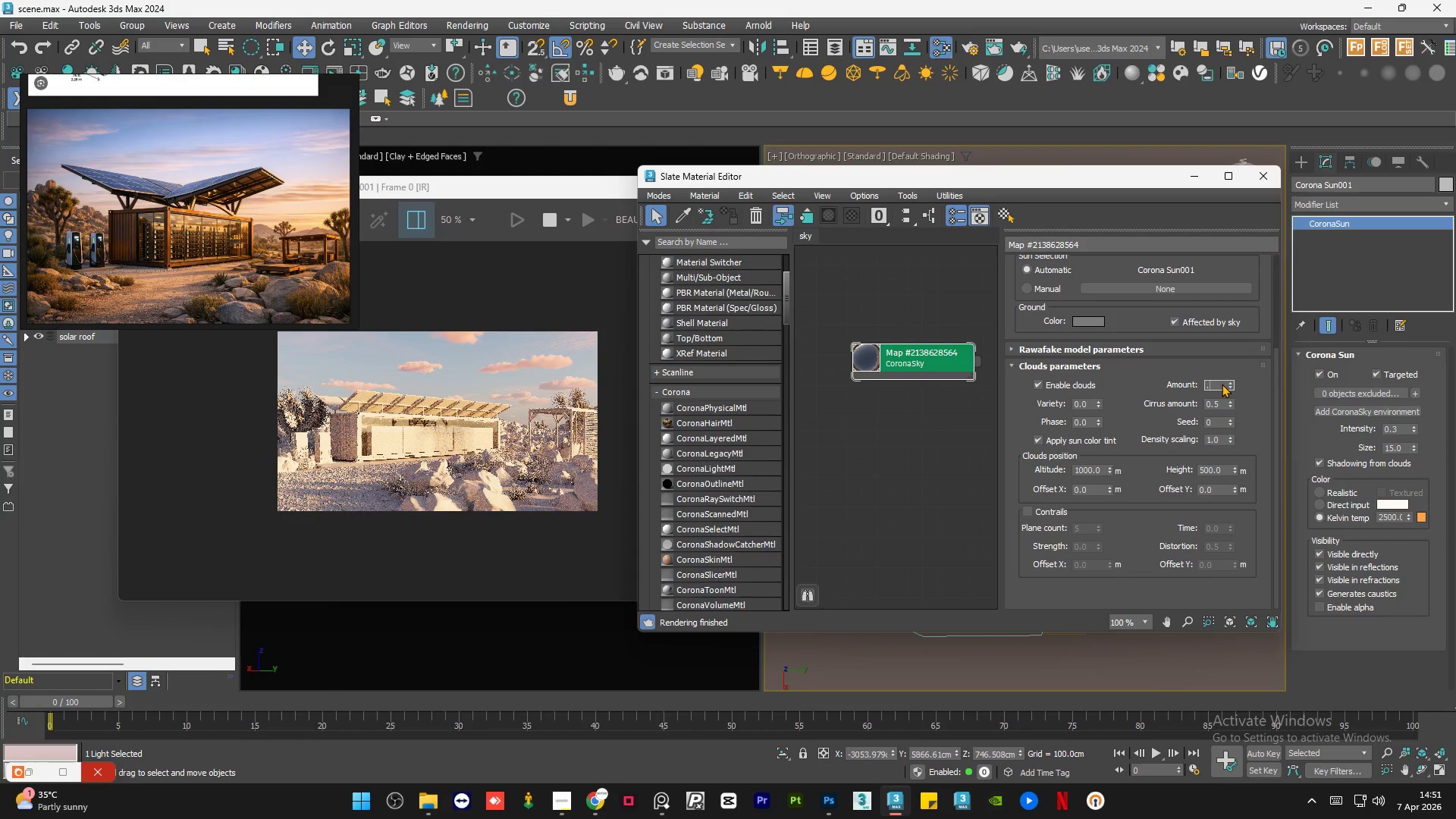 
key(Numpad4)
 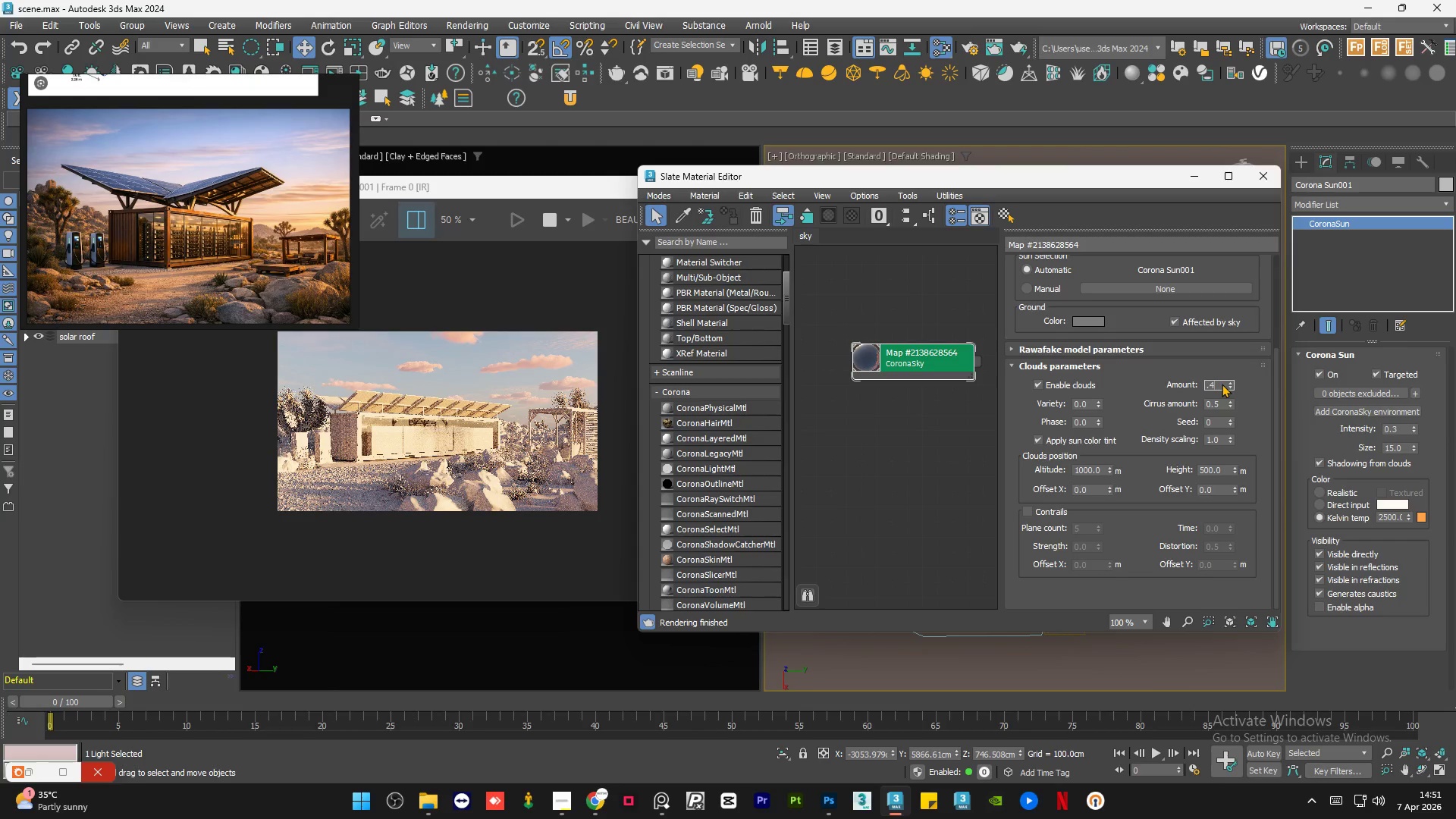 
key(NumpadEnter)
 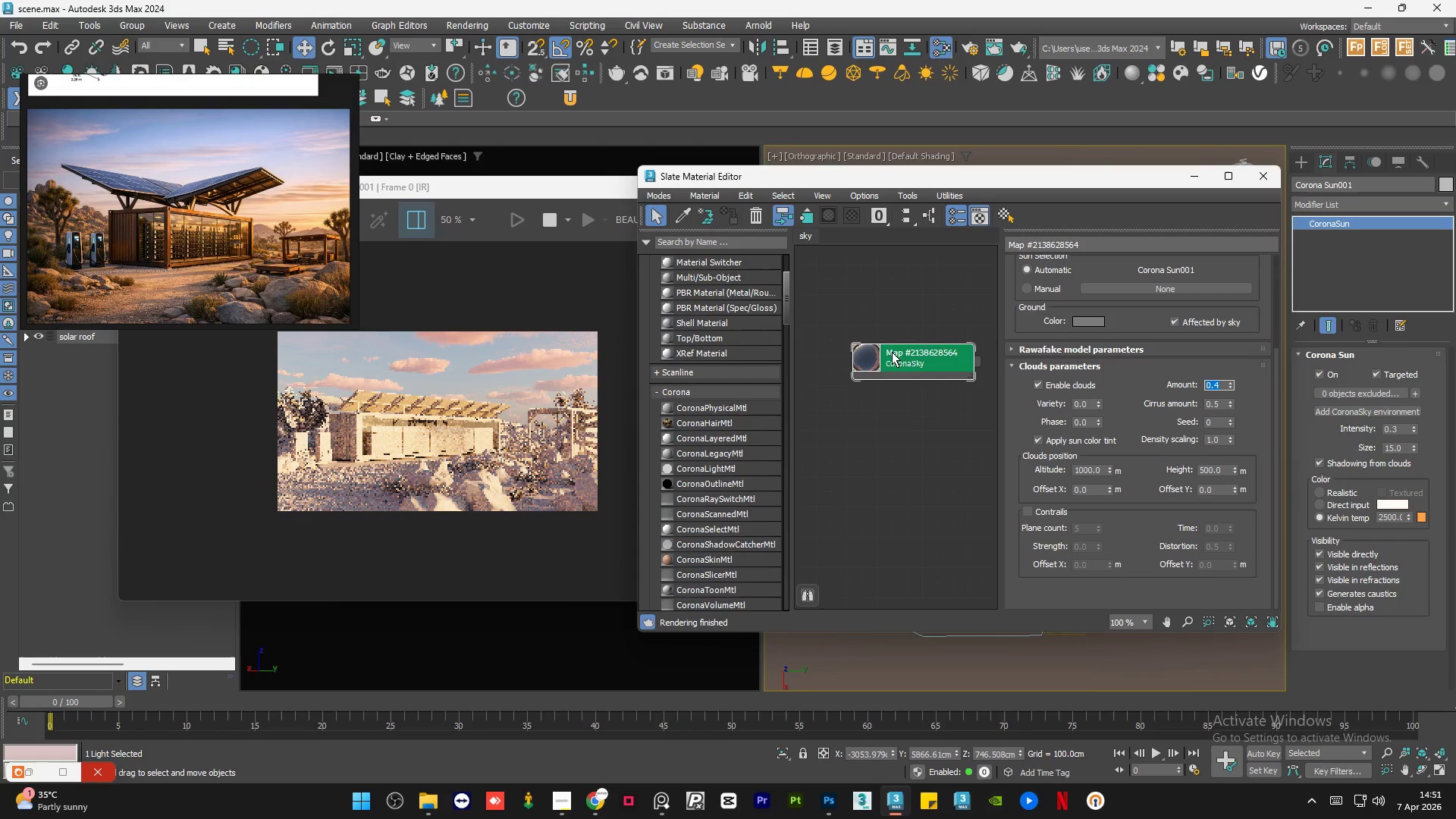 
left_click([861, 479])
 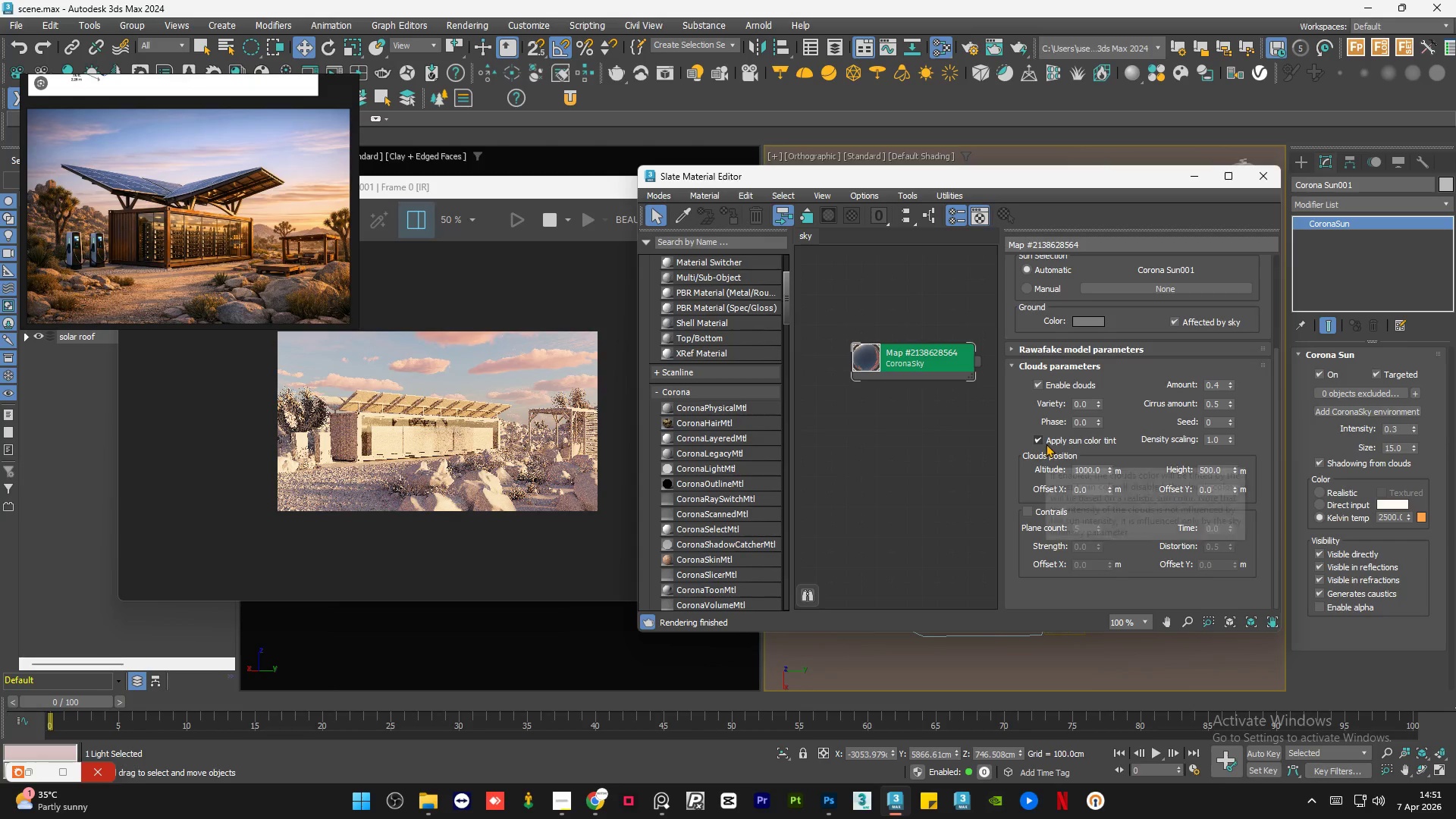 
left_click([1044, 443])
 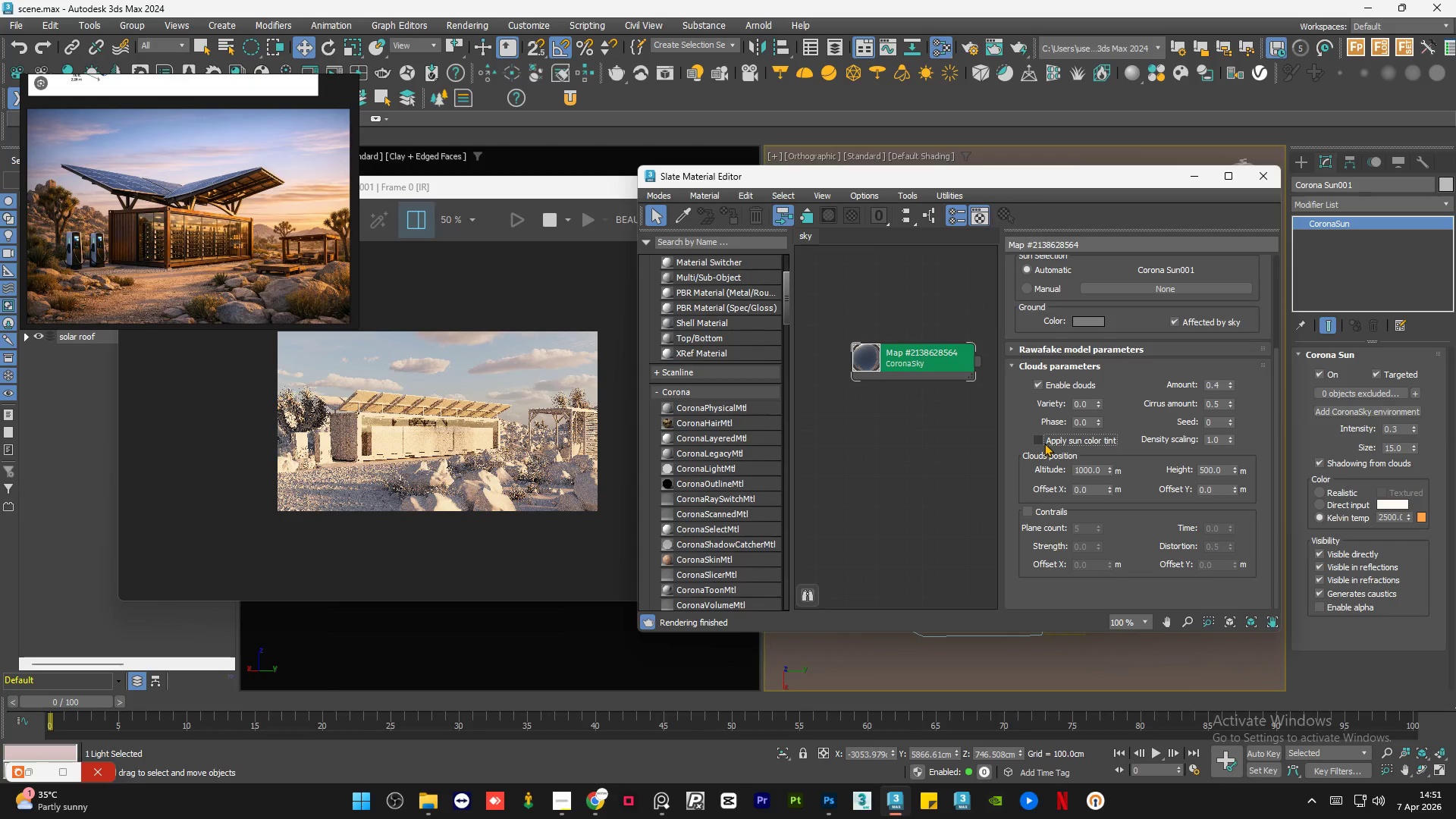 
wait(5.22)
 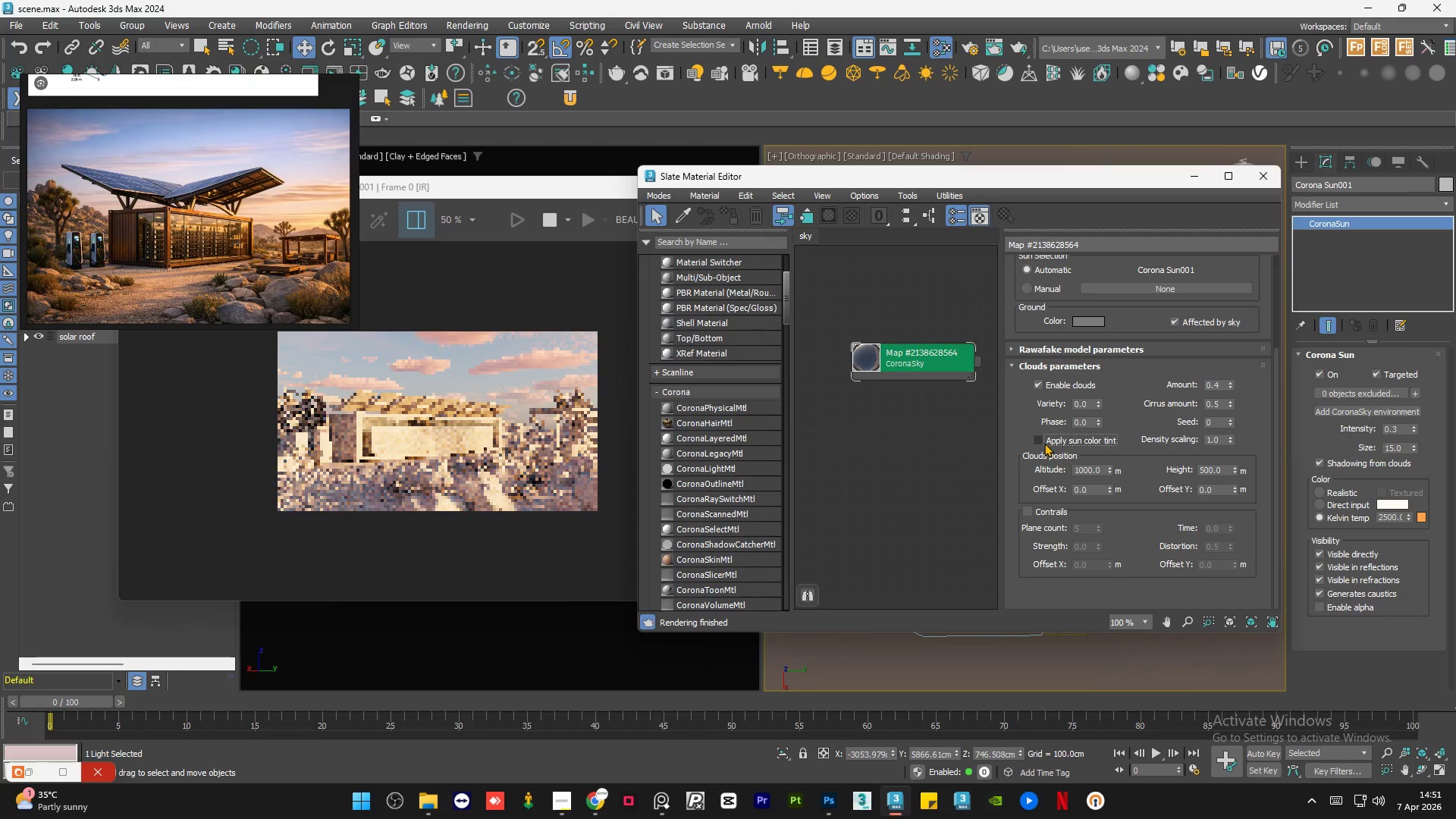 
double_click([1392, 519])
 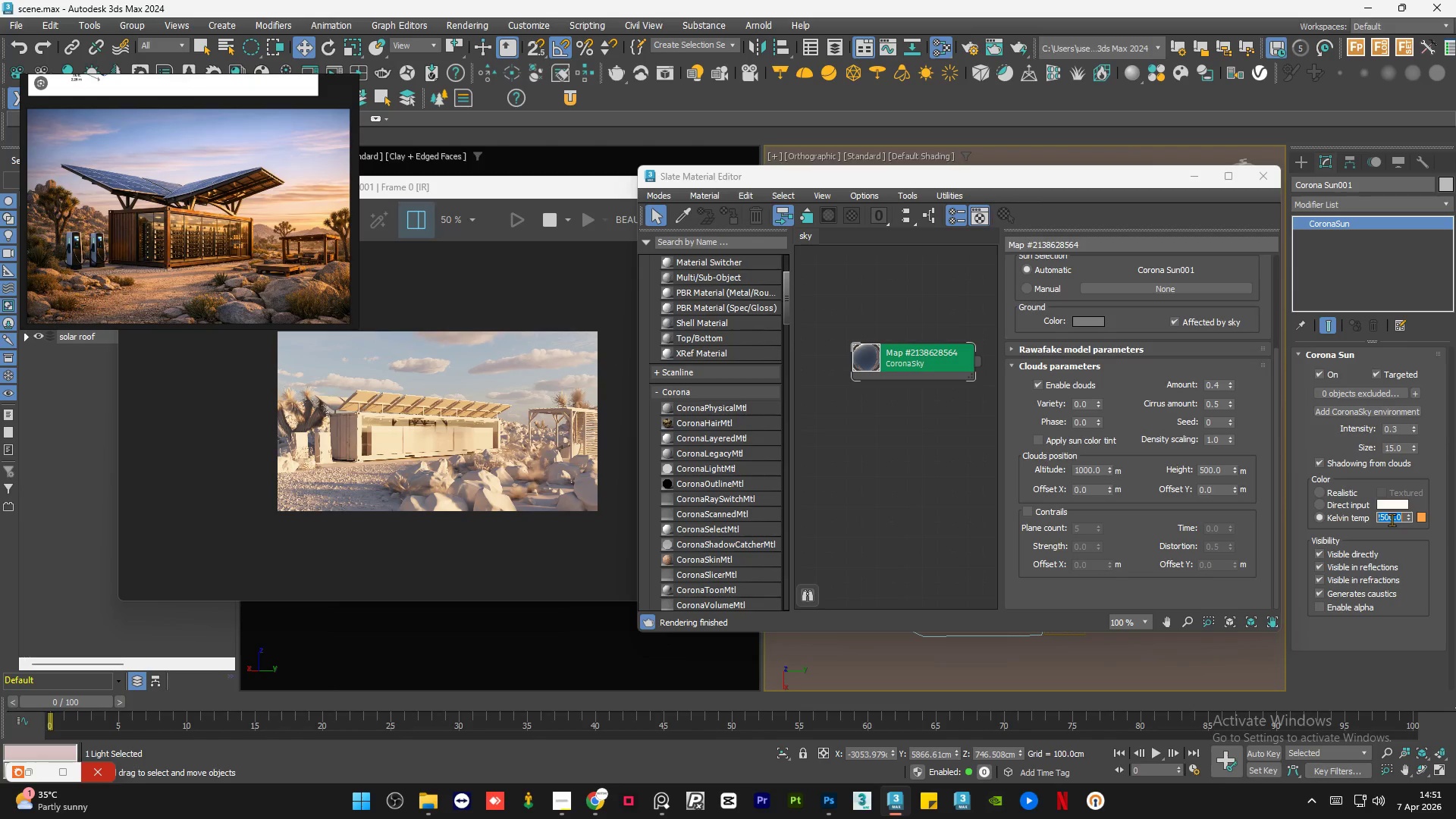 
key(Numpad2)
 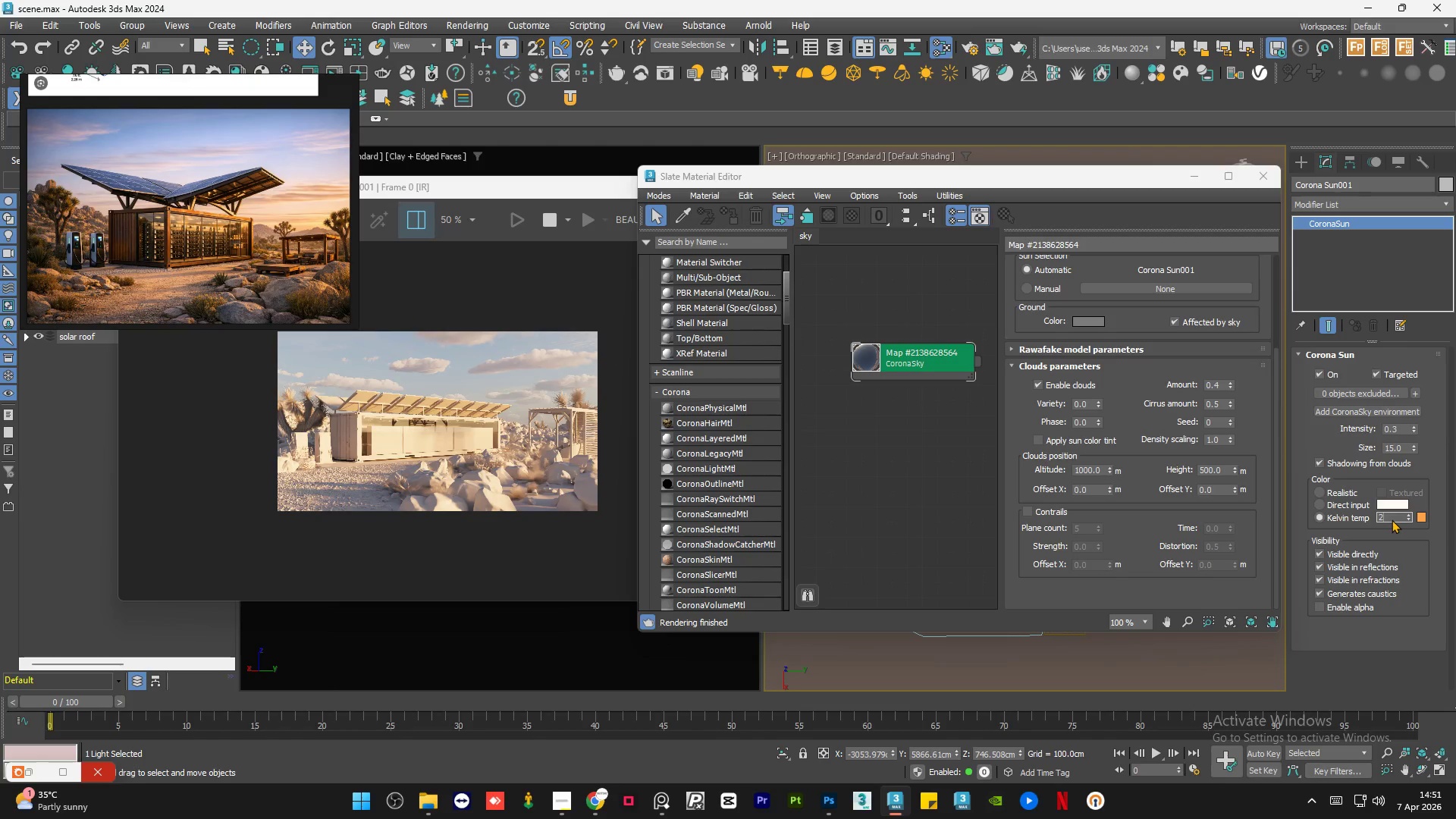 
key(Numpad0)
 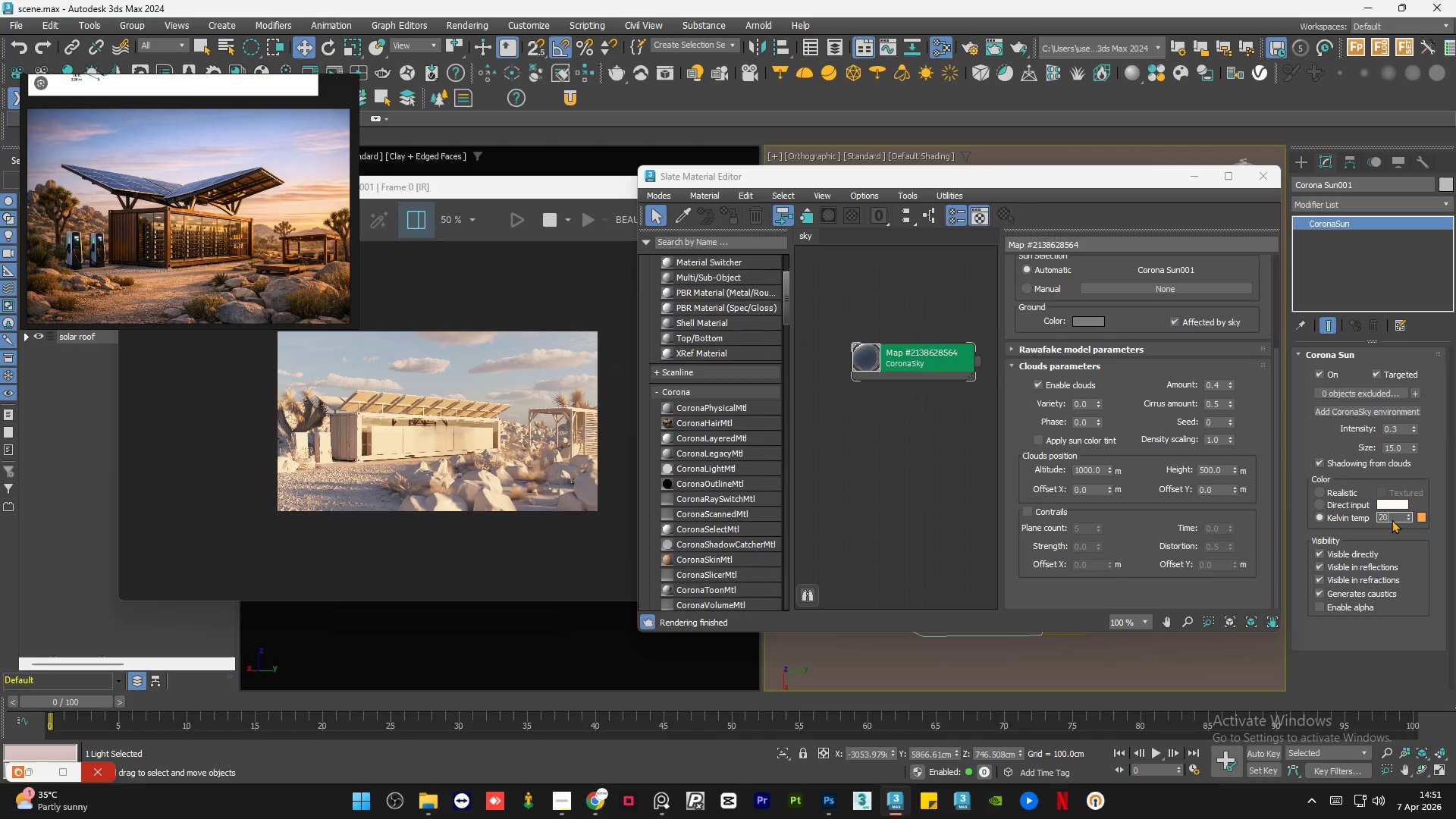 
key(Numpad0)
 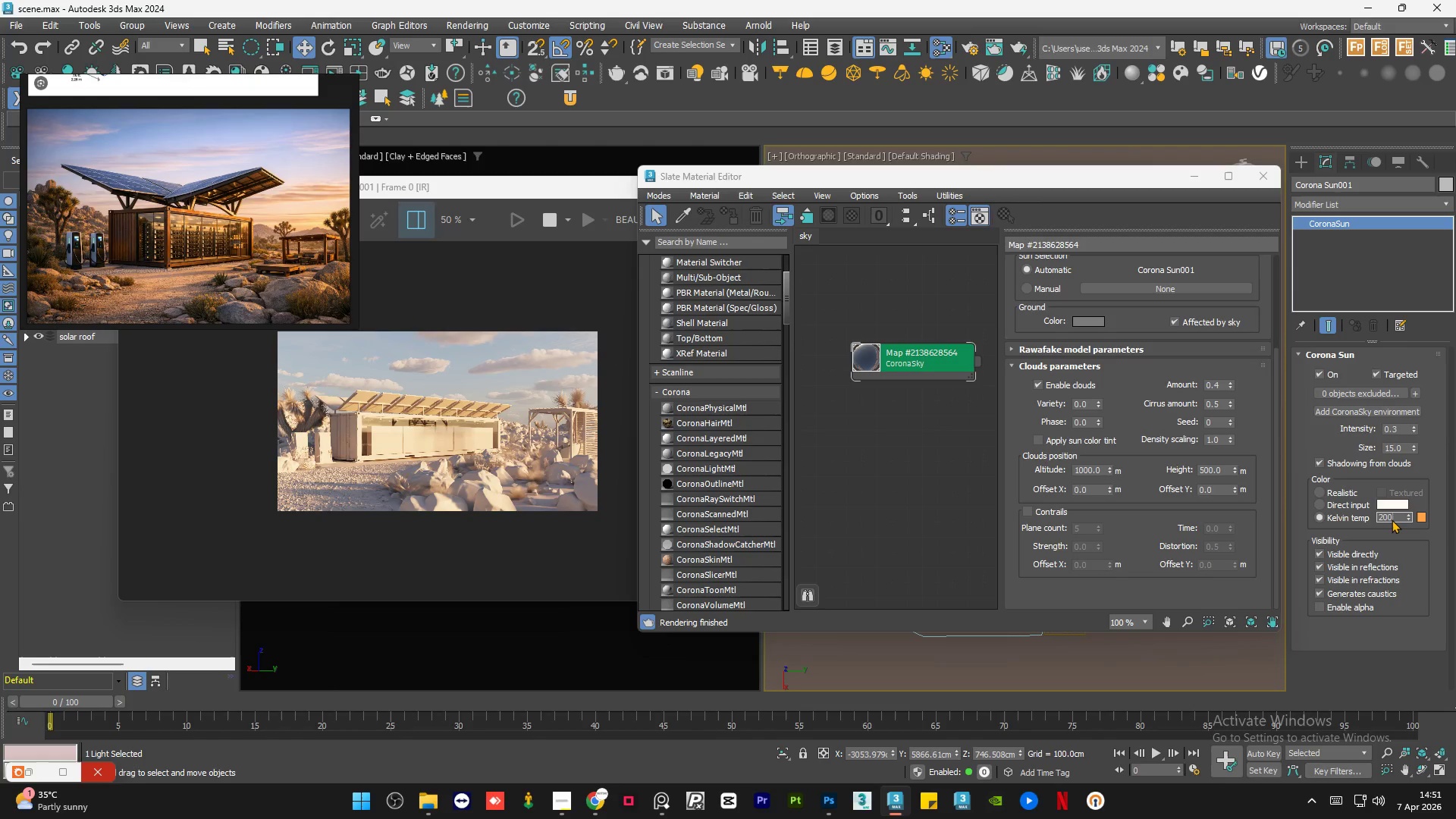 
key(Numpad0)
 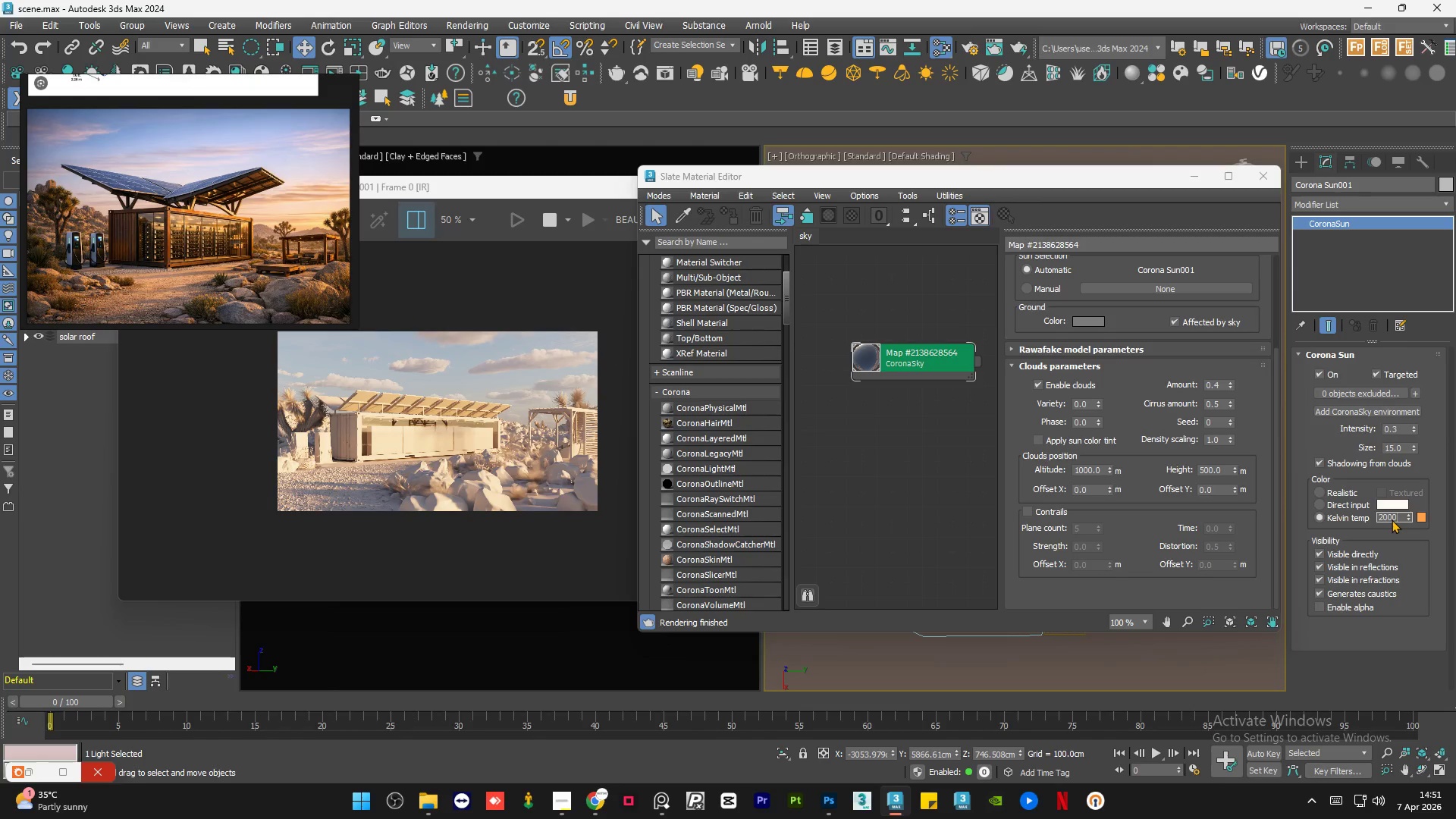 
key(NumpadEnter)
 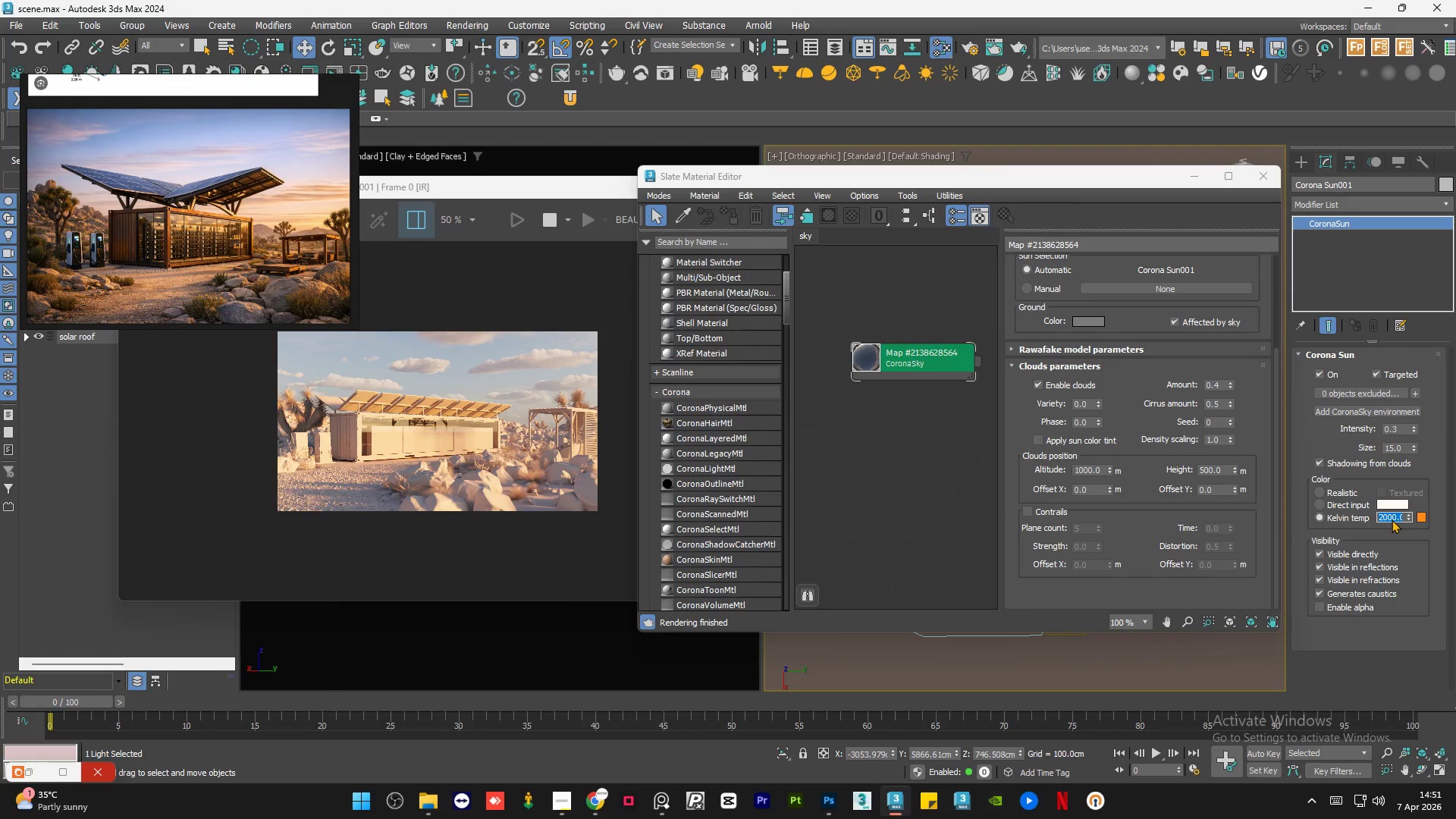 
wait(7.19)
 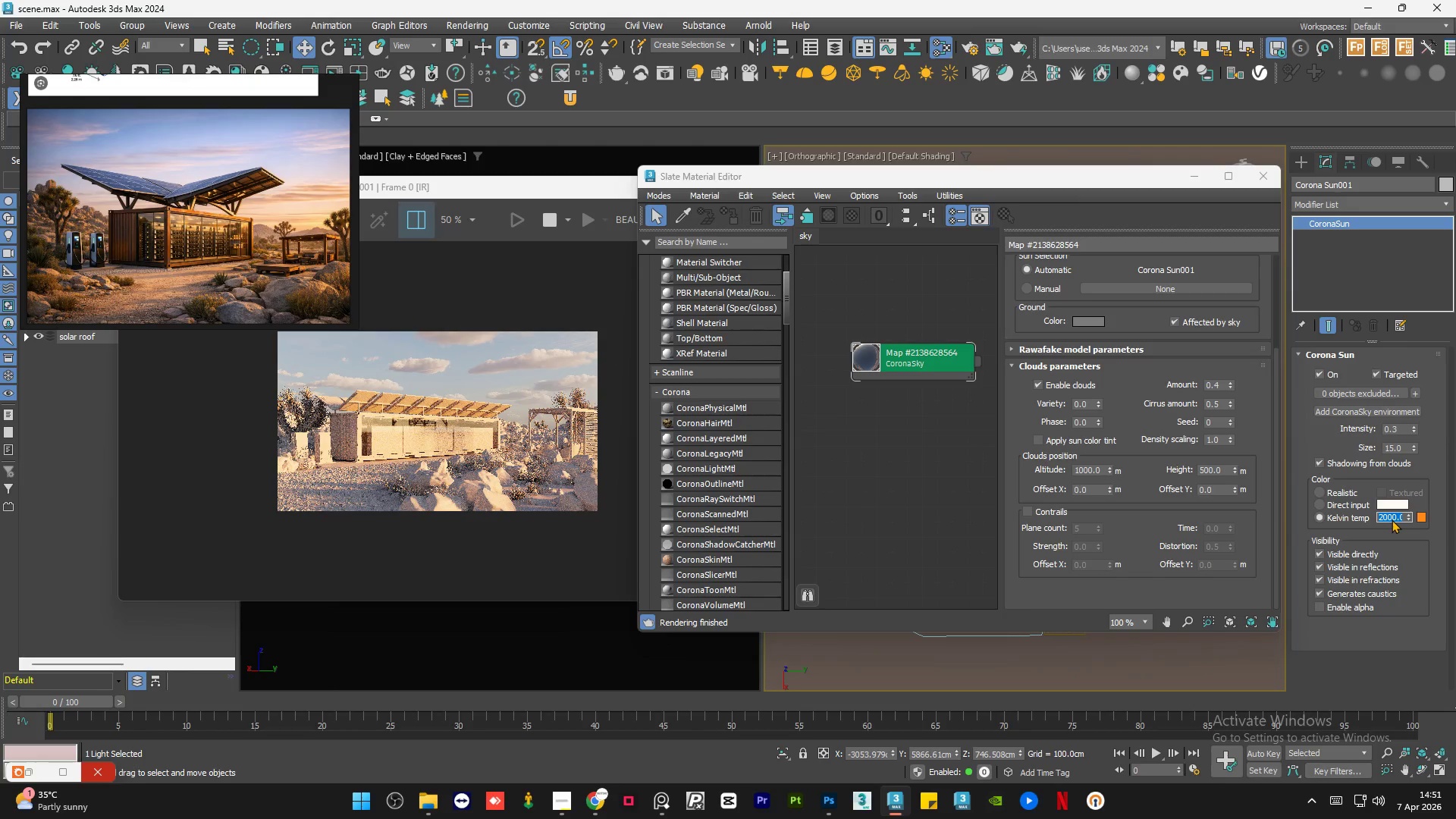 
left_click([1046, 441])
 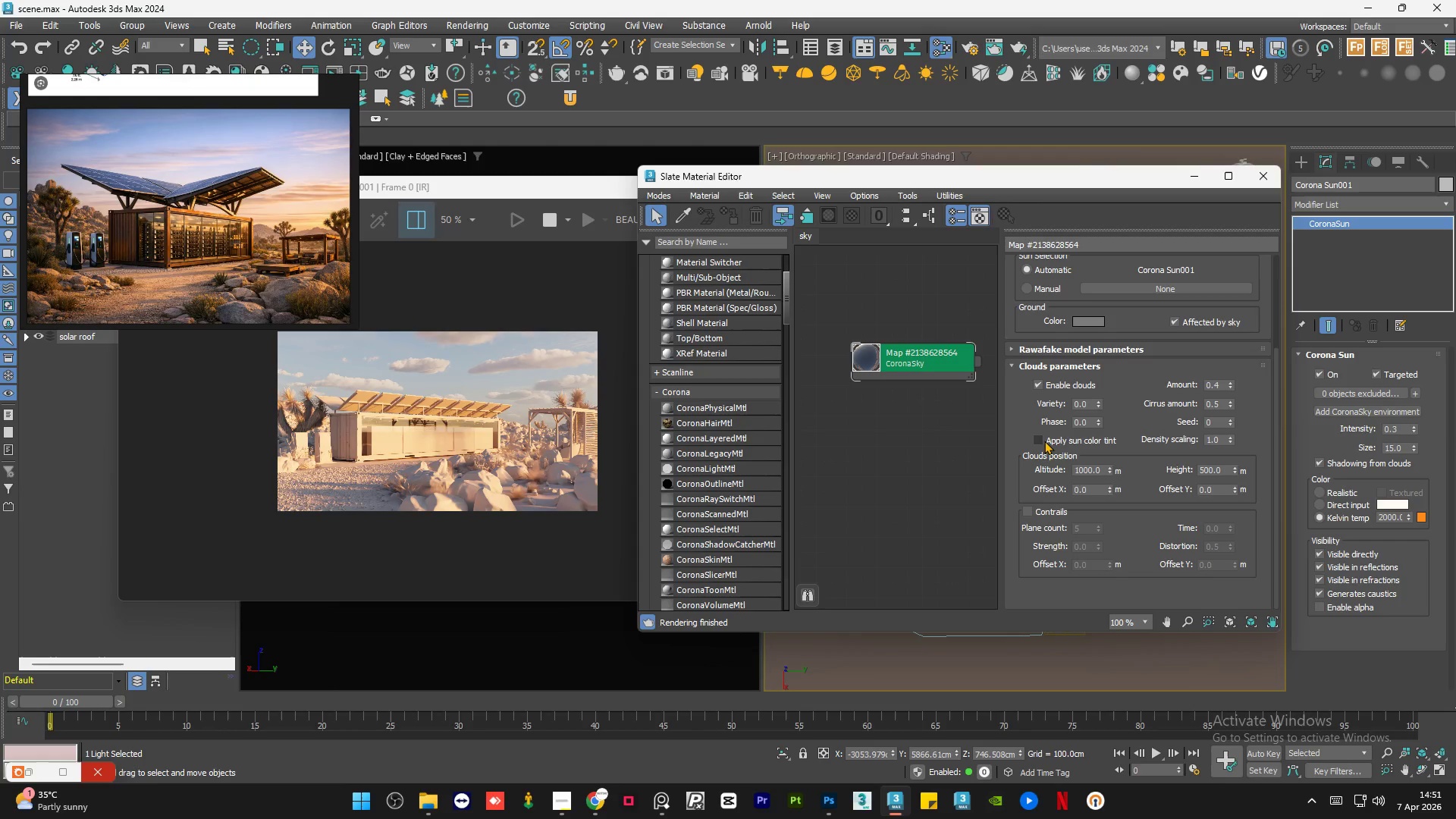 
left_click([1040, 440])
 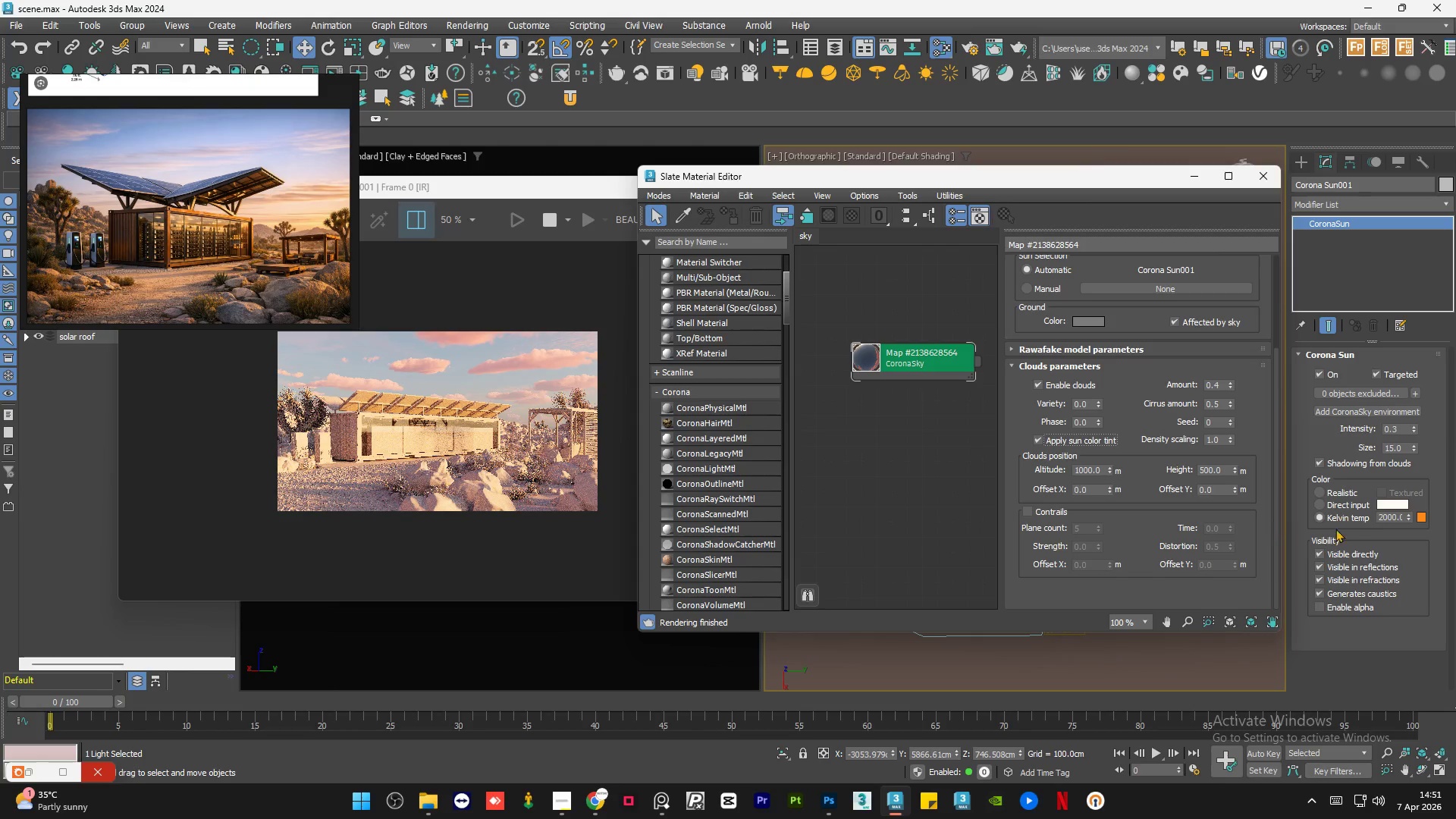 
double_click([1395, 518])
 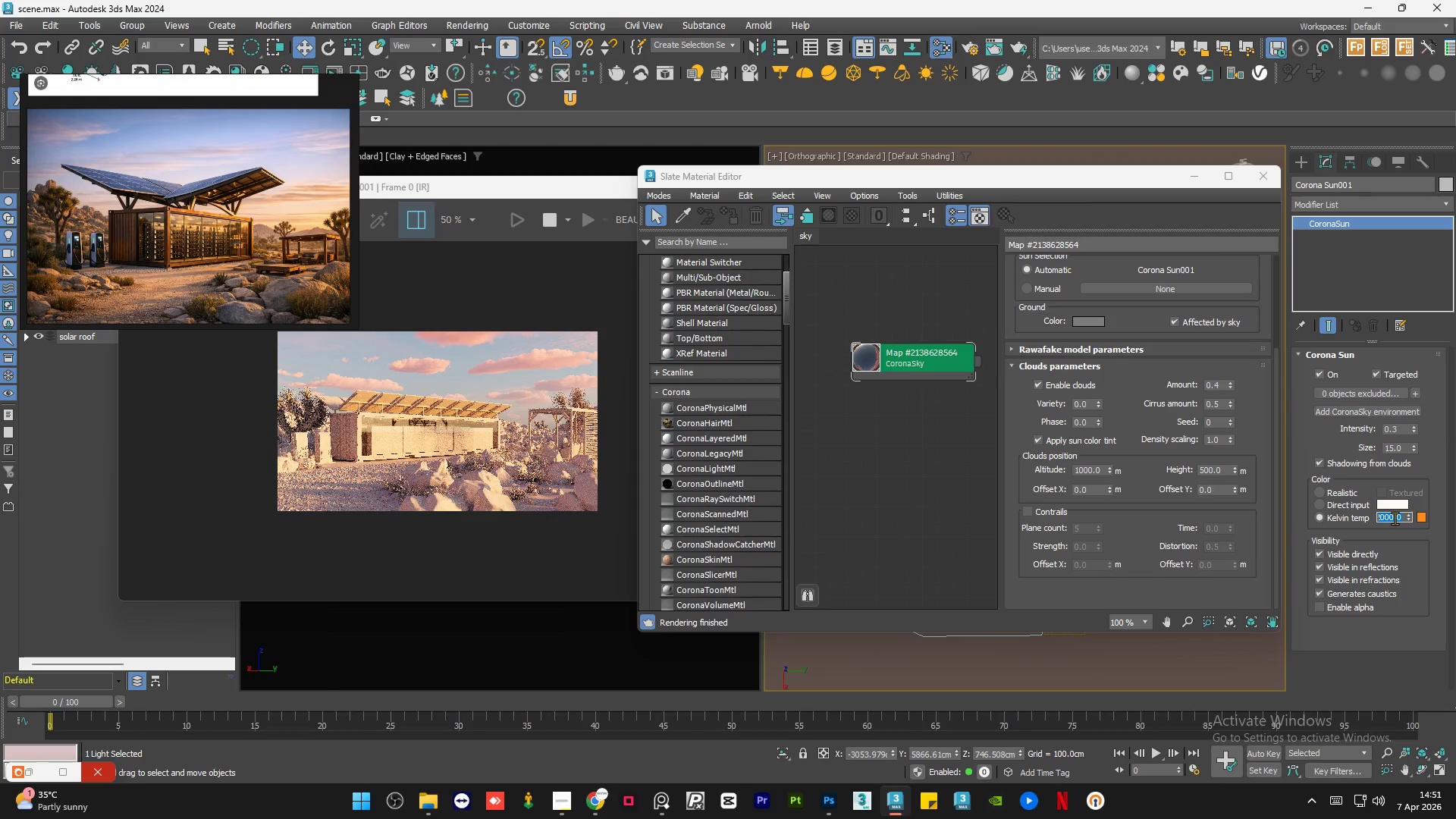 
key(Numpad2)
 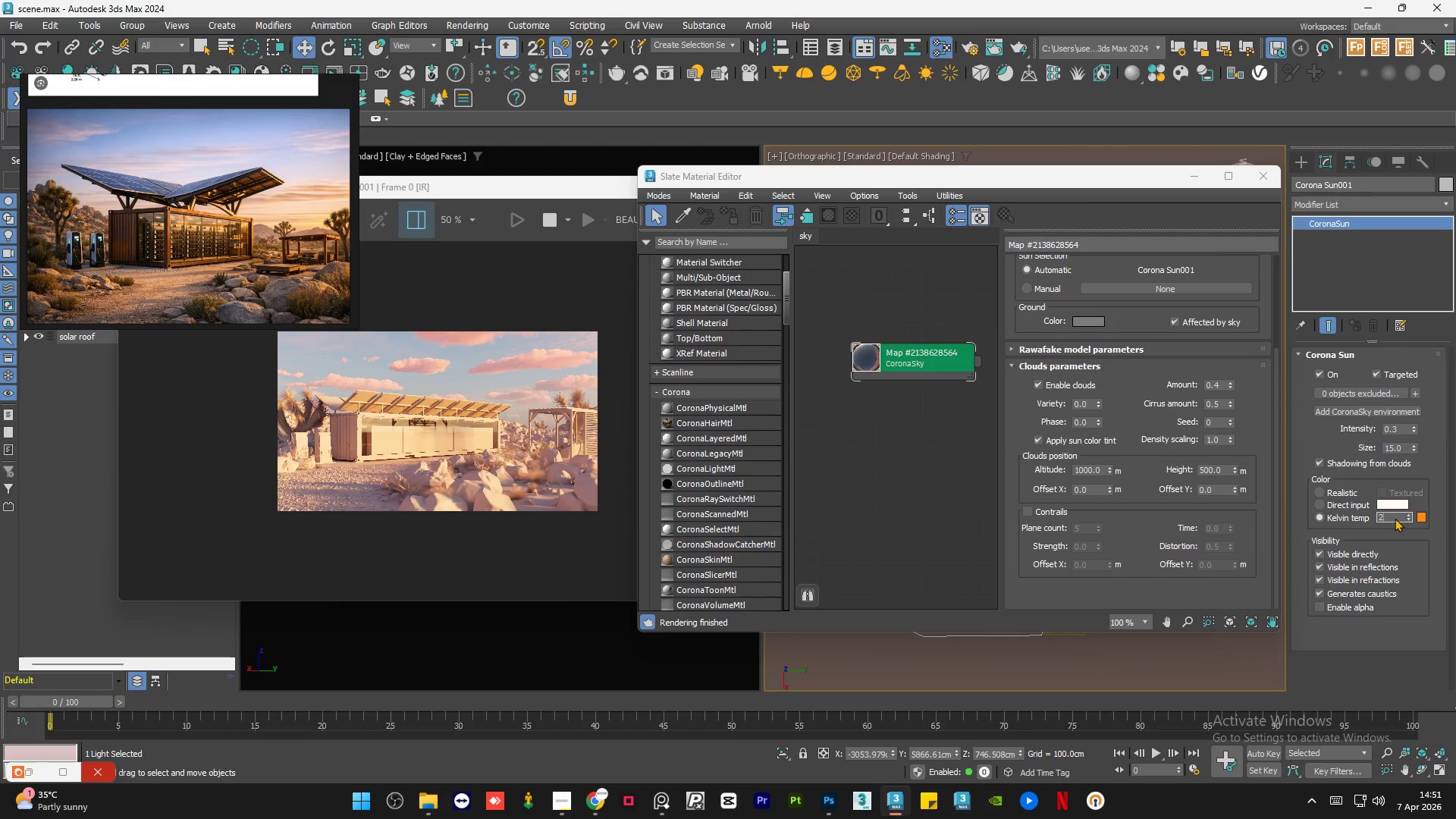 
key(Numpad5)
 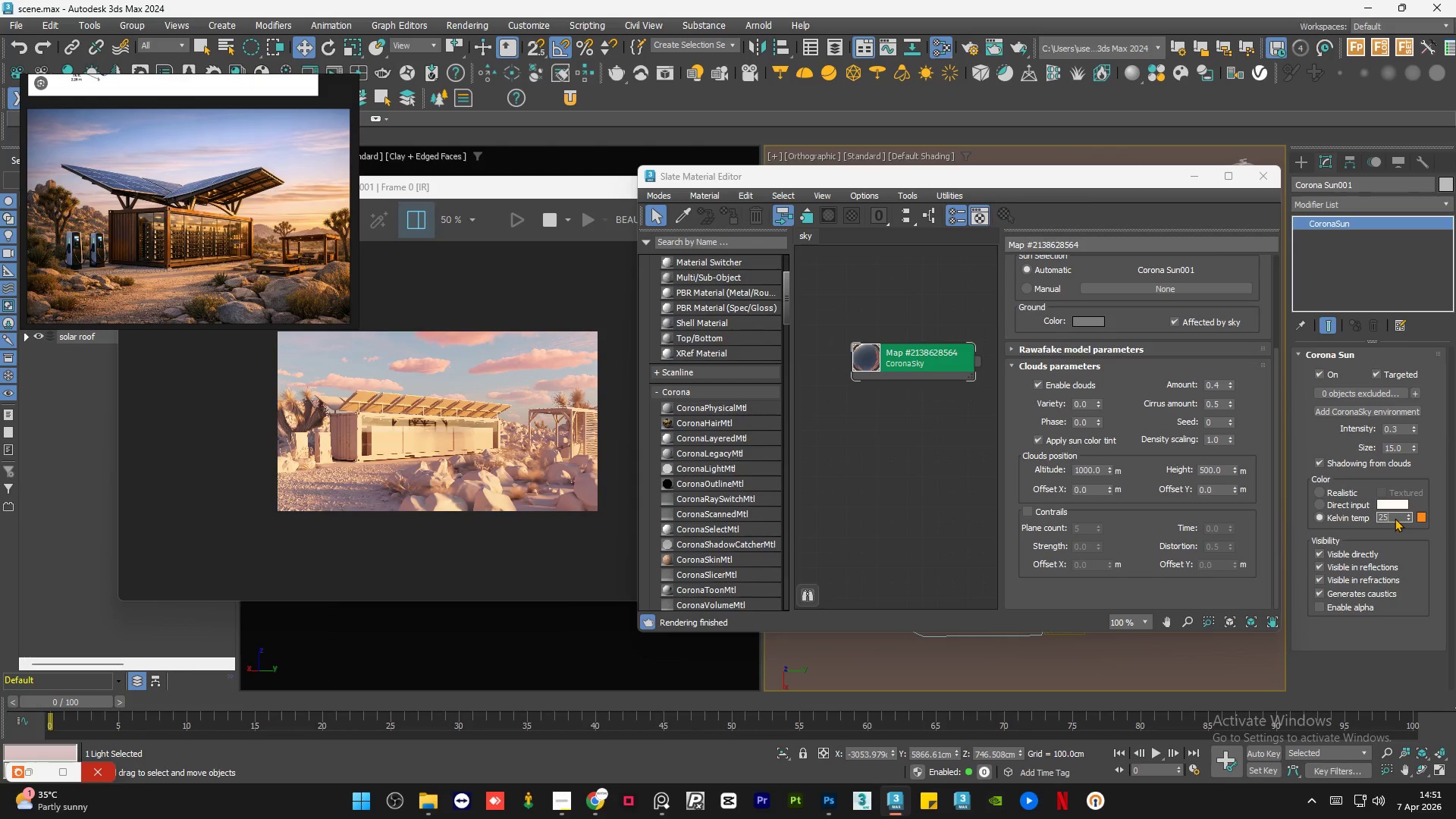 
key(Numpad0)
 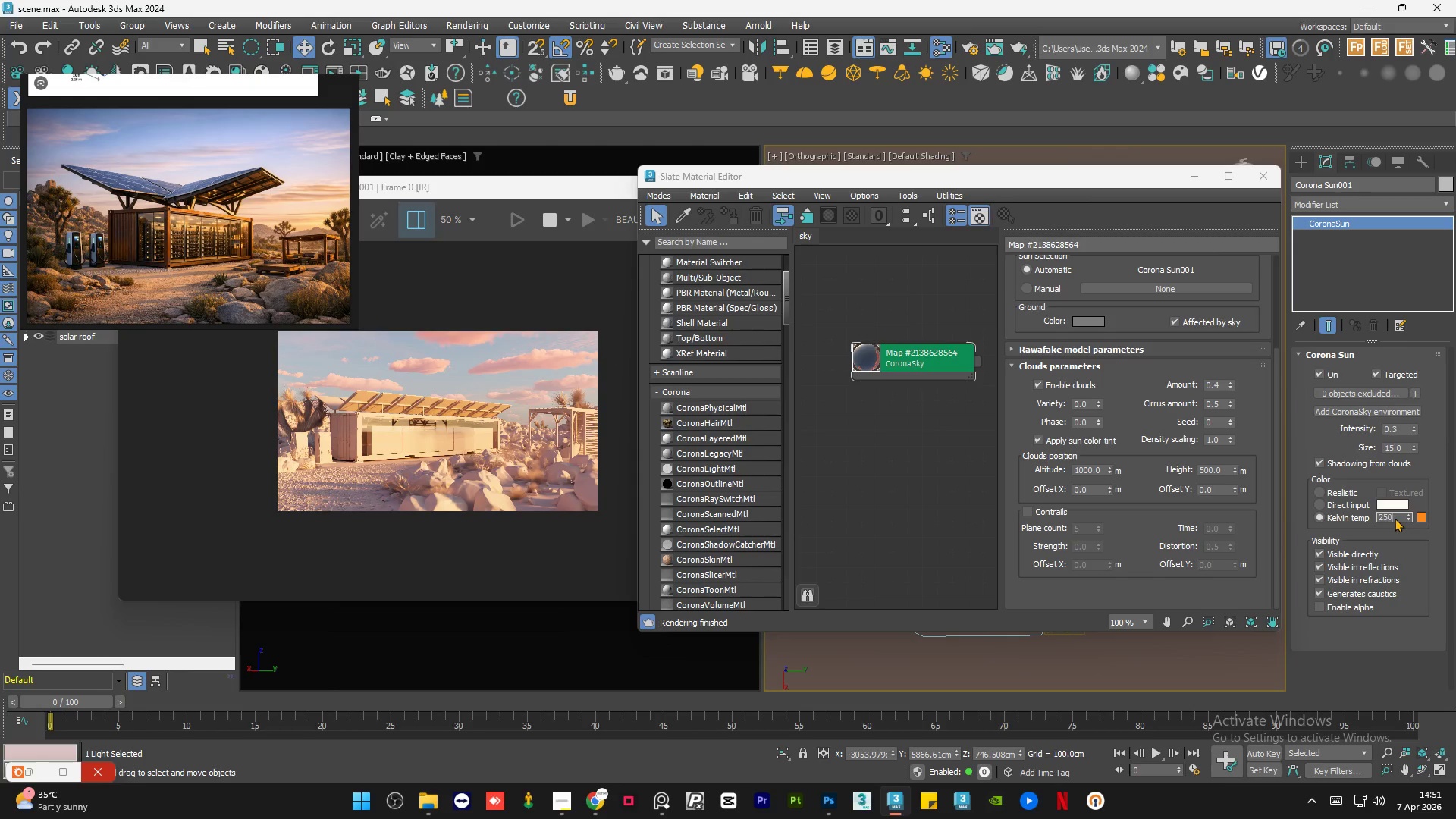 
key(Numpad0)
 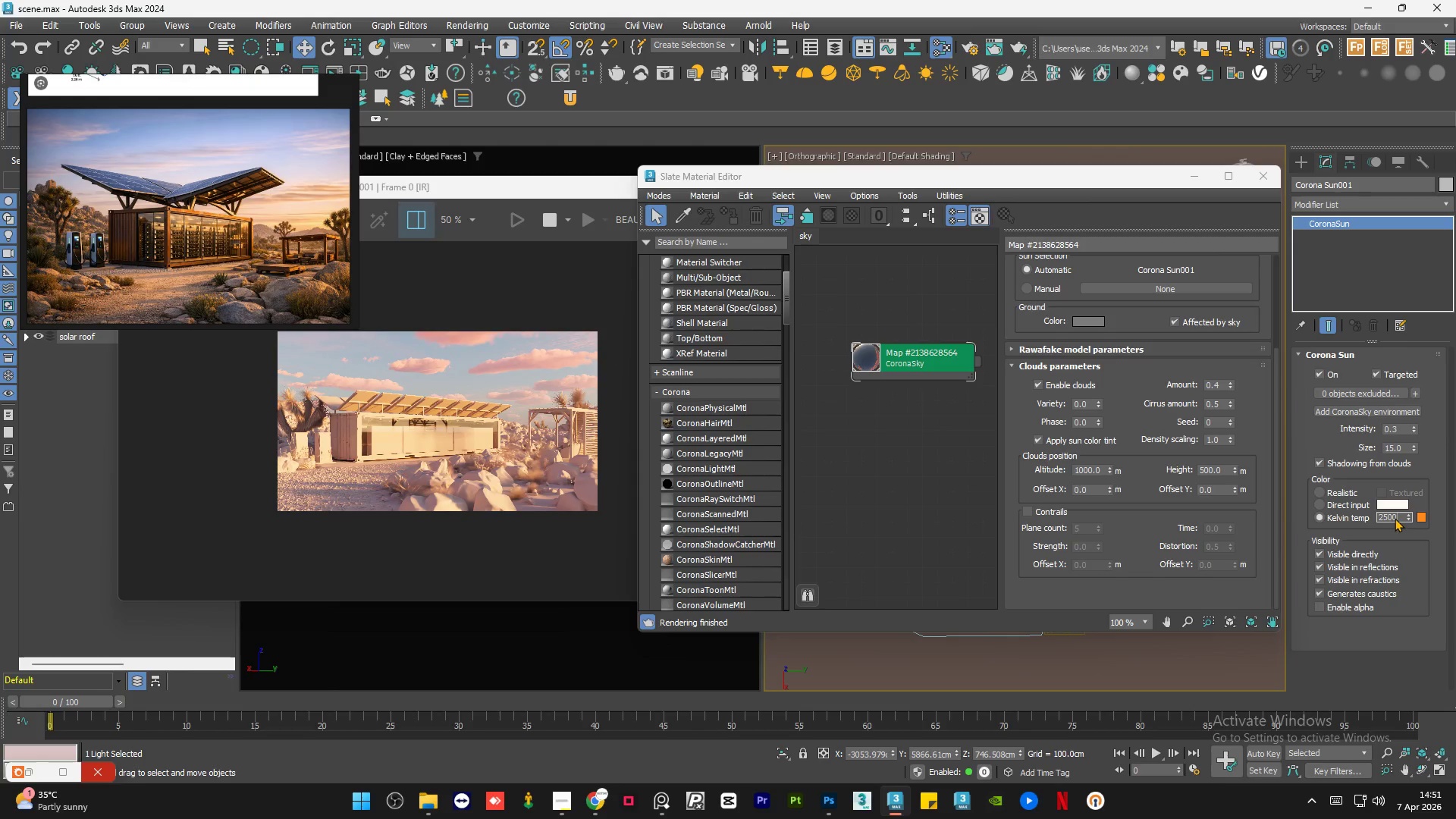 
key(NumpadEnter)
 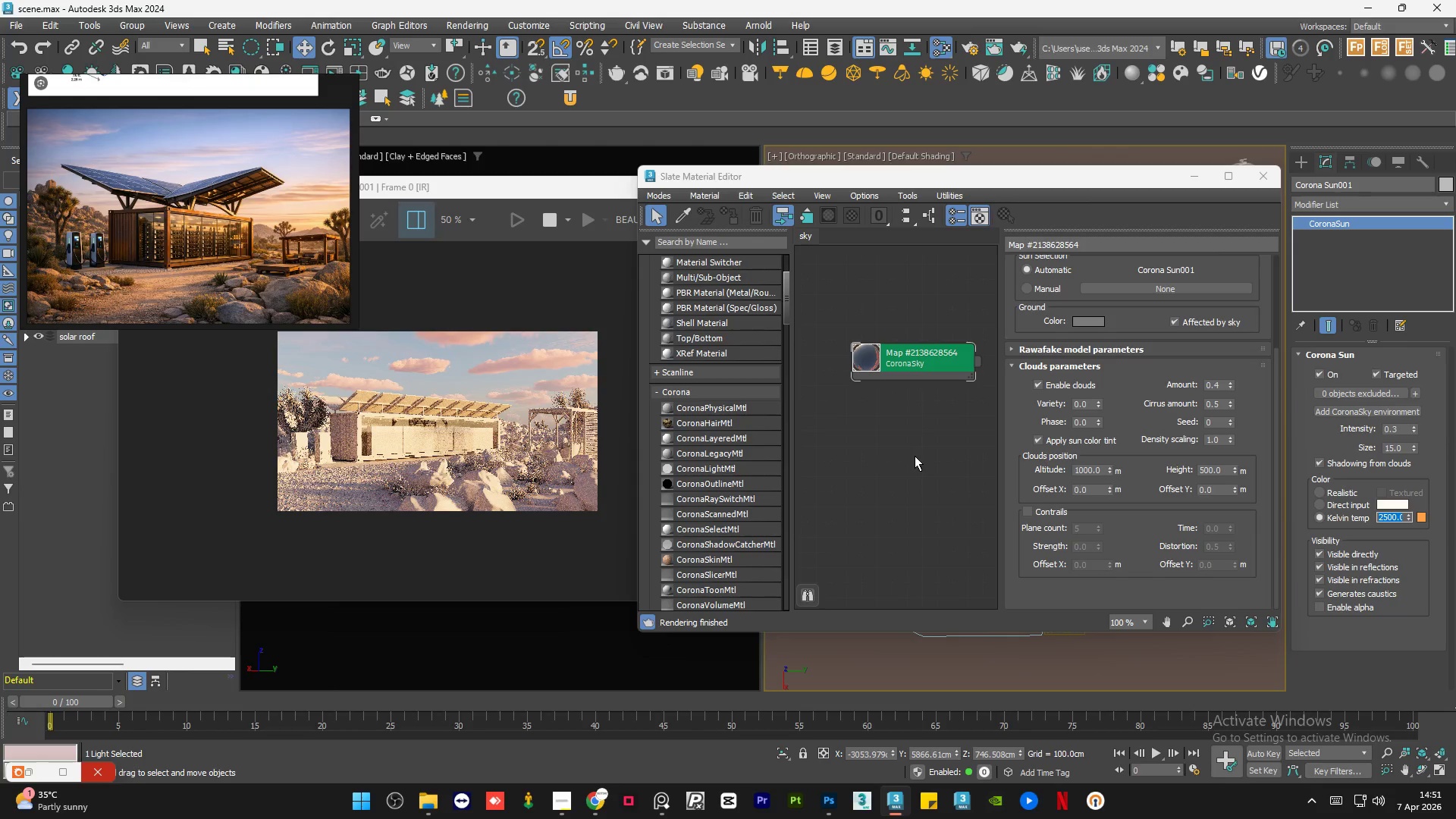 
left_click([910, 455])
 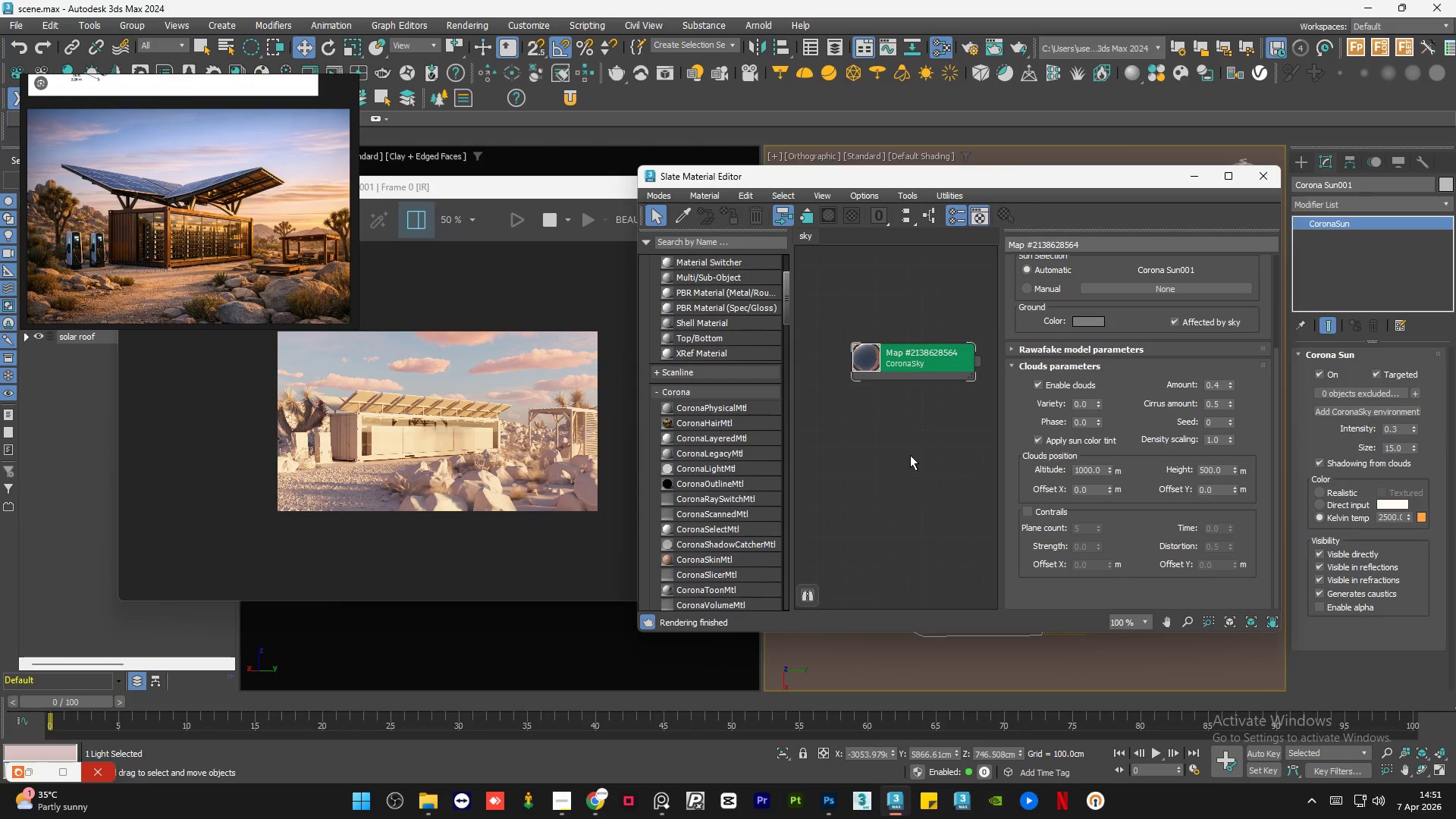 
wait(6.11)
 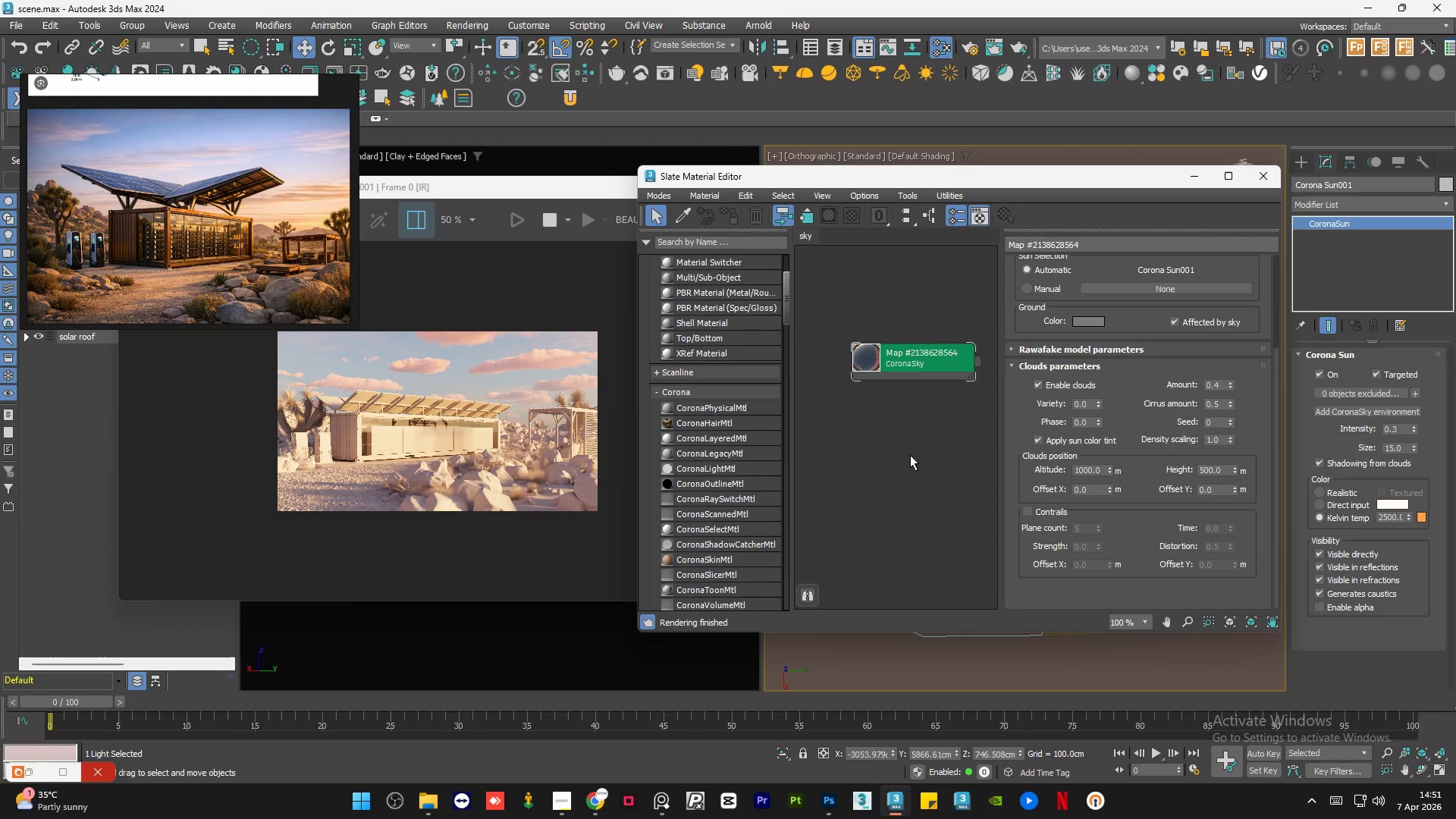 
left_click([910, 455])
 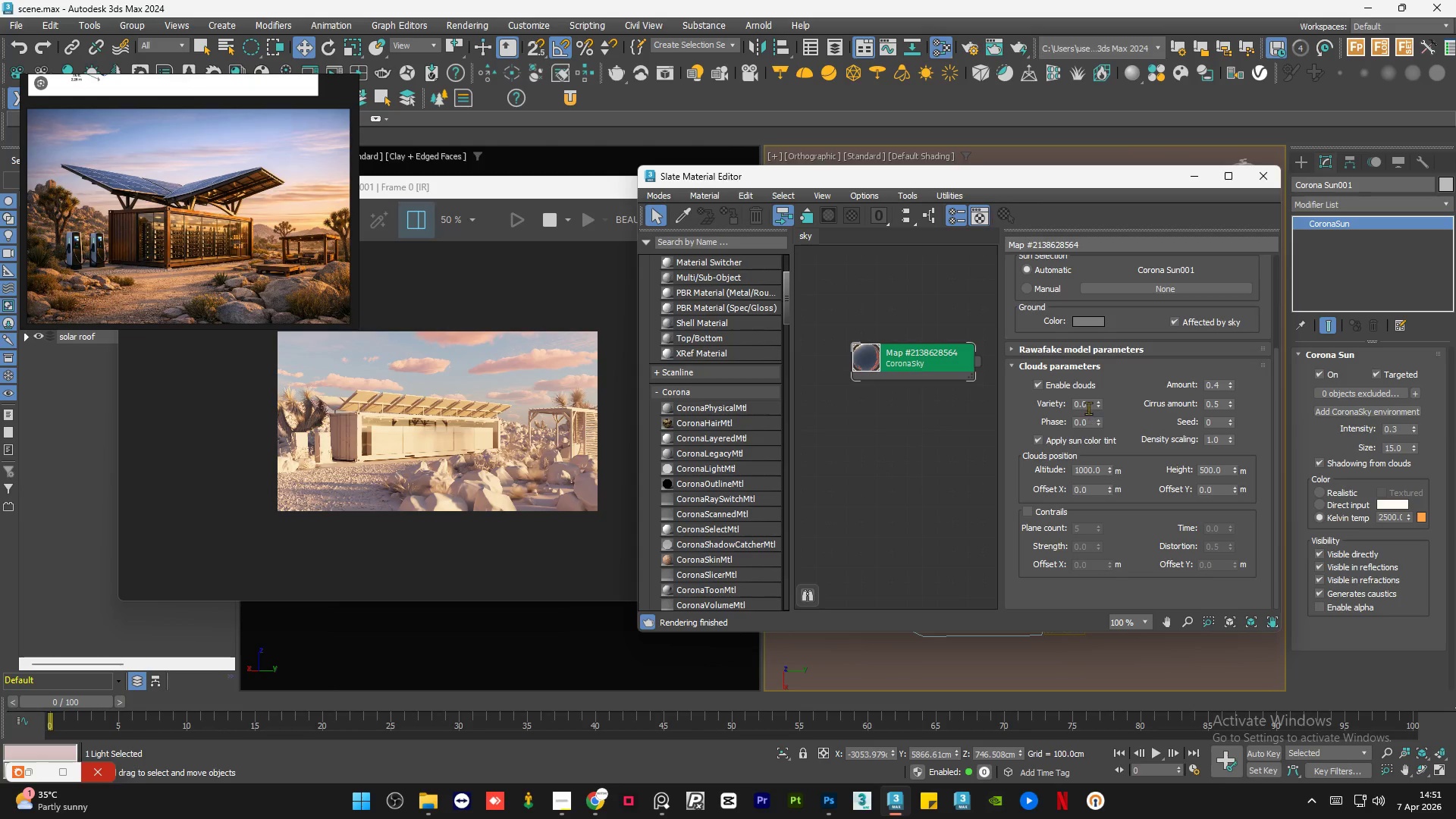 
double_click([1089, 404])
 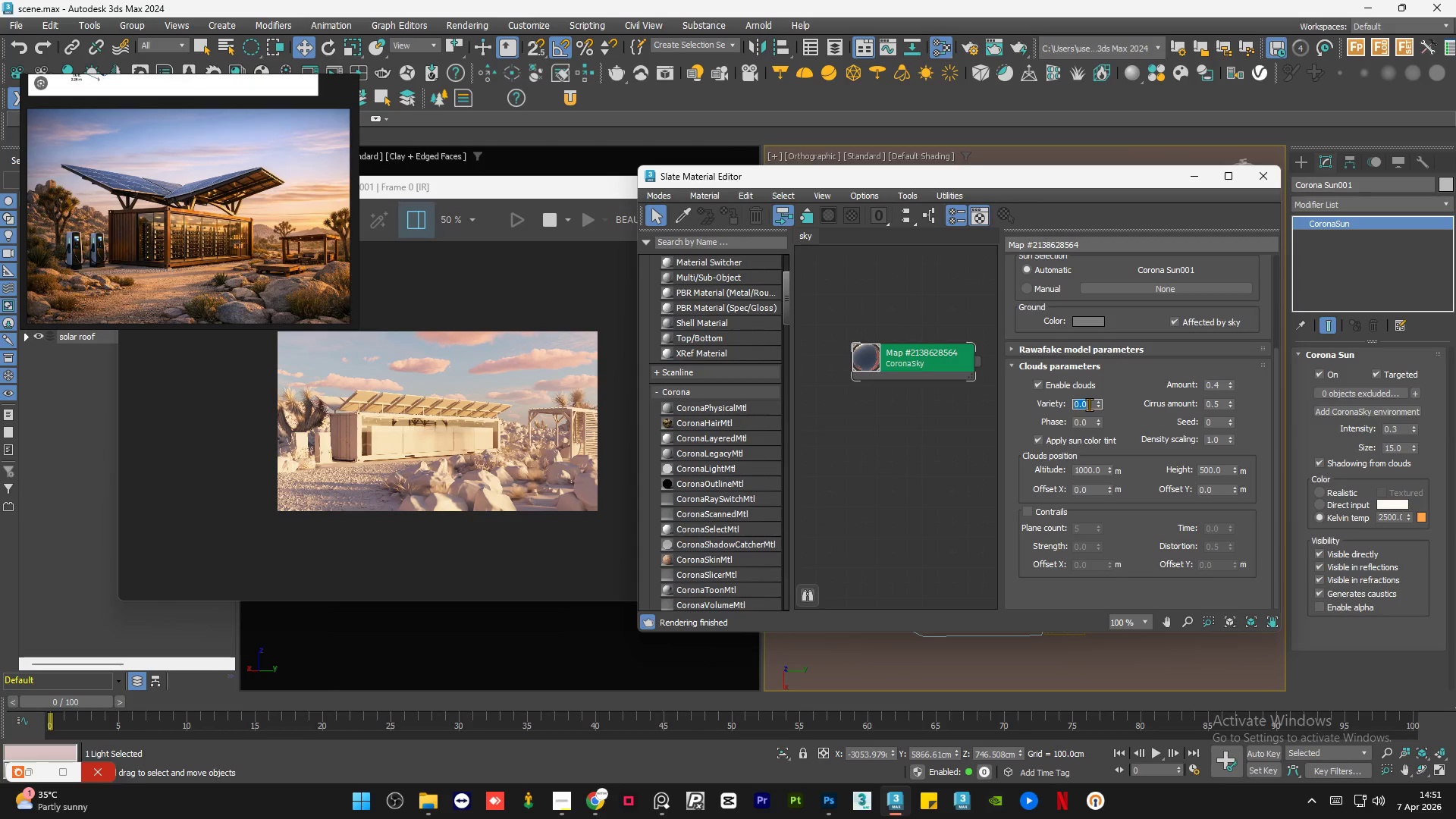 
key(Numpad1)
 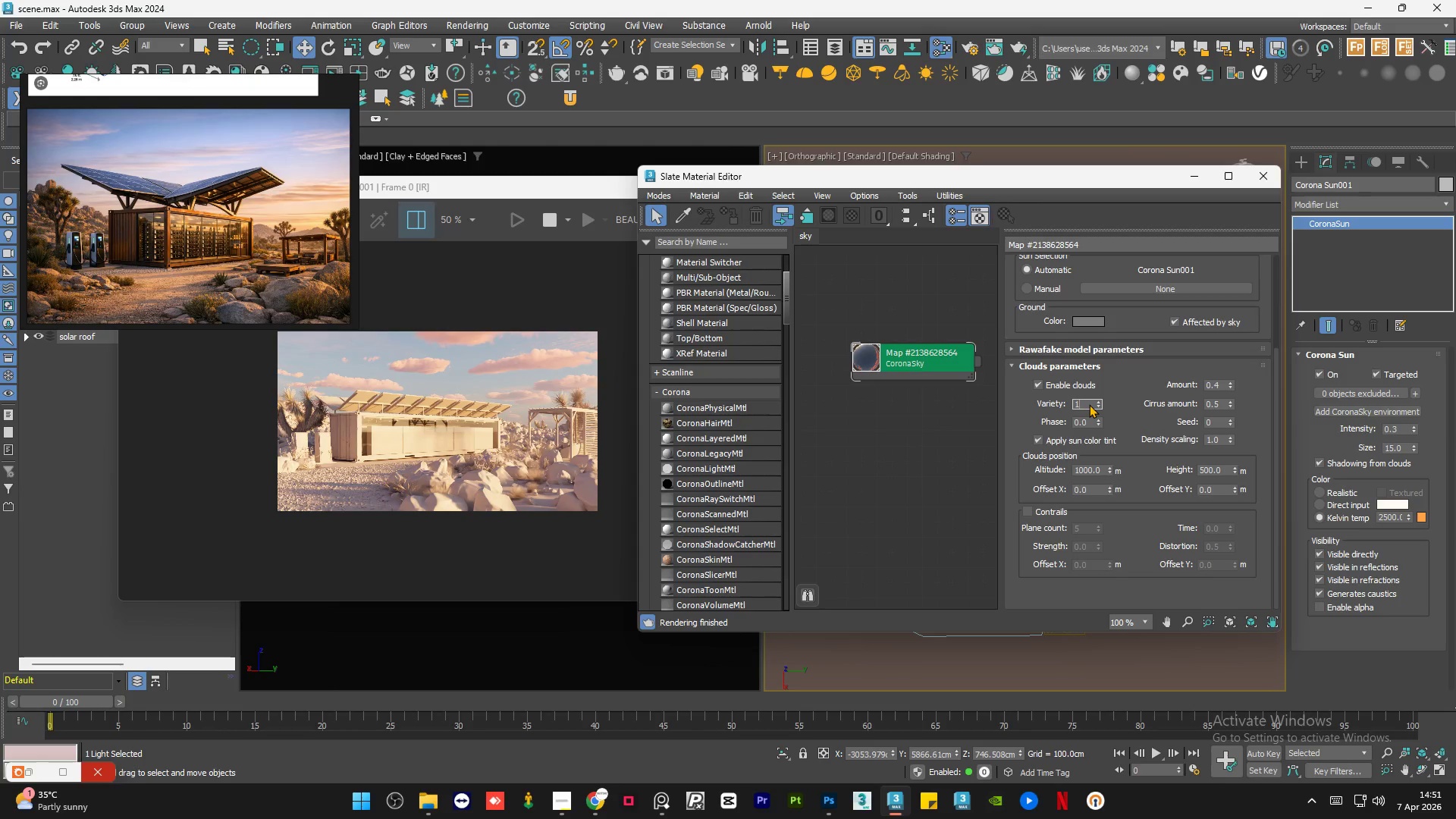 
key(NumpadEnter)
 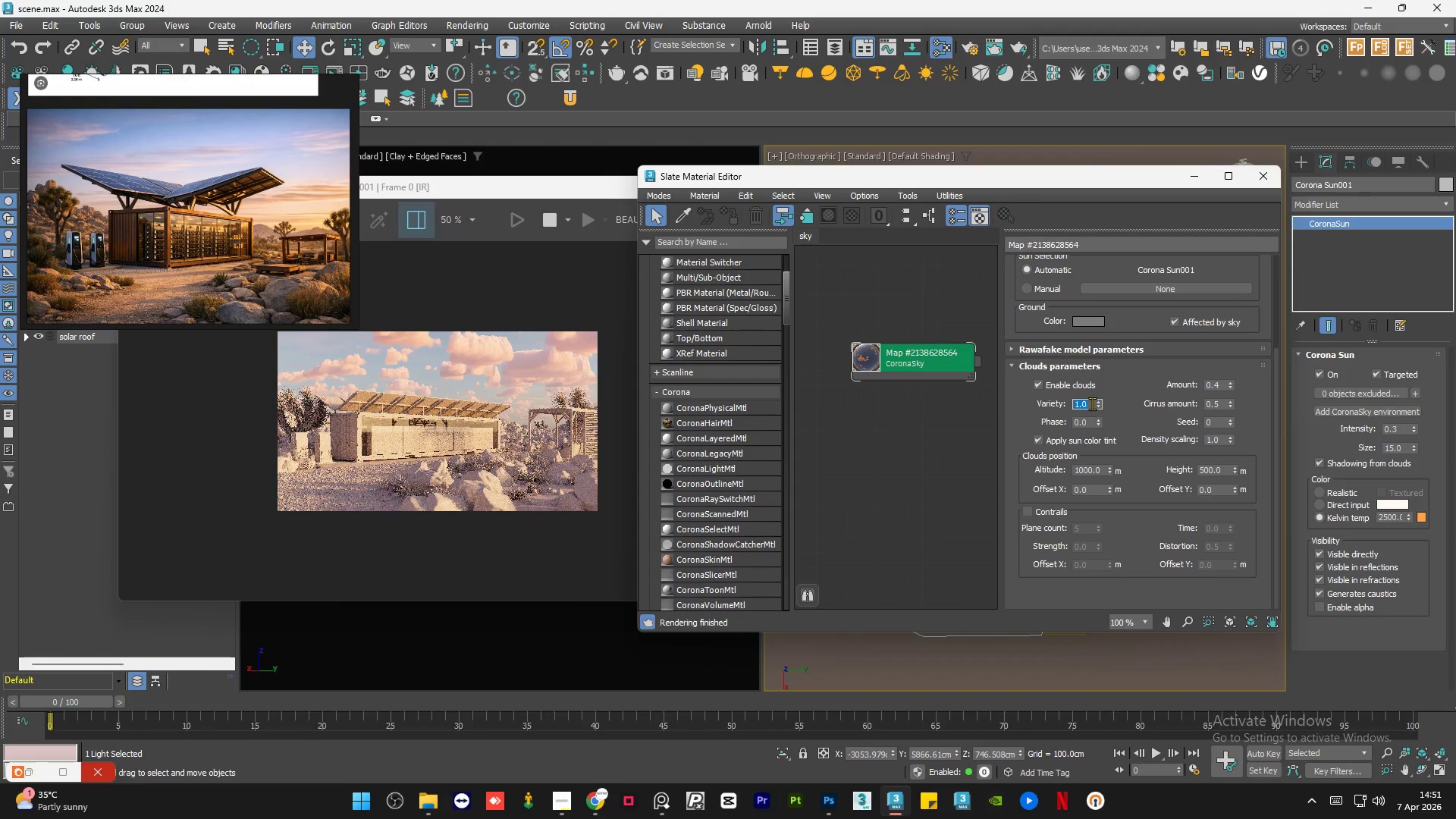 
double_click([1219, 386])
 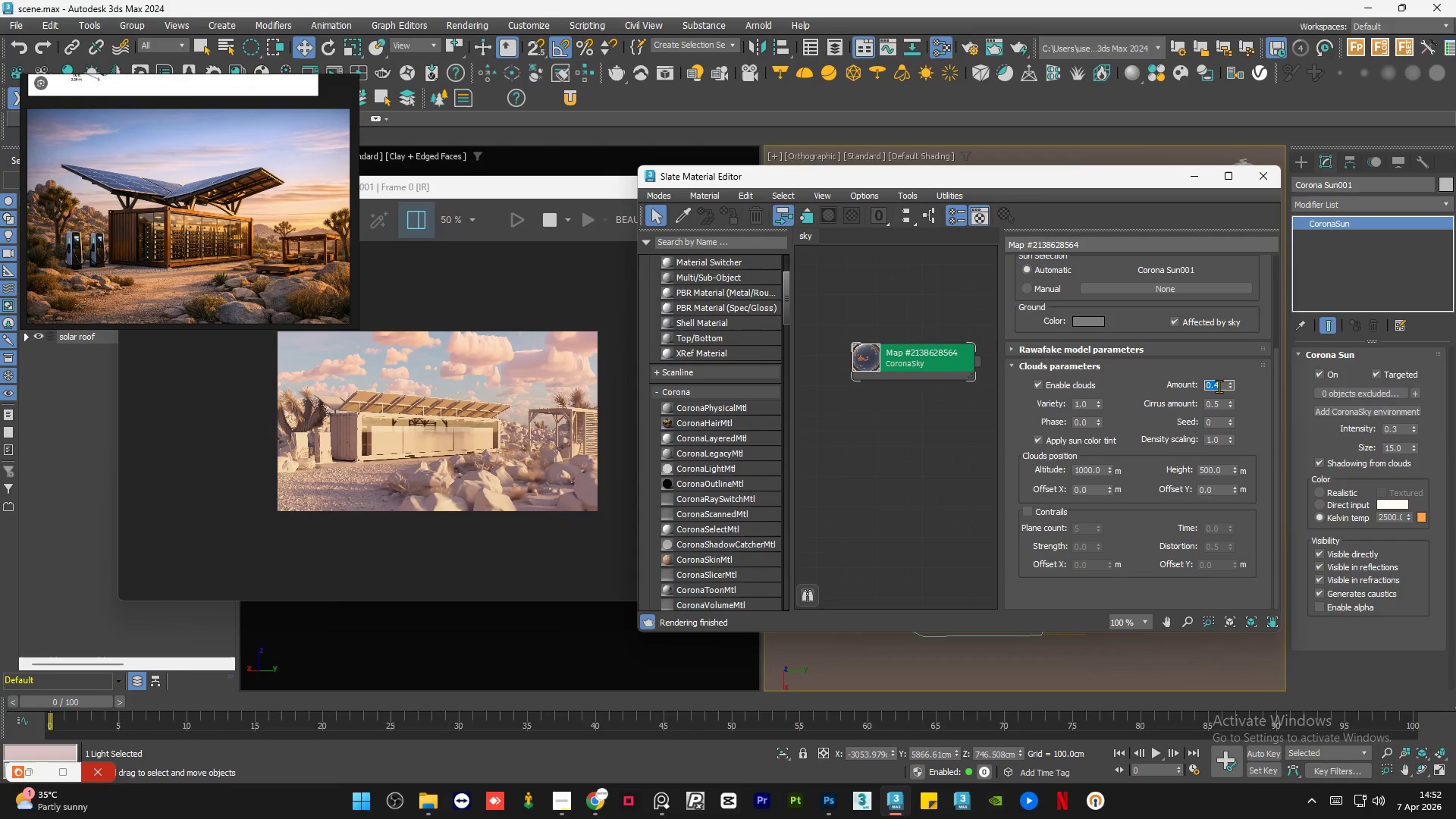 
key(NumpadDecimal)
 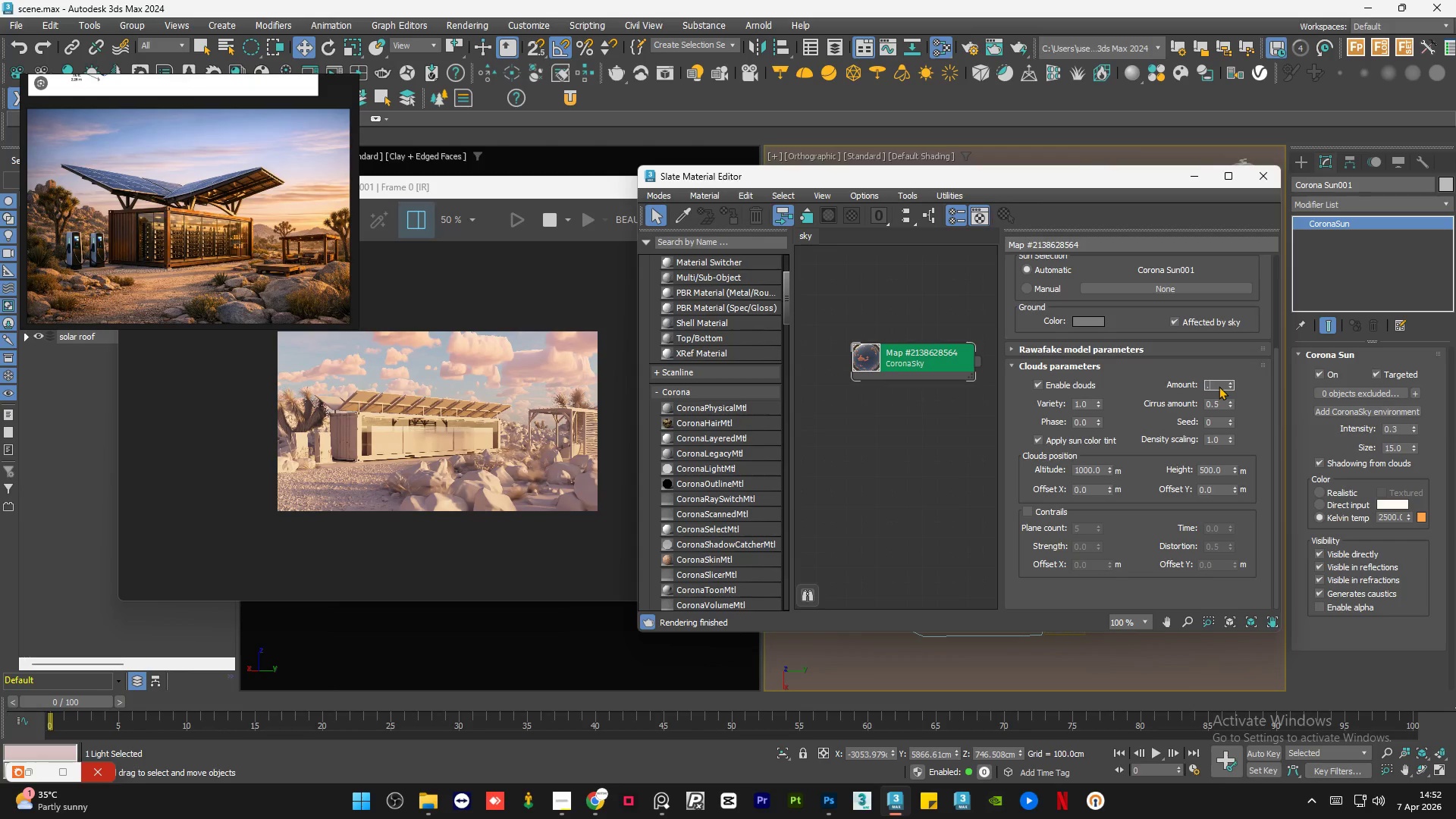 
key(Numpad1)
 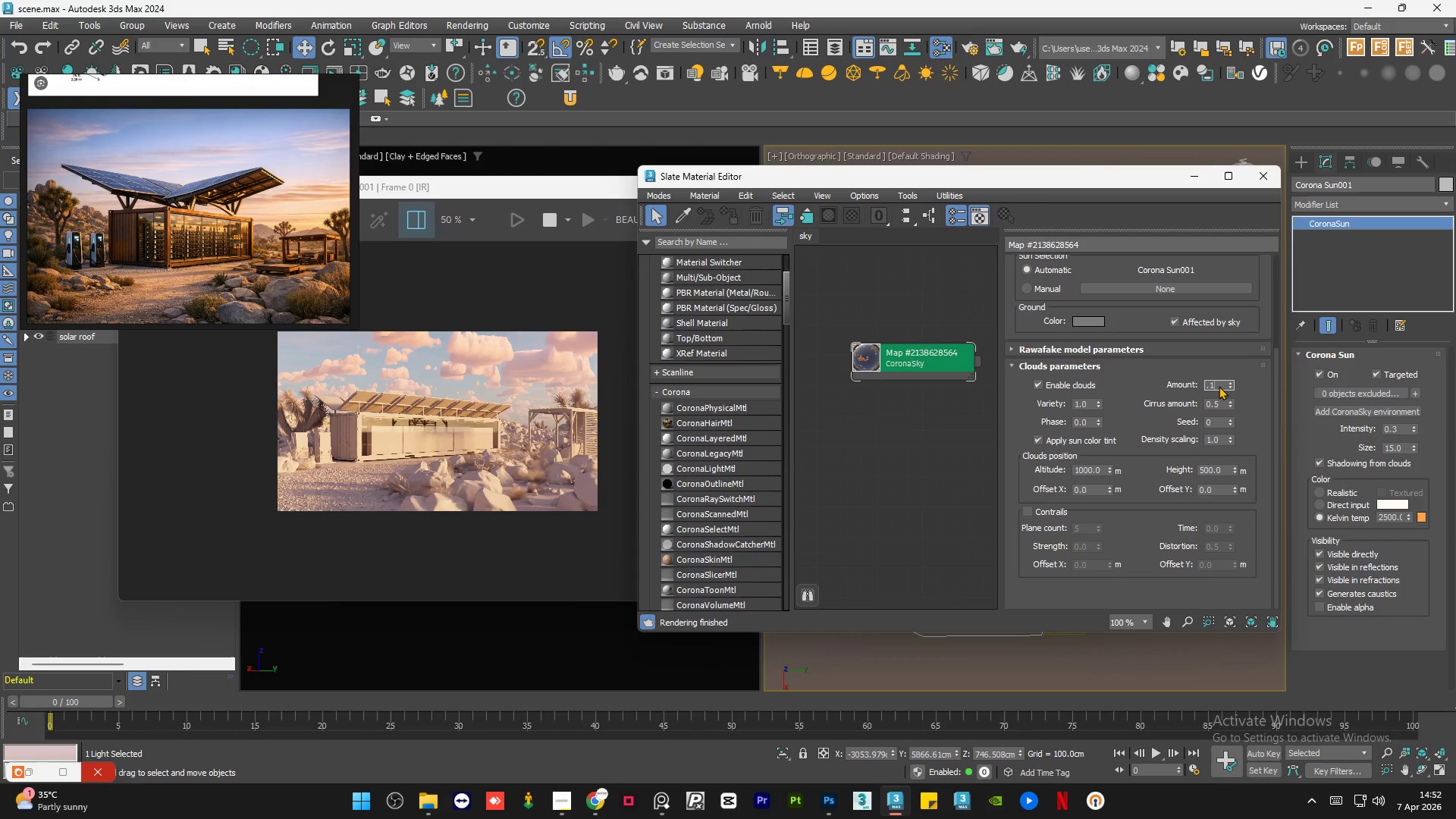 
key(NumpadEnter)
 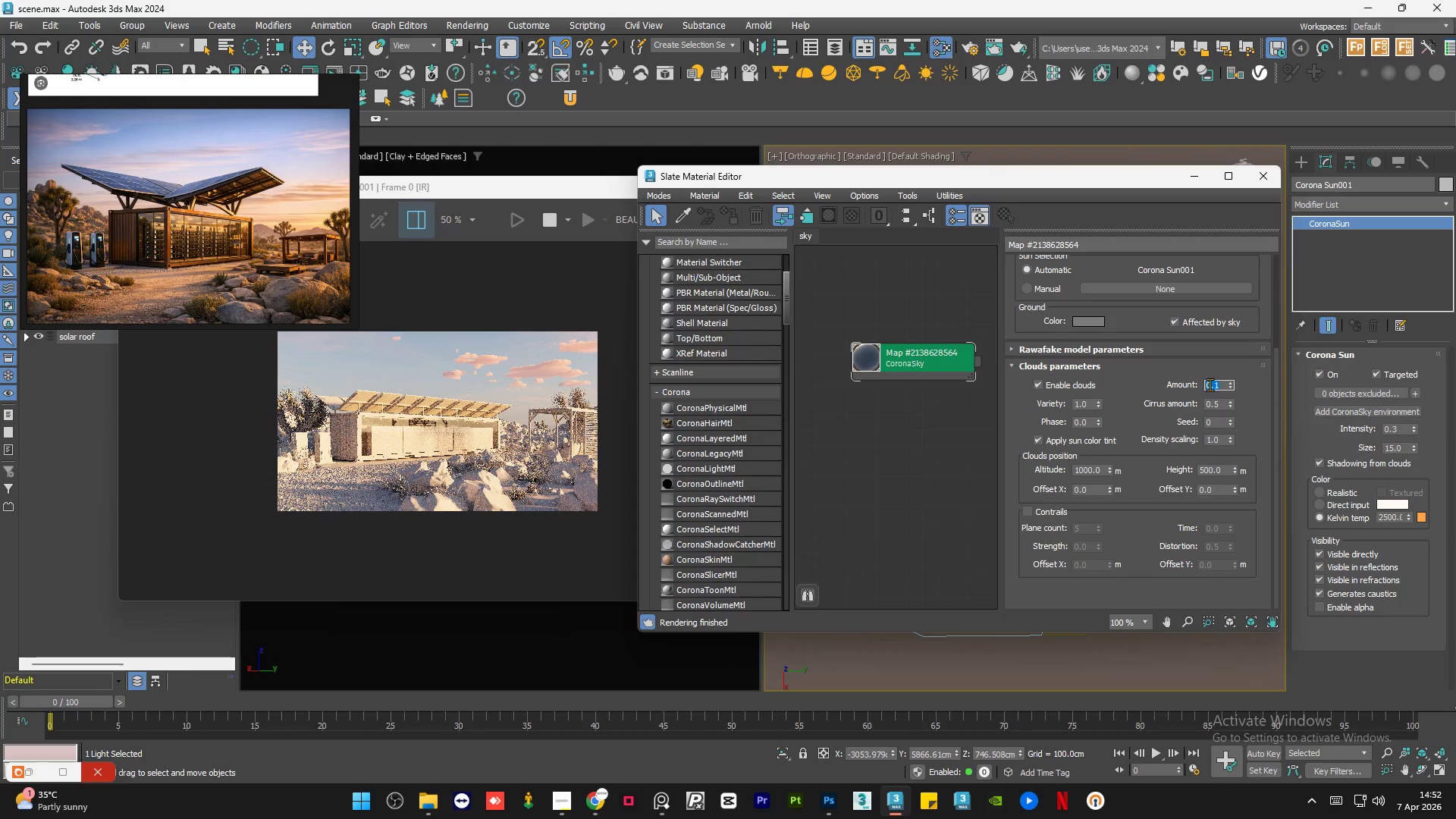 
double_click([1087, 400])
 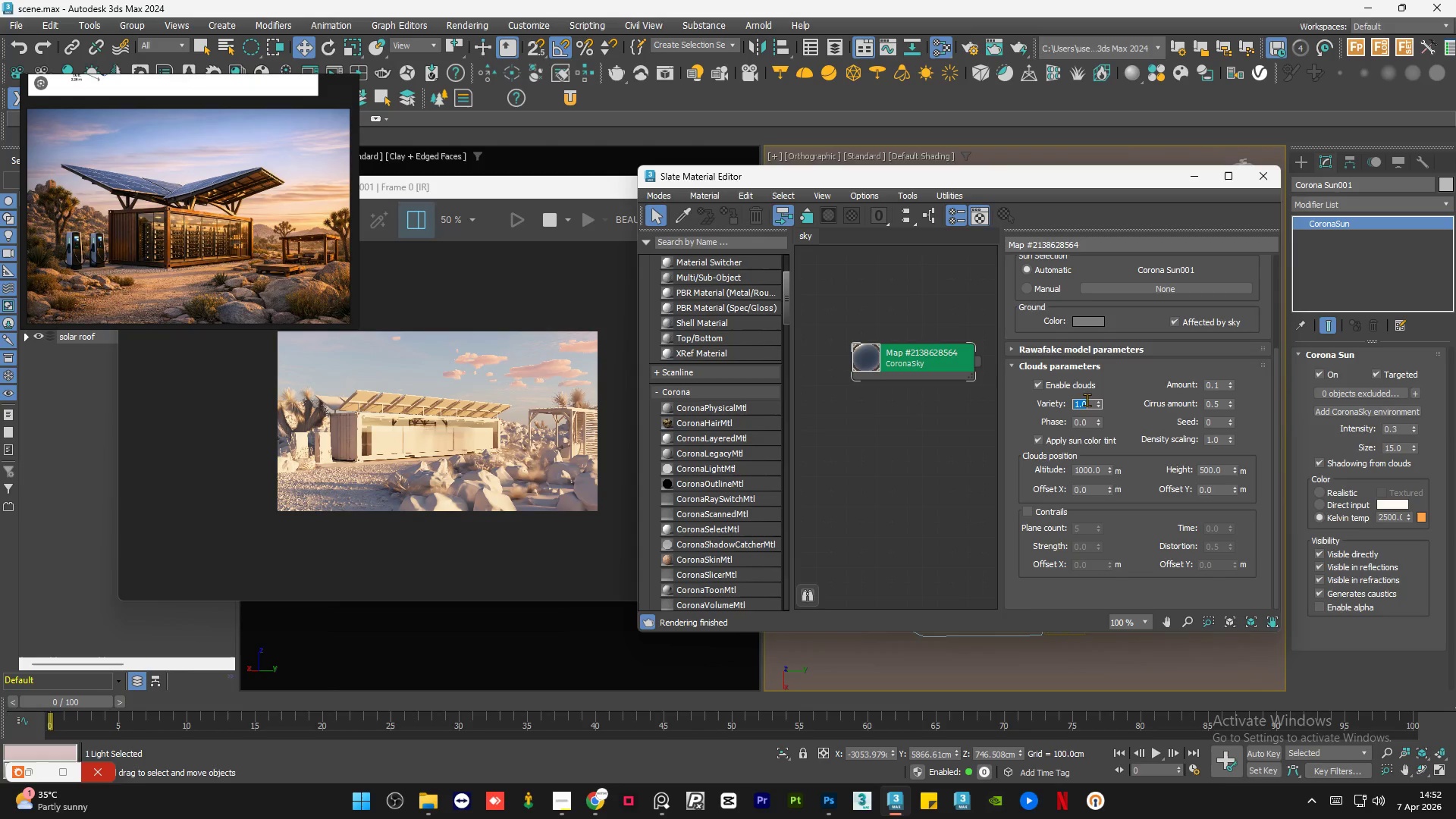 
key(Numpad0)
 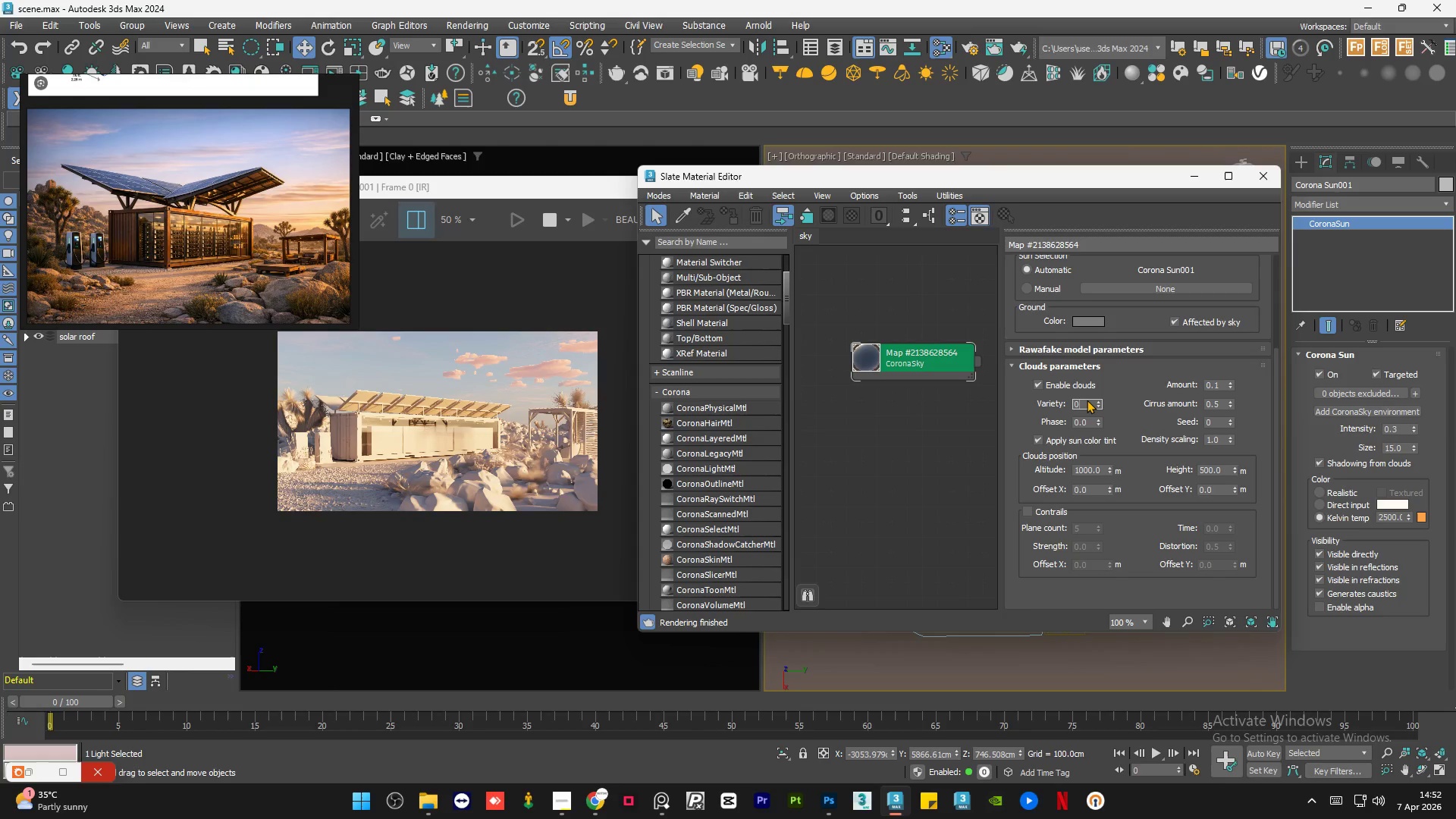 
key(NumpadEnter)
 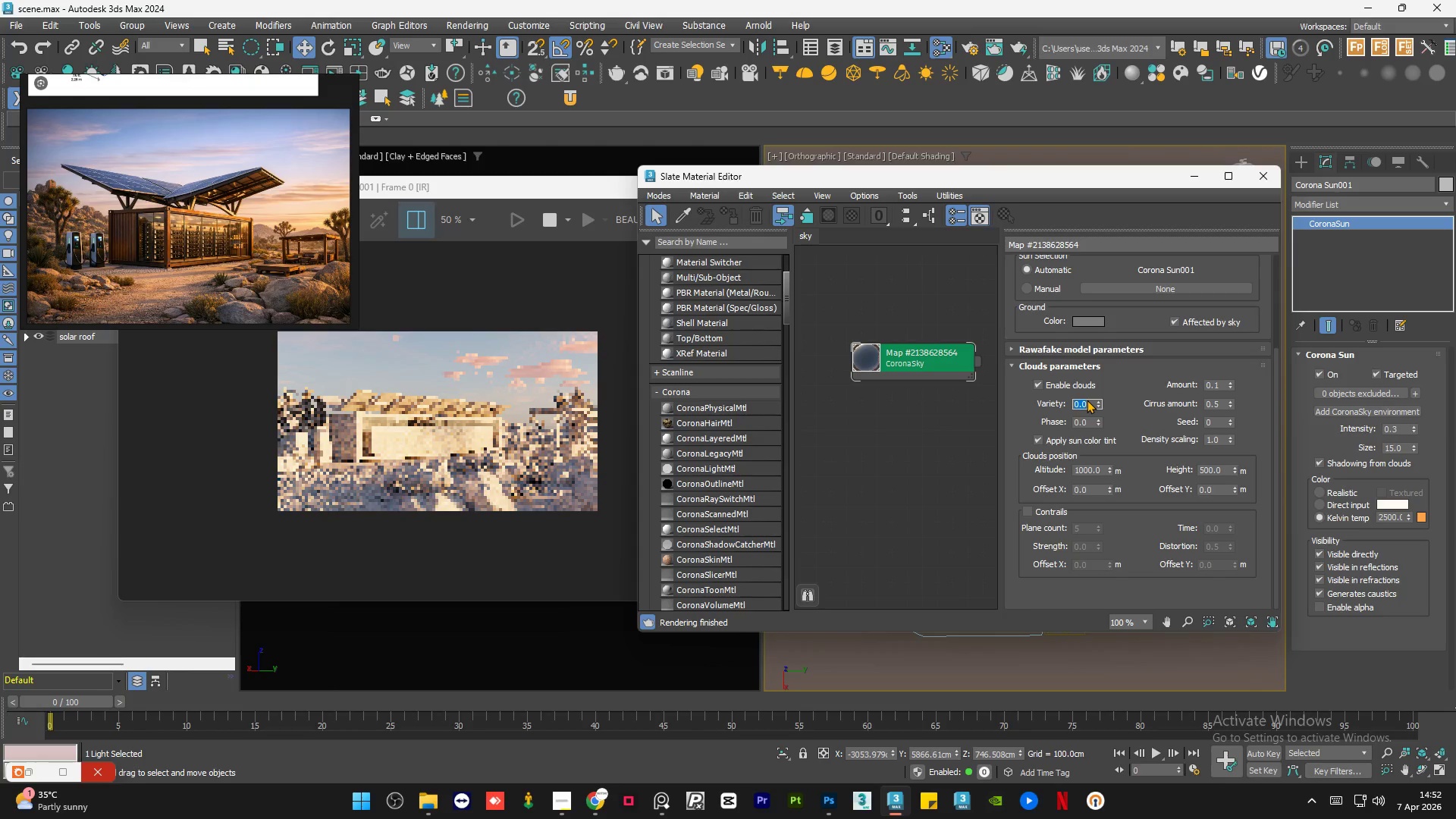 
key(NumpadDecimal)
 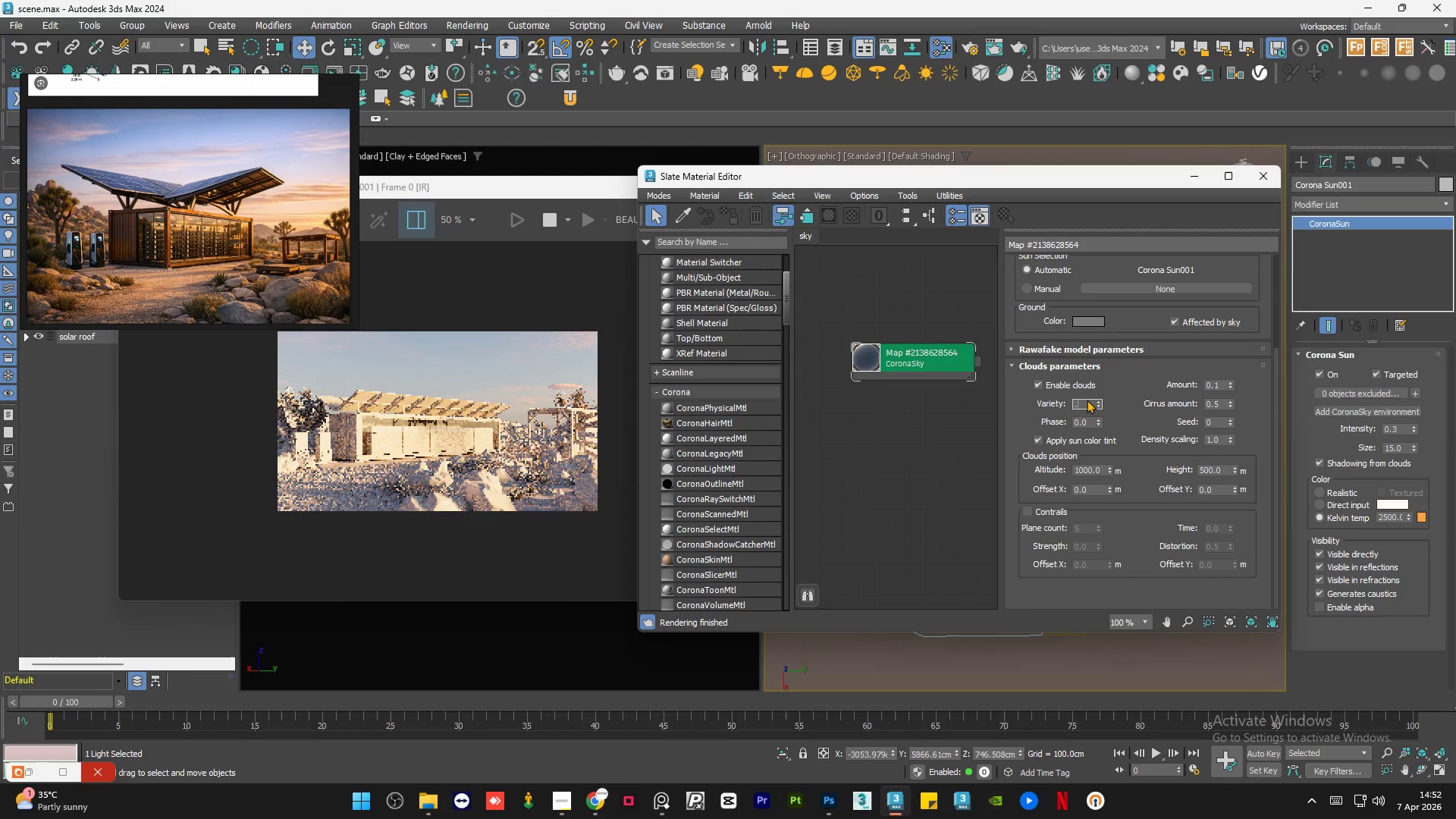 
key(Numpad2)
 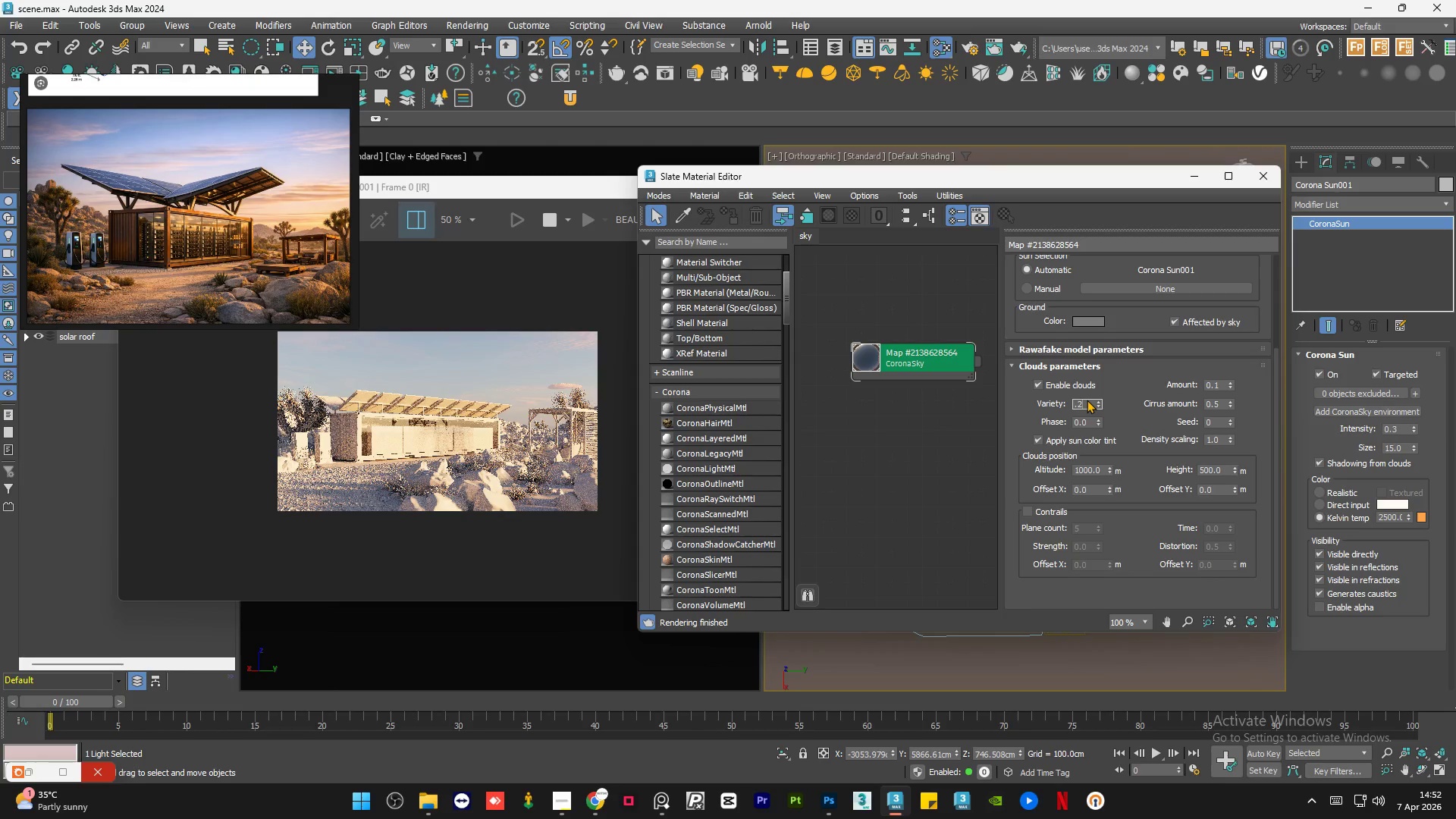 
key(NumpadEnter)
 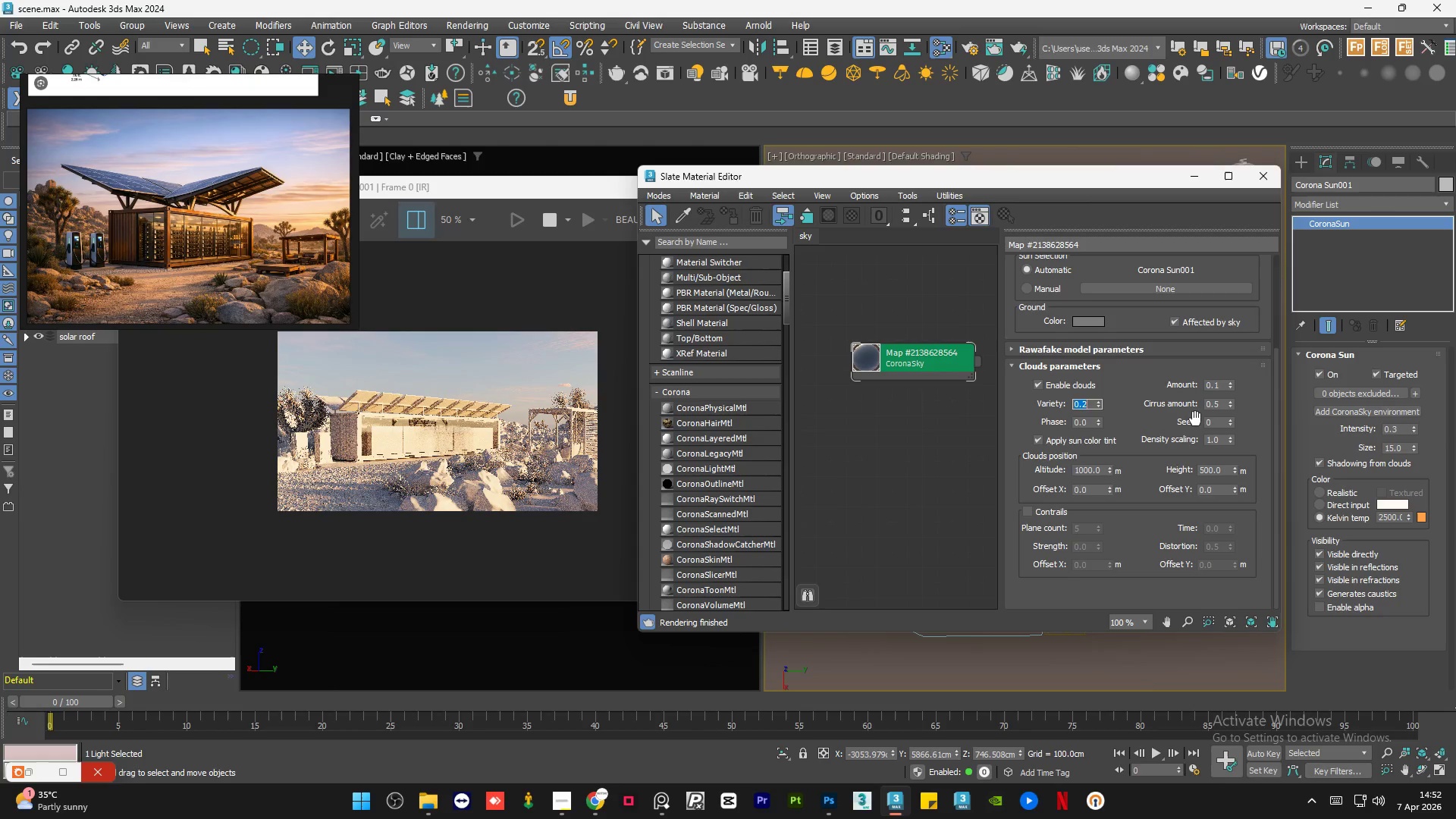 
double_click([1220, 388])
 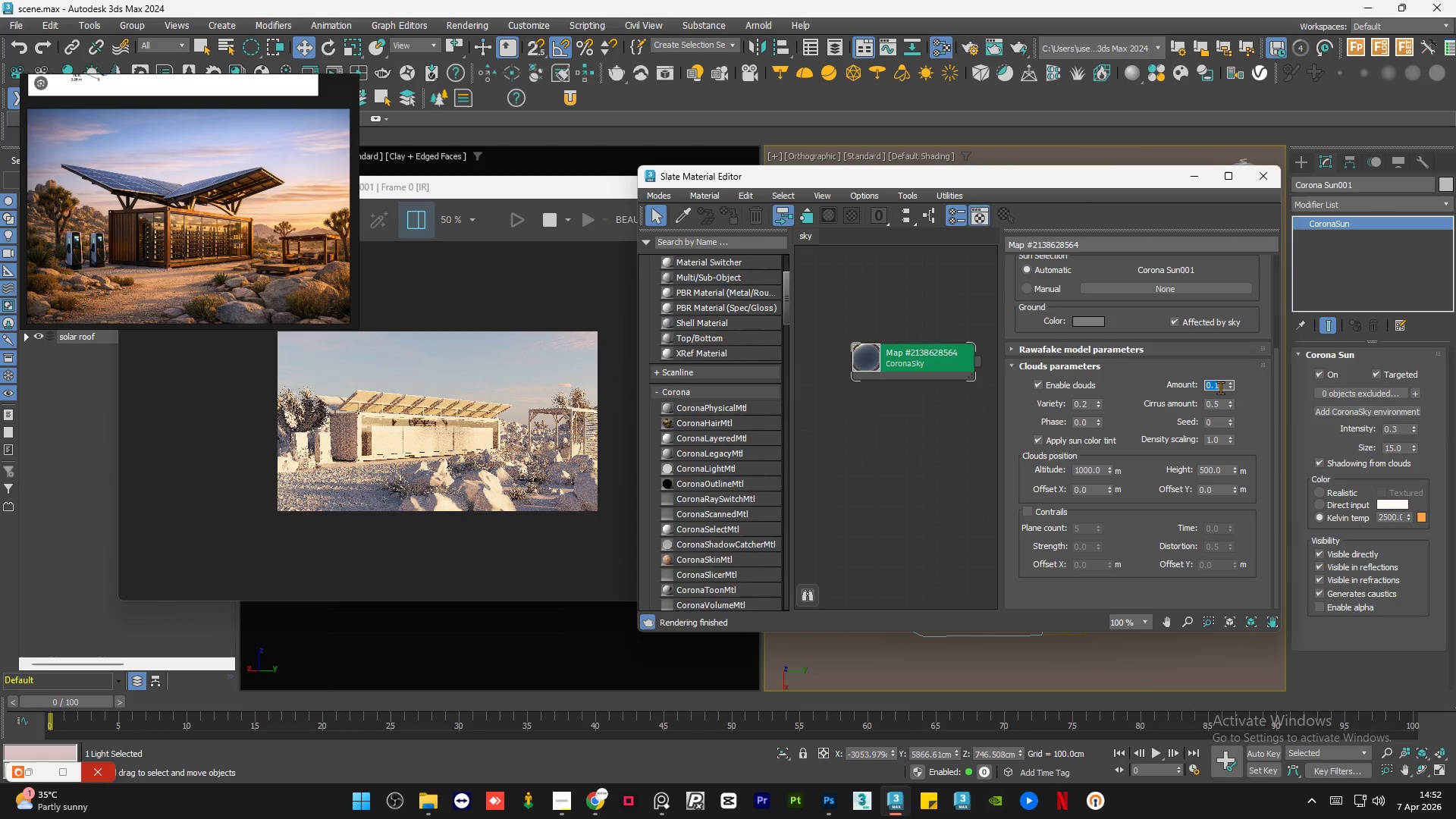 
key(NumpadDecimal)
 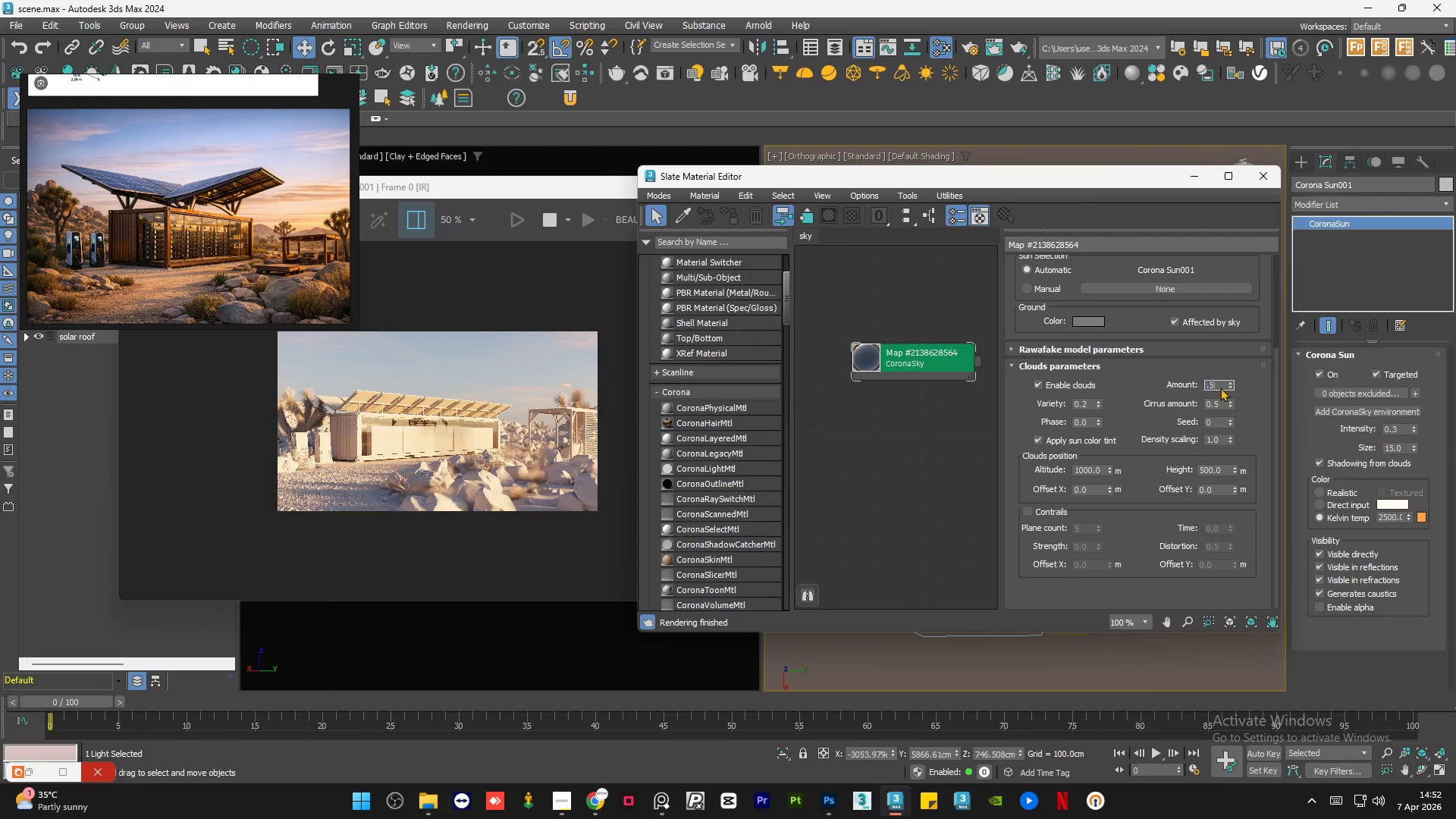 
key(Numpad5)
 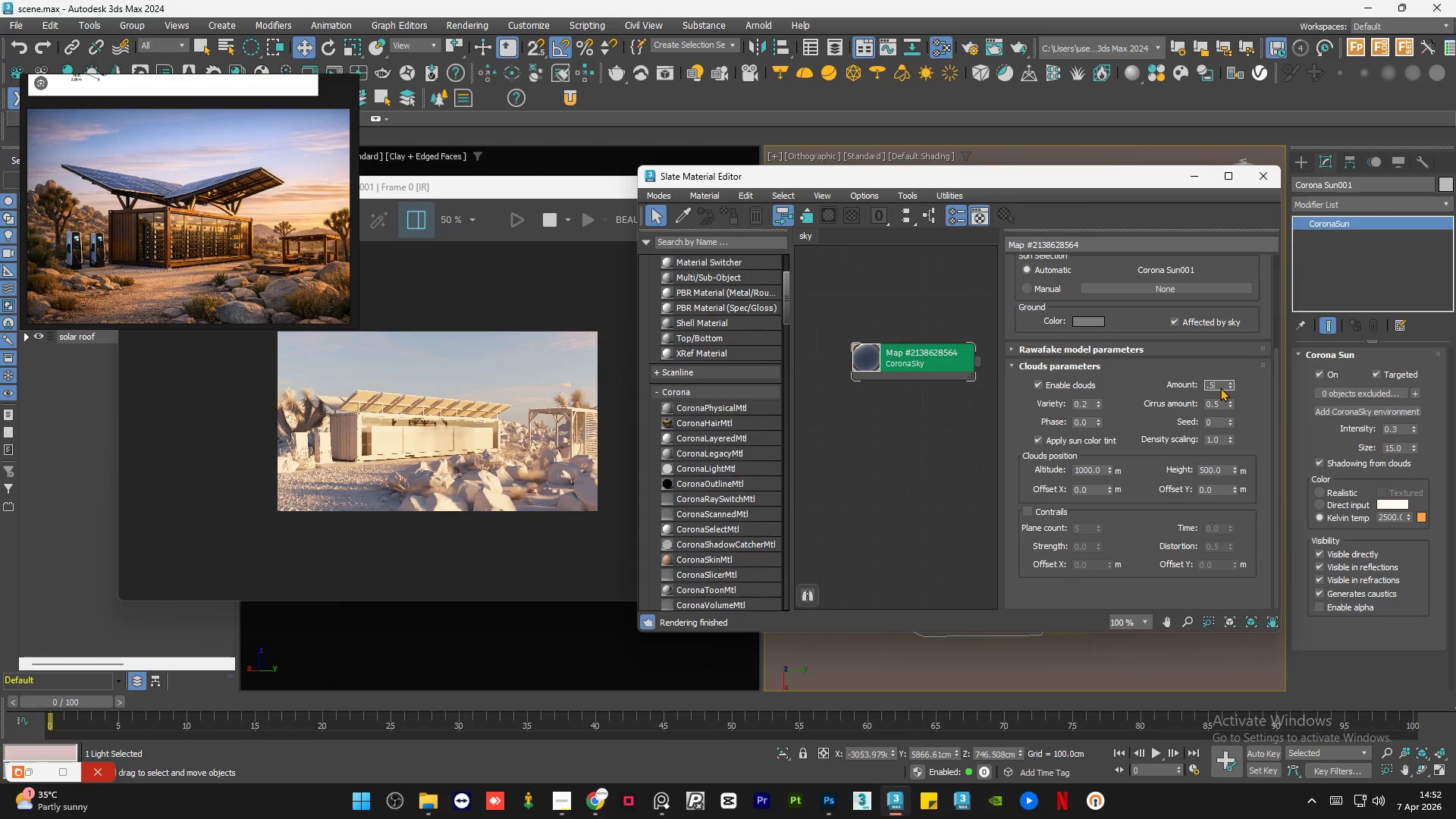 
key(NumpadEnter)
 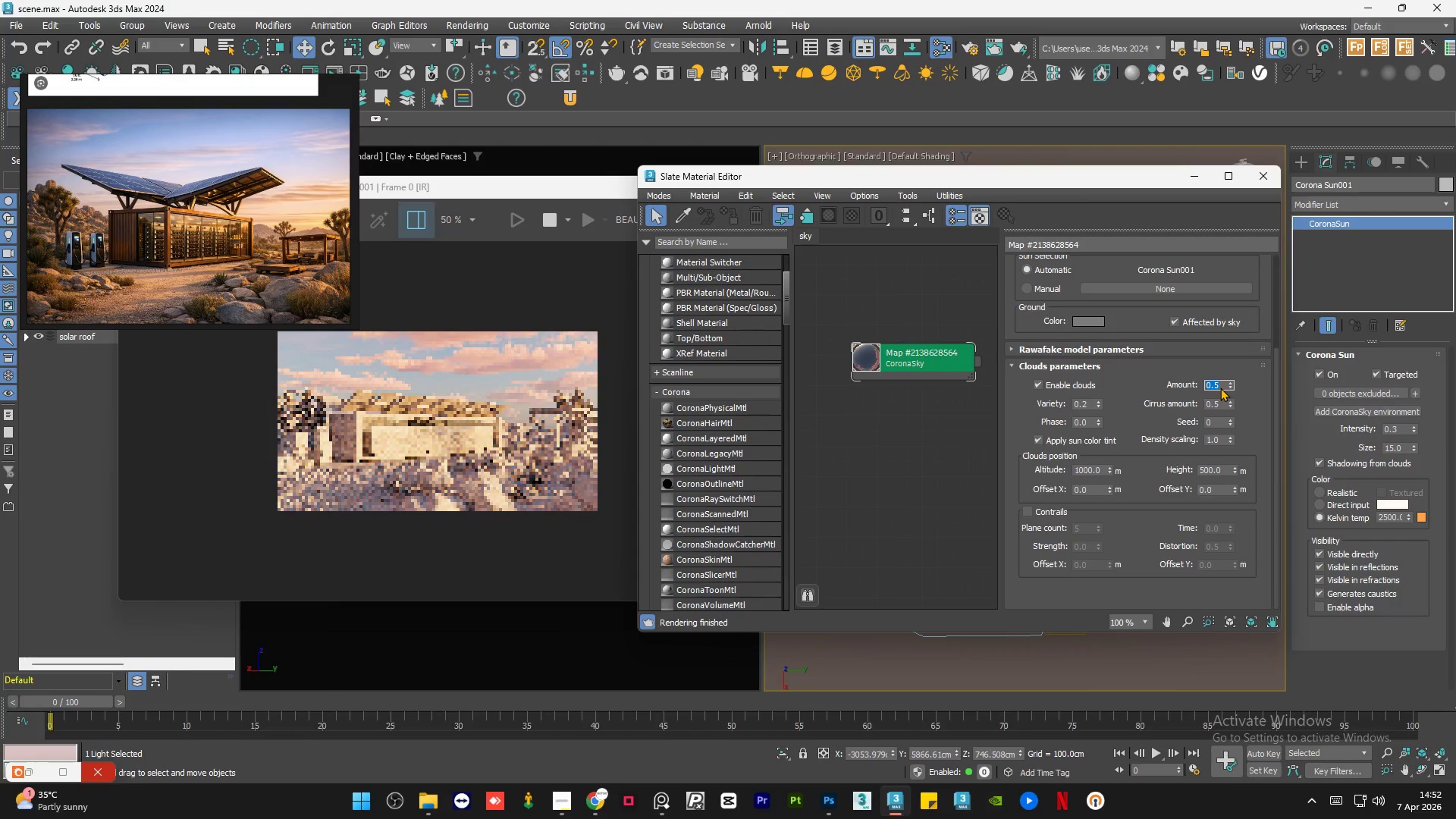 
key(NumpadDecimal)
 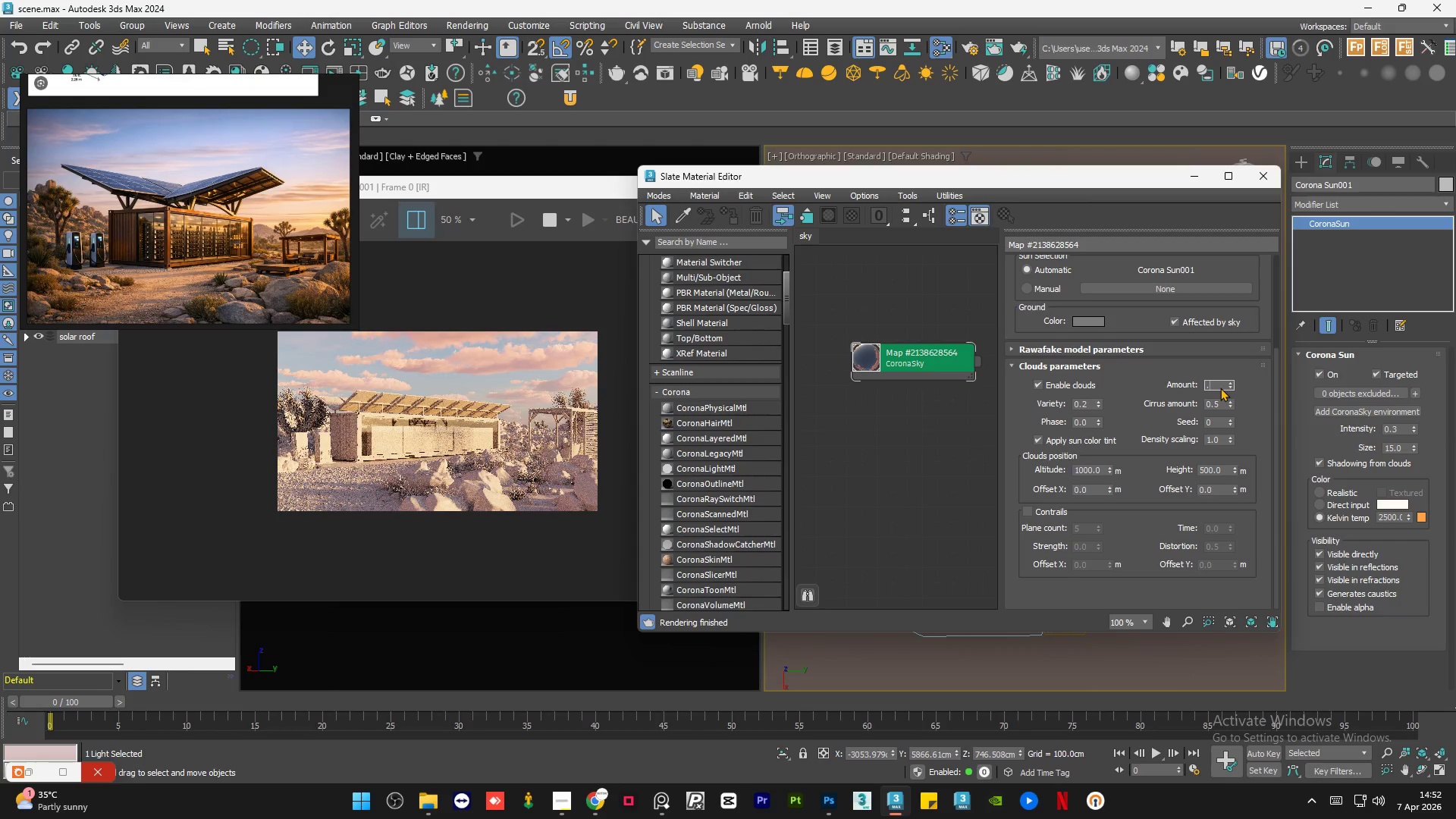 
key(Numpad3)
 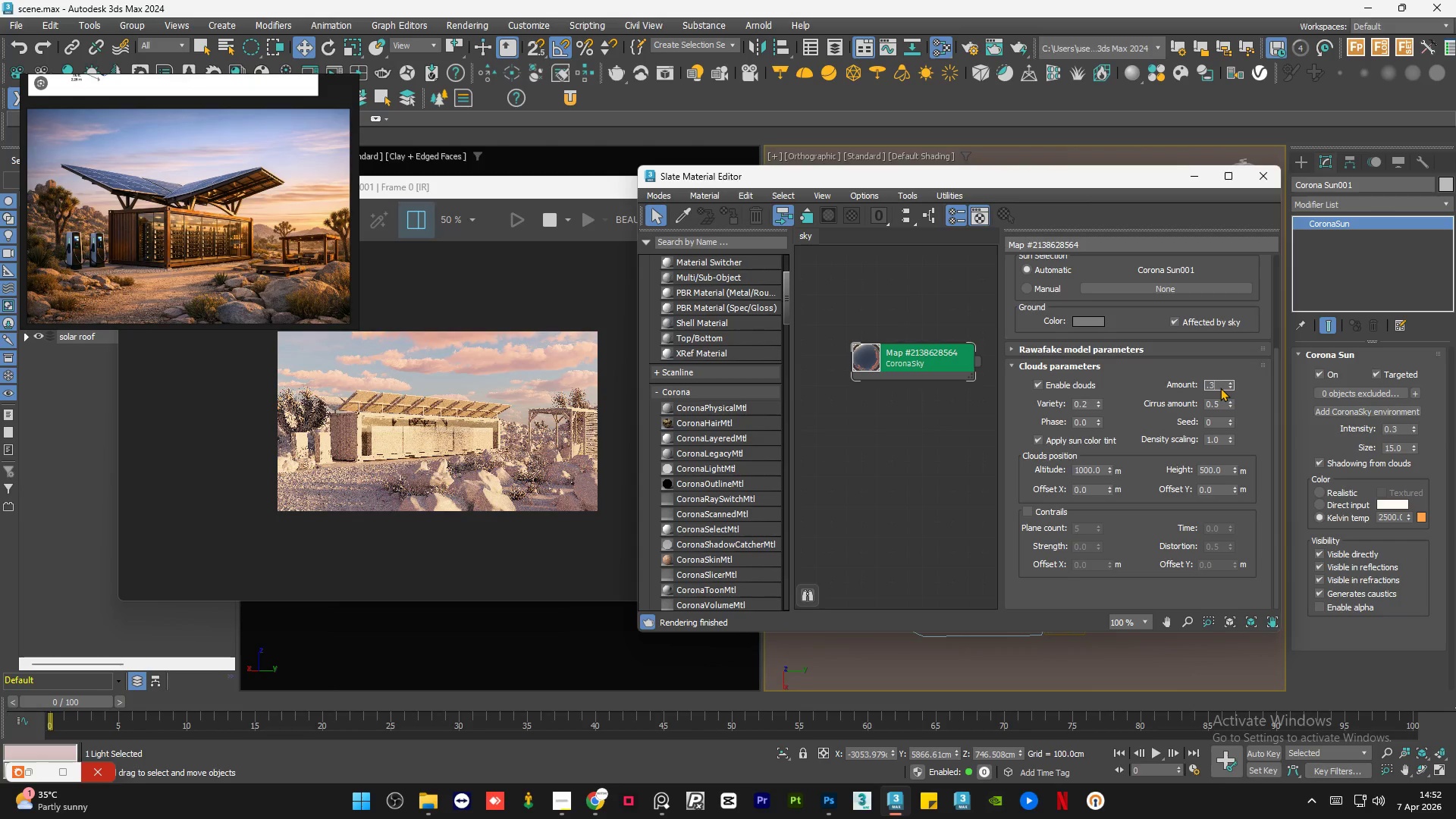 
key(NumpadEnter)
 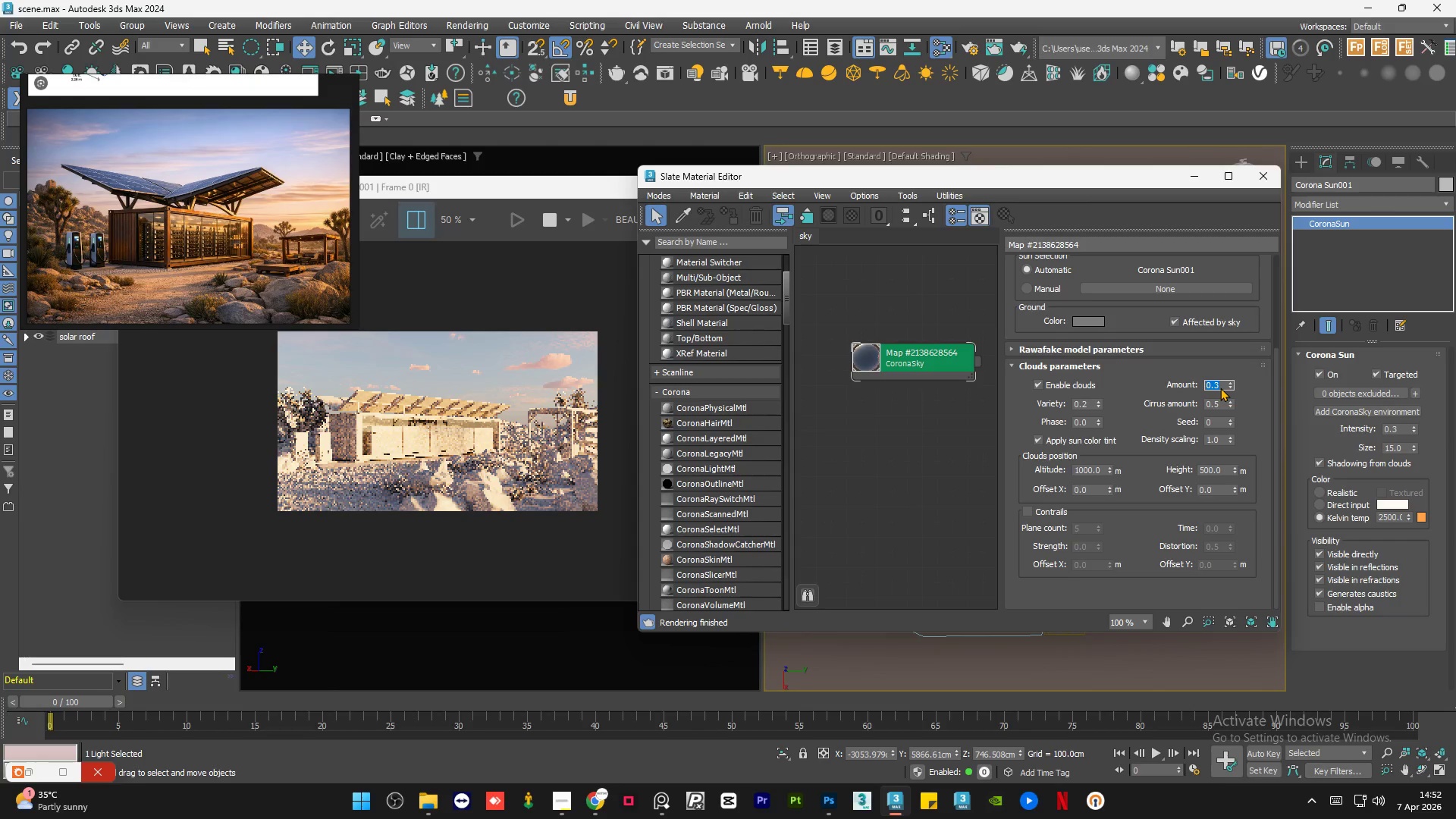 
key(NumpadDecimal)
 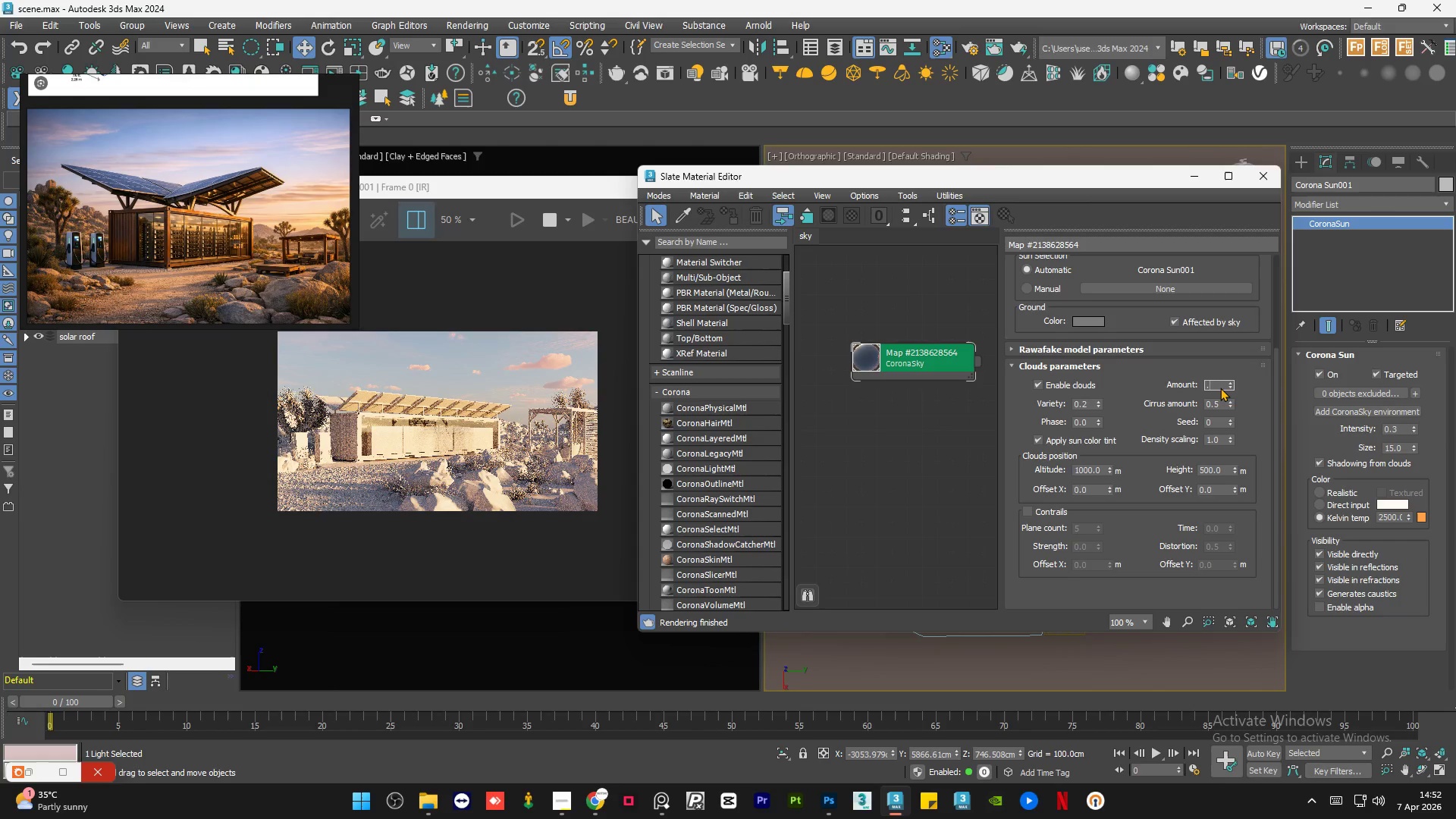 
key(Numpad4)
 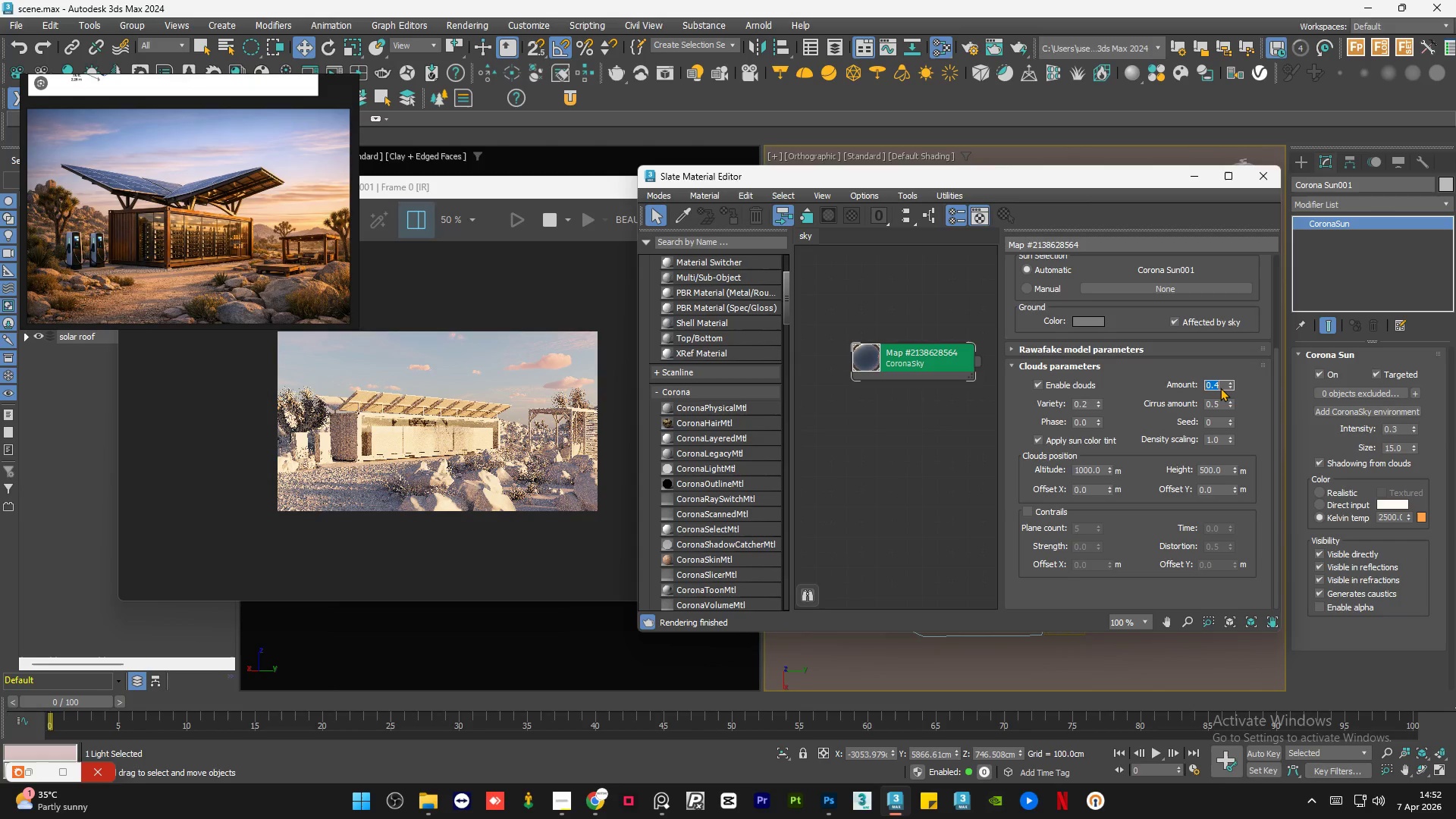 
key(NumpadEnter)
 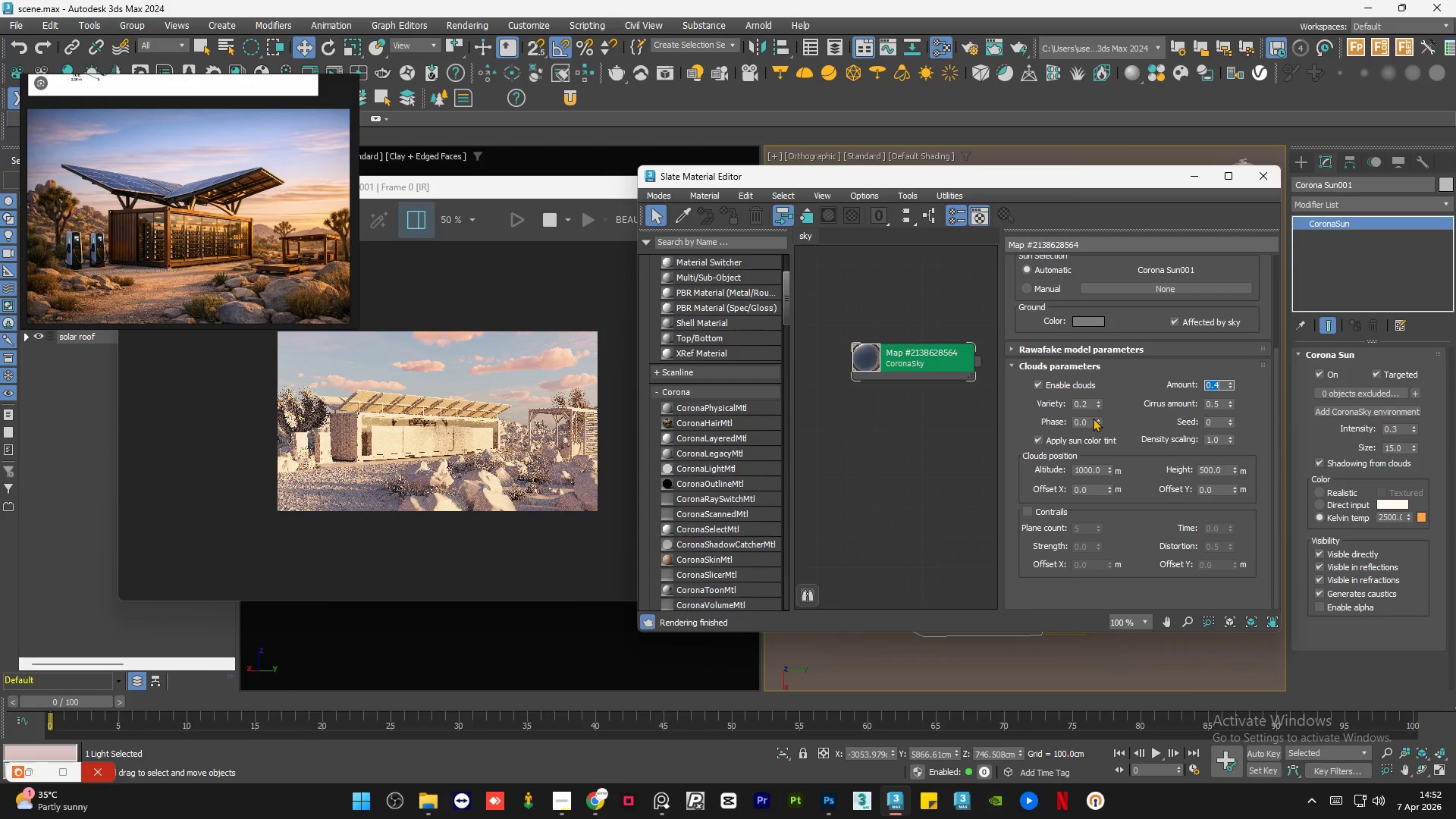 
left_click([1232, 419])
 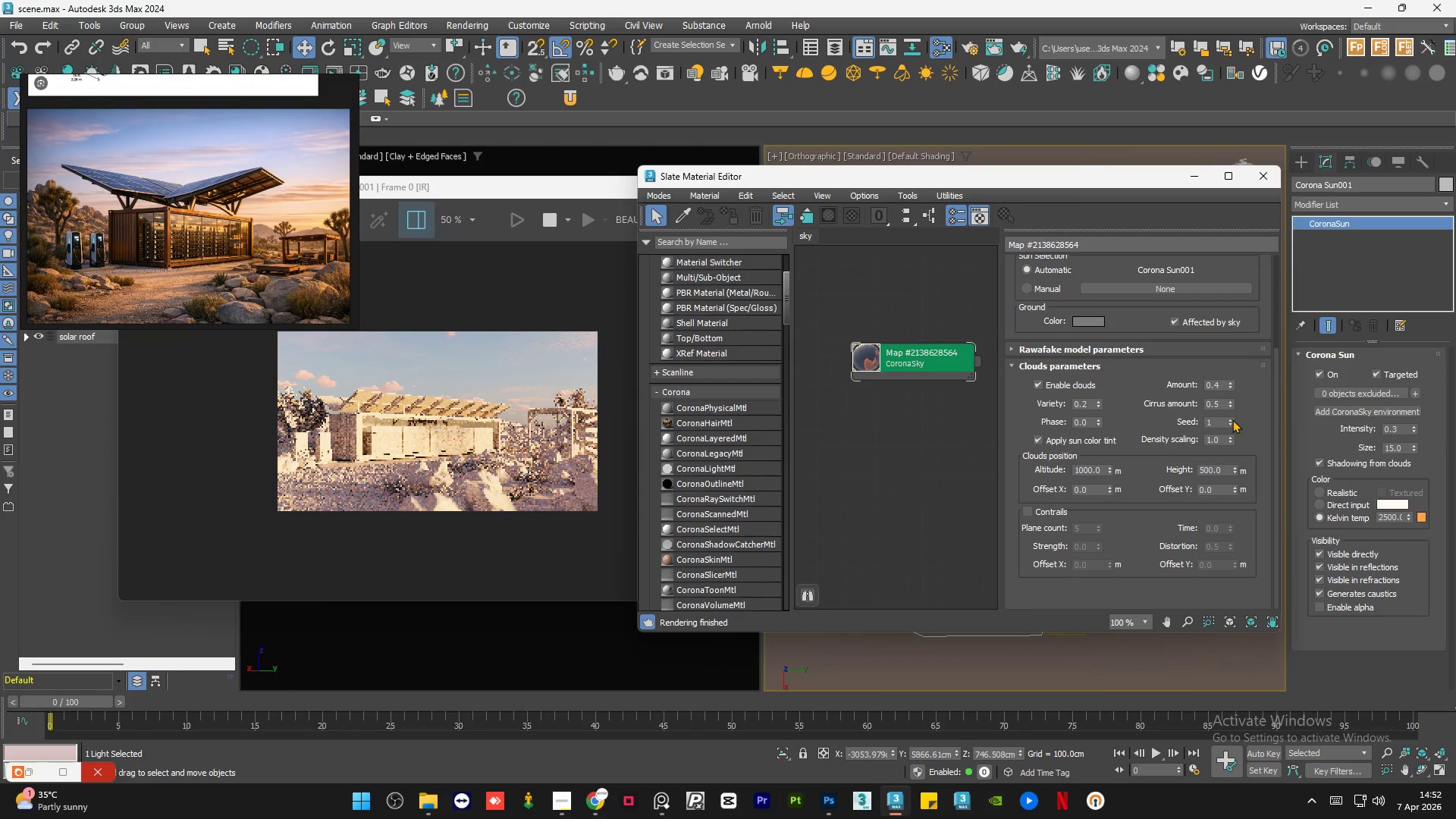 
left_click([1232, 419])
 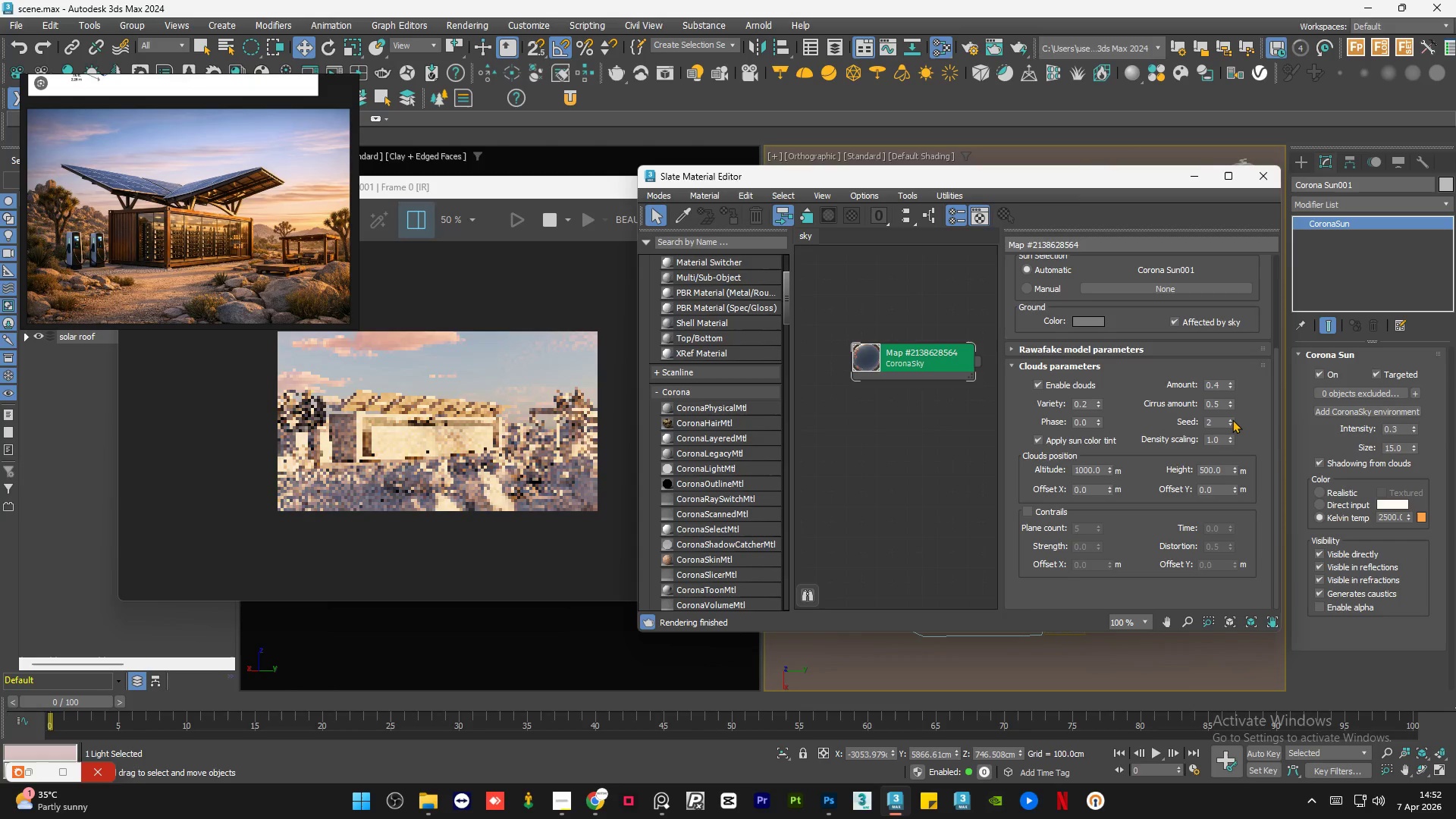 
left_click([1232, 419])
 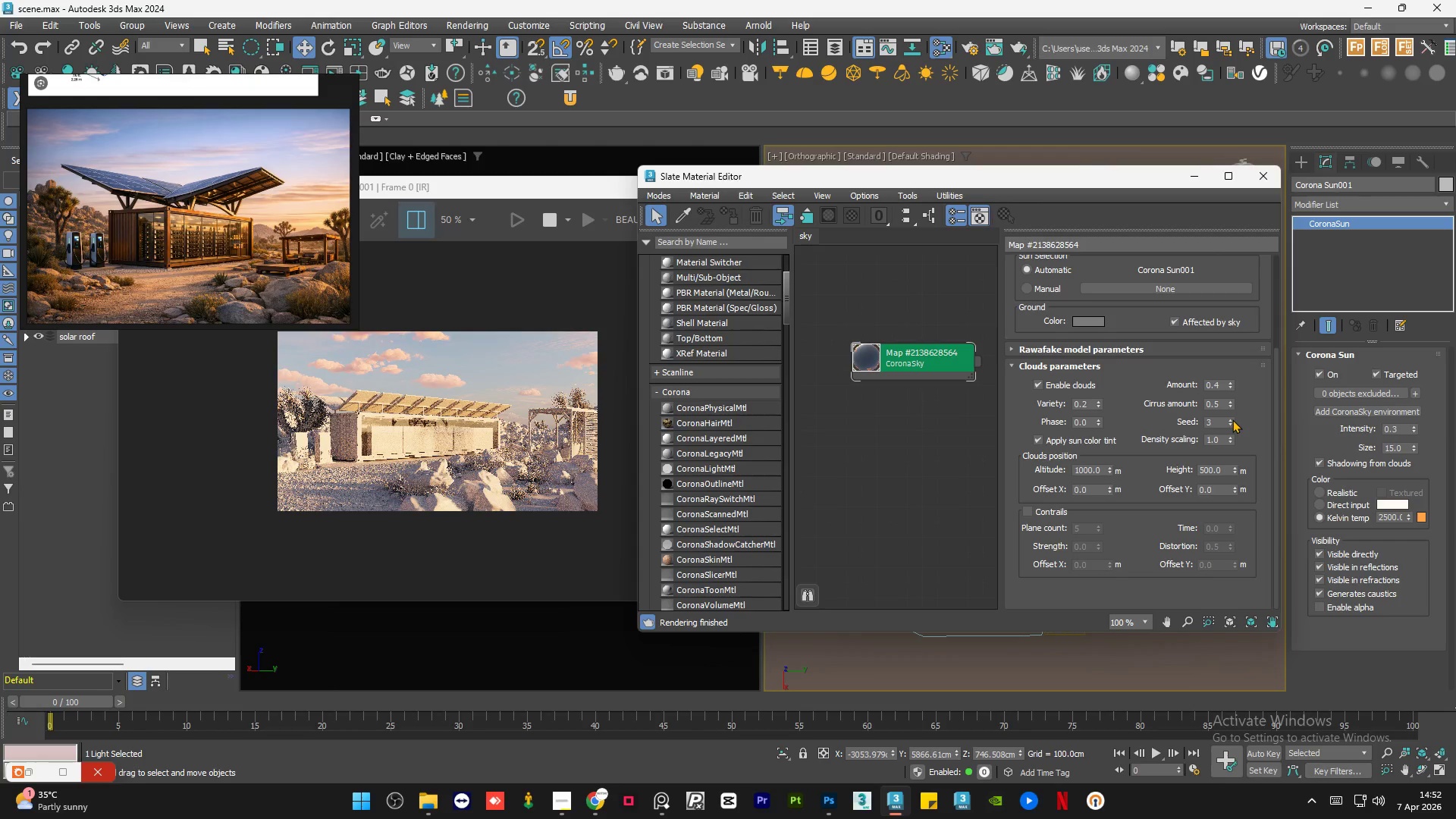 
left_click([1321, 460])
 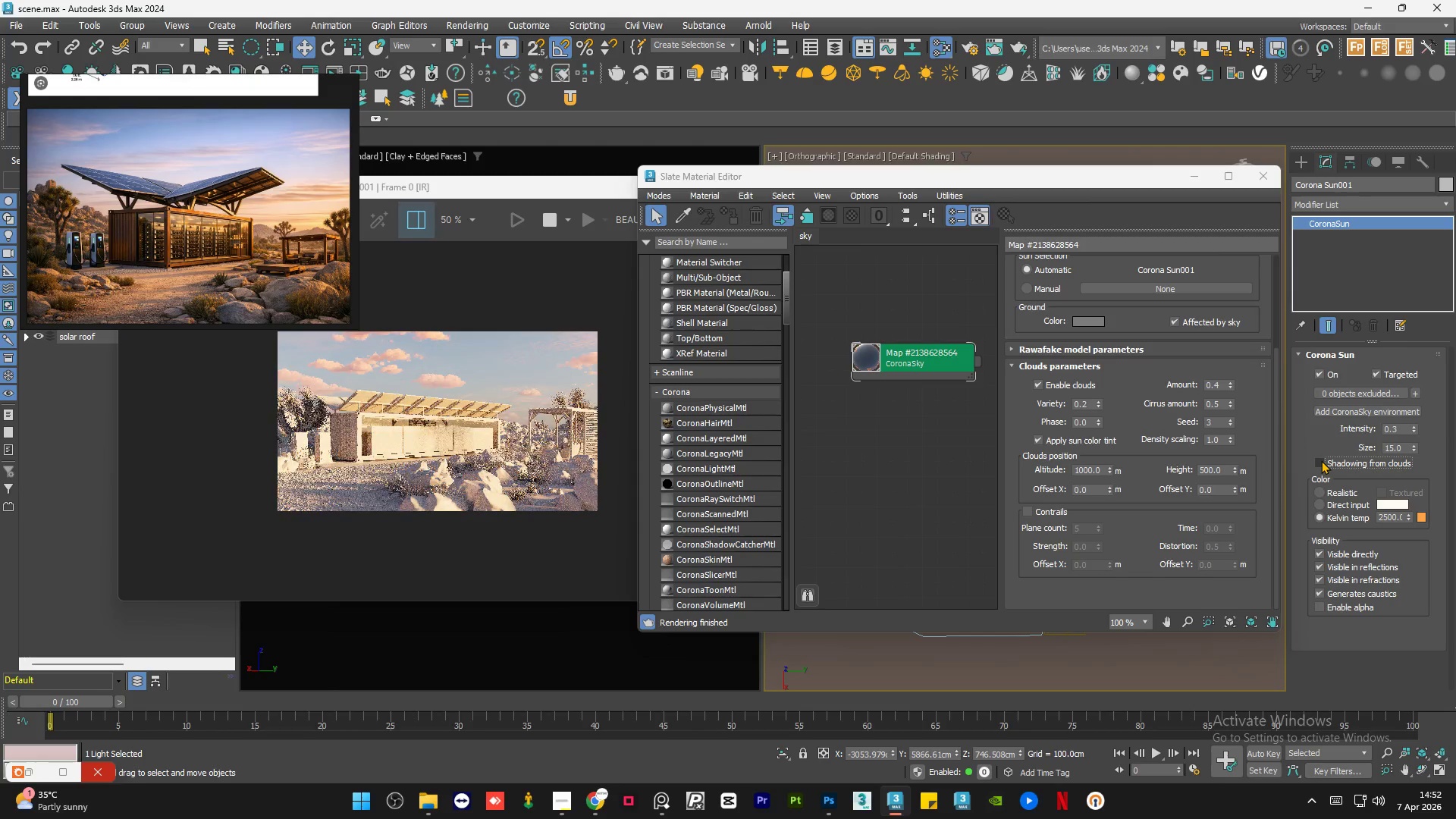 
left_click([1321, 460])
 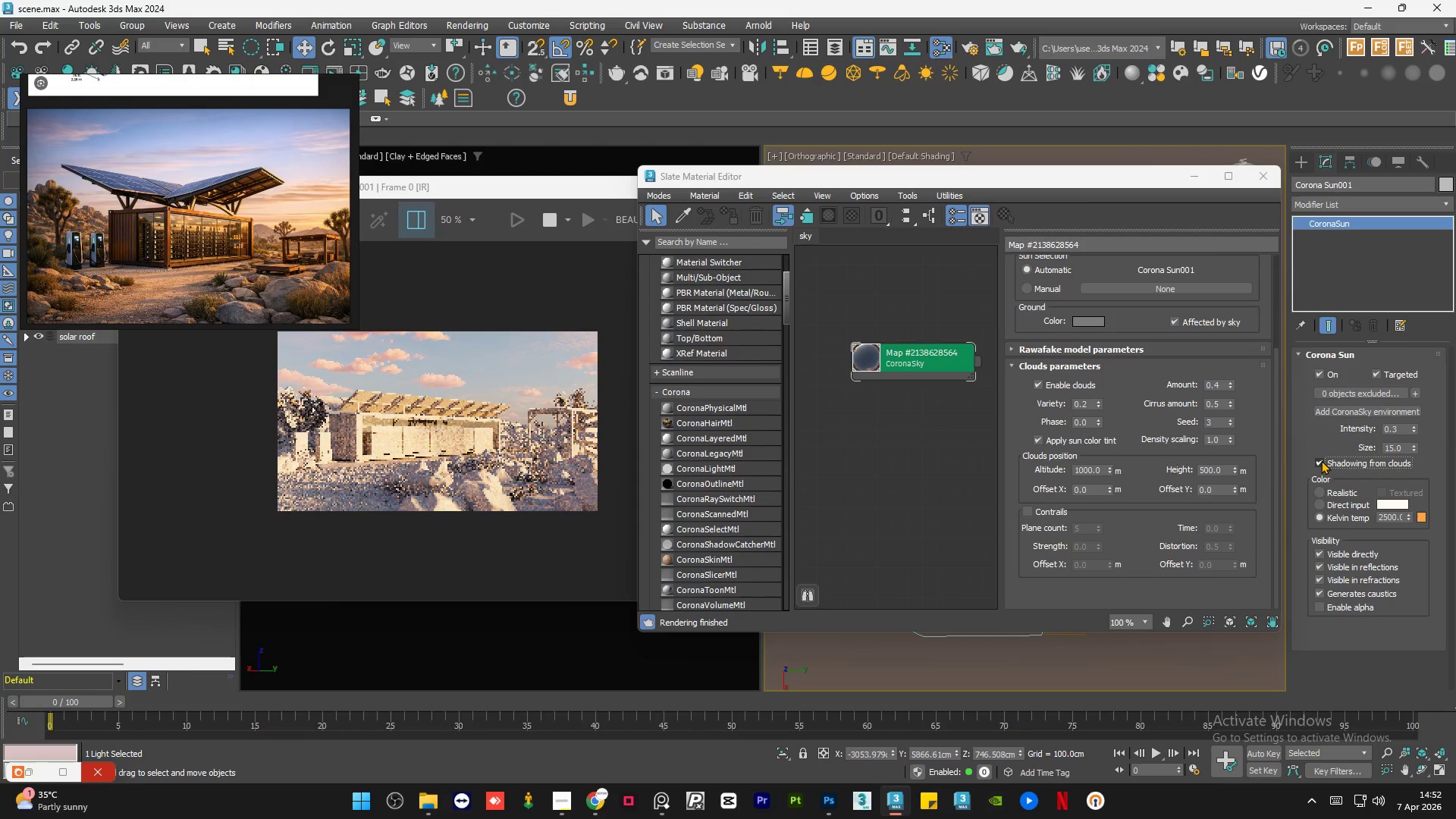 
left_click([925, 467])
 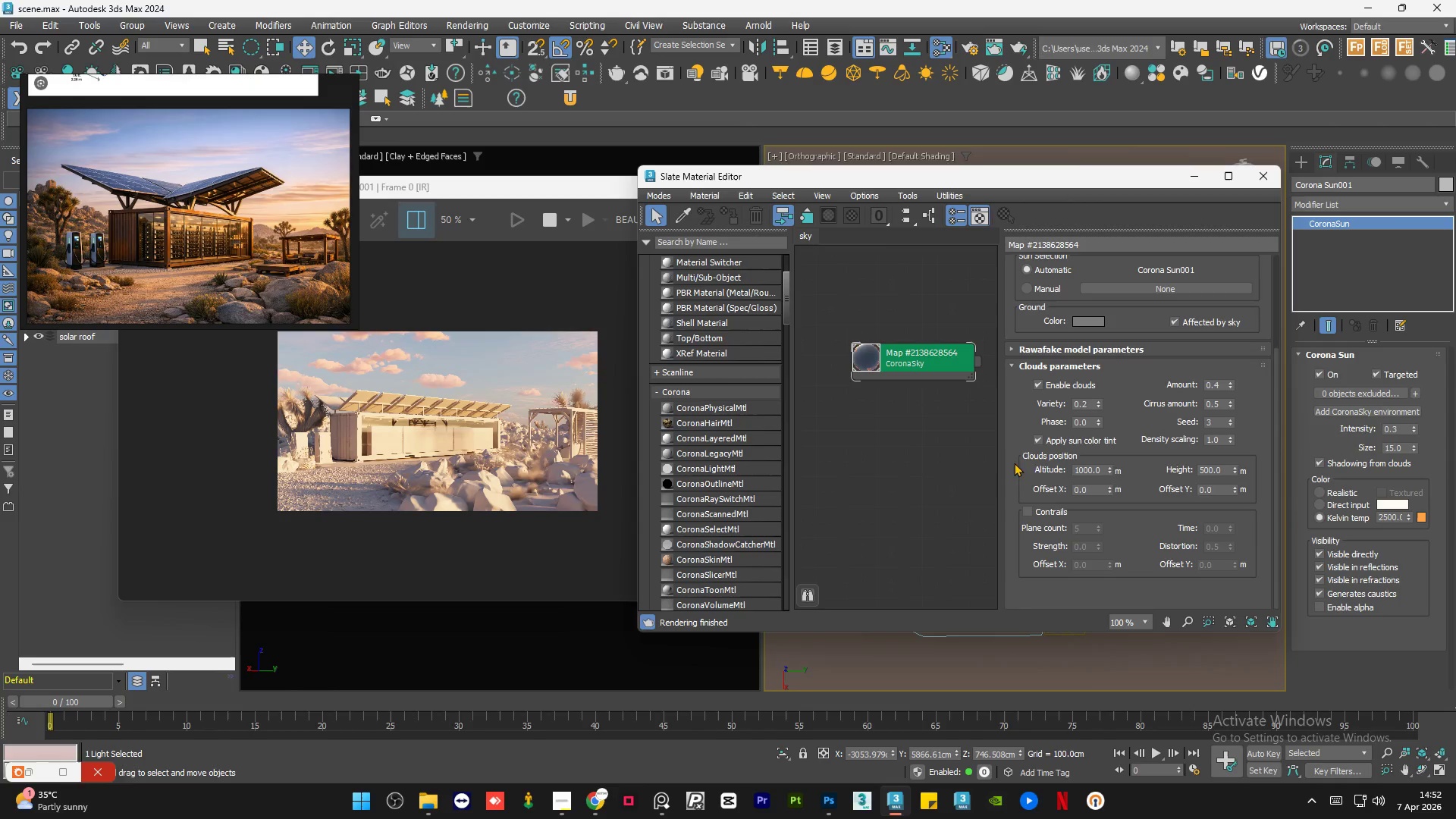 
double_click([1102, 472])
 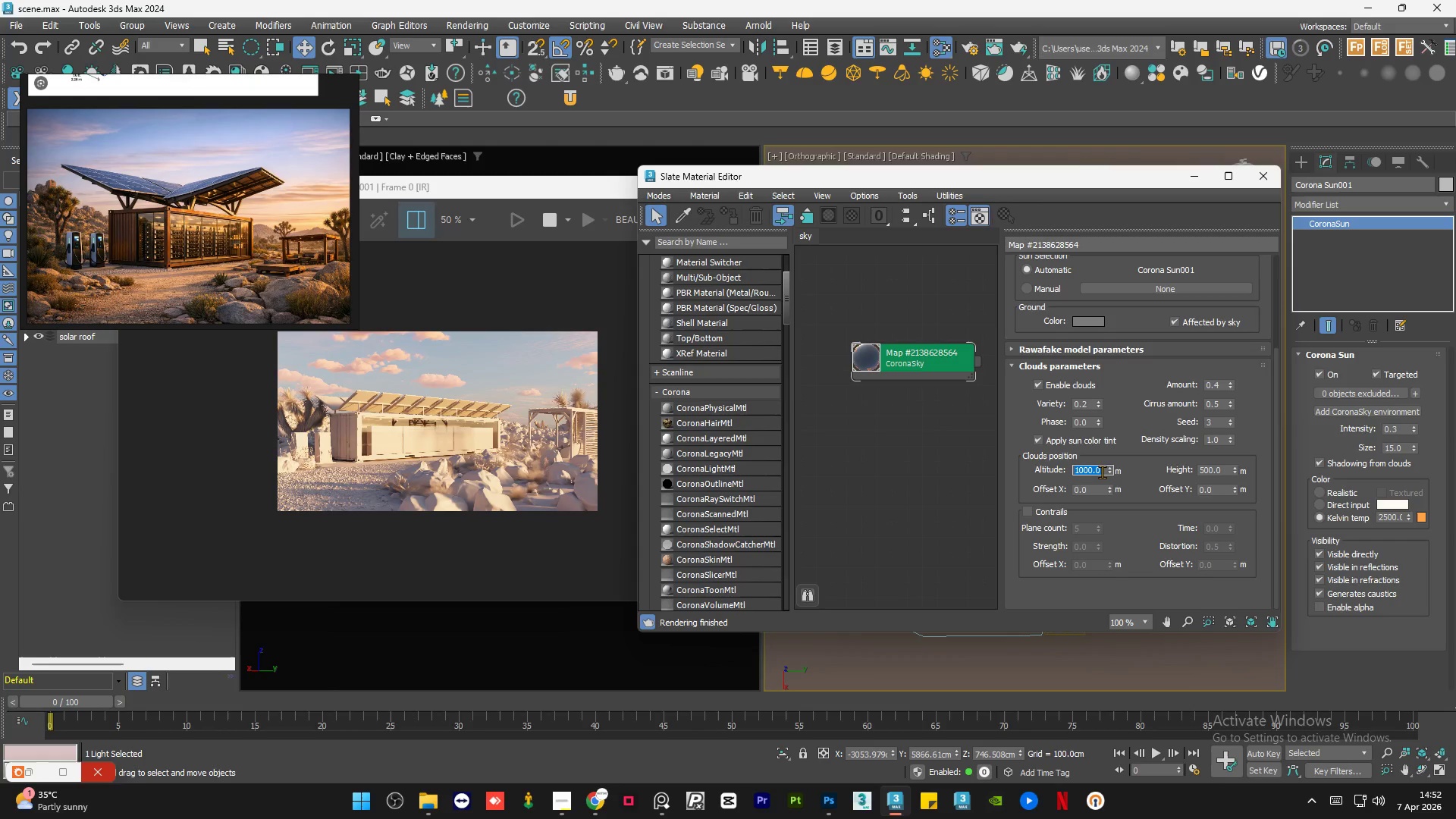 
key(Numpad1)
 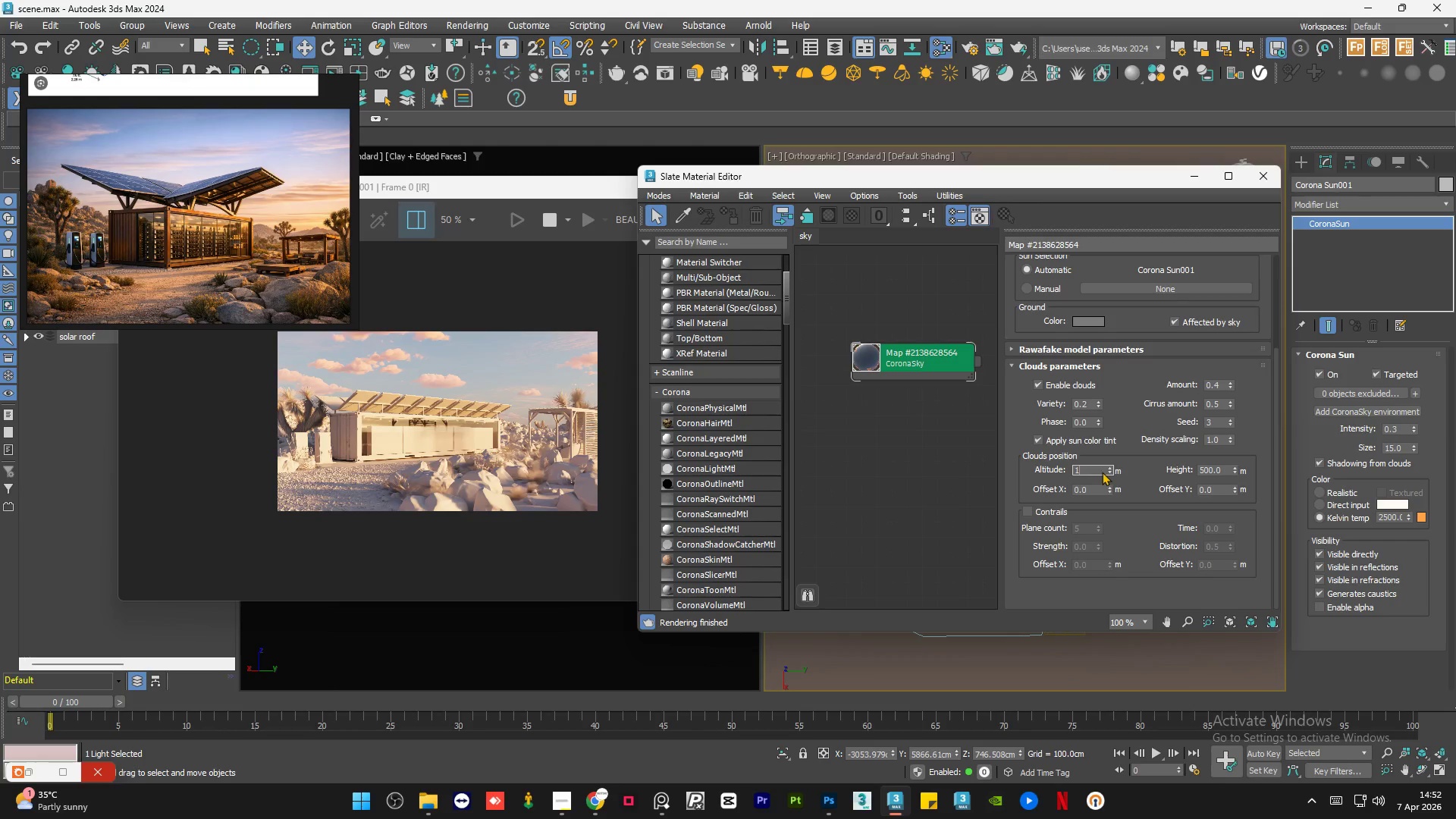 
key(Numpad0)
 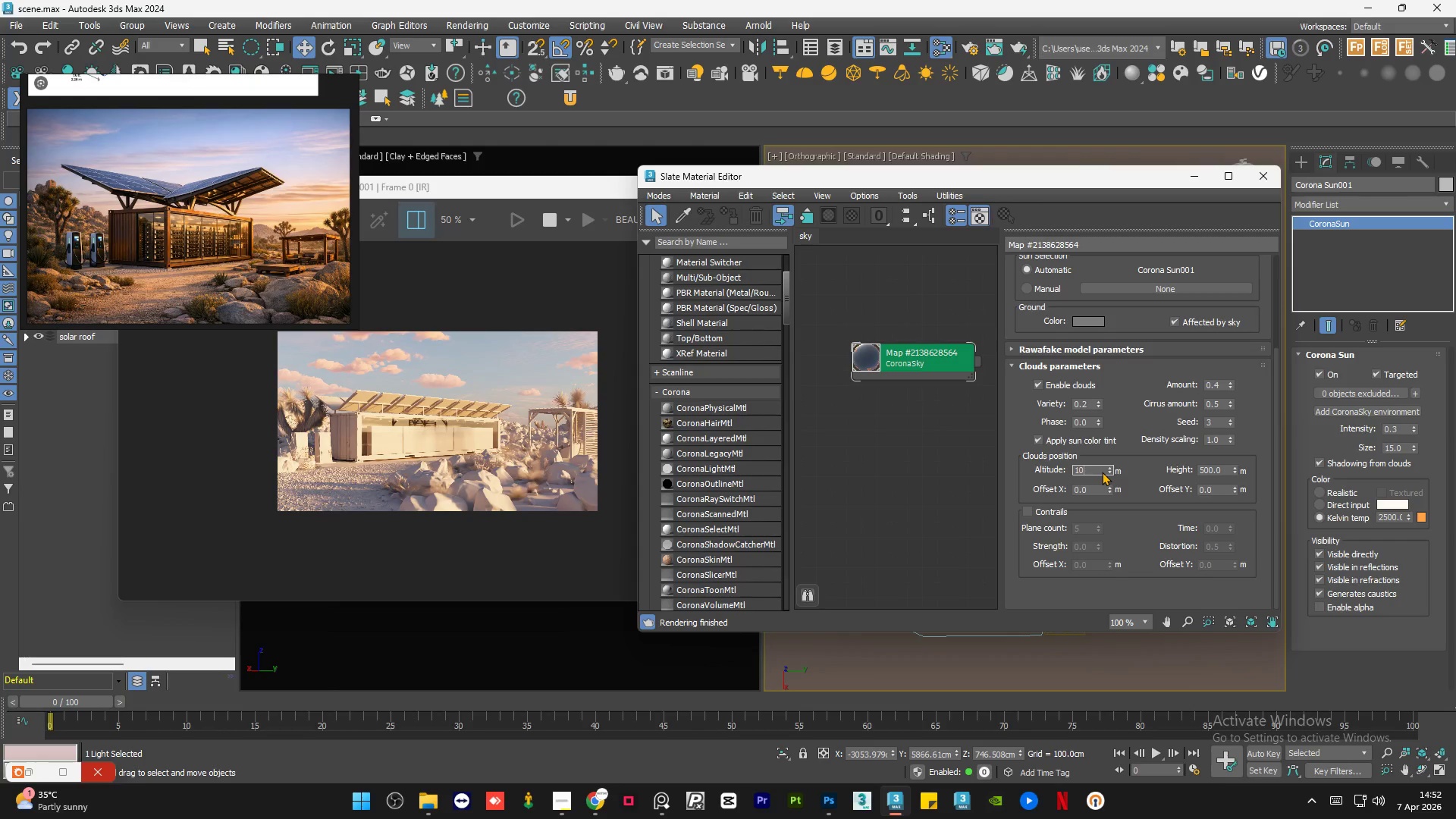 
key(NumpadEnter)
 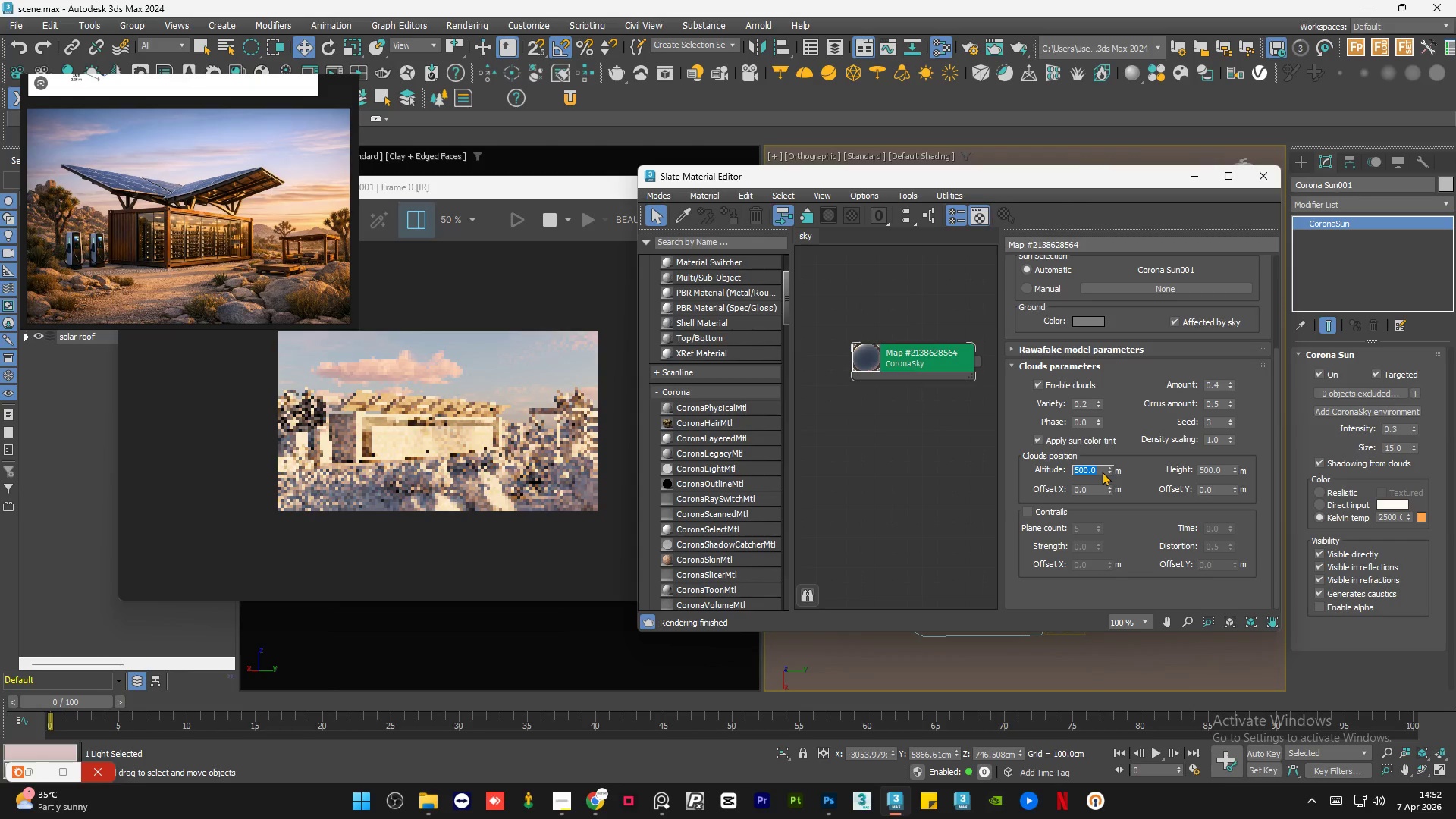 
key(Numpad1)
 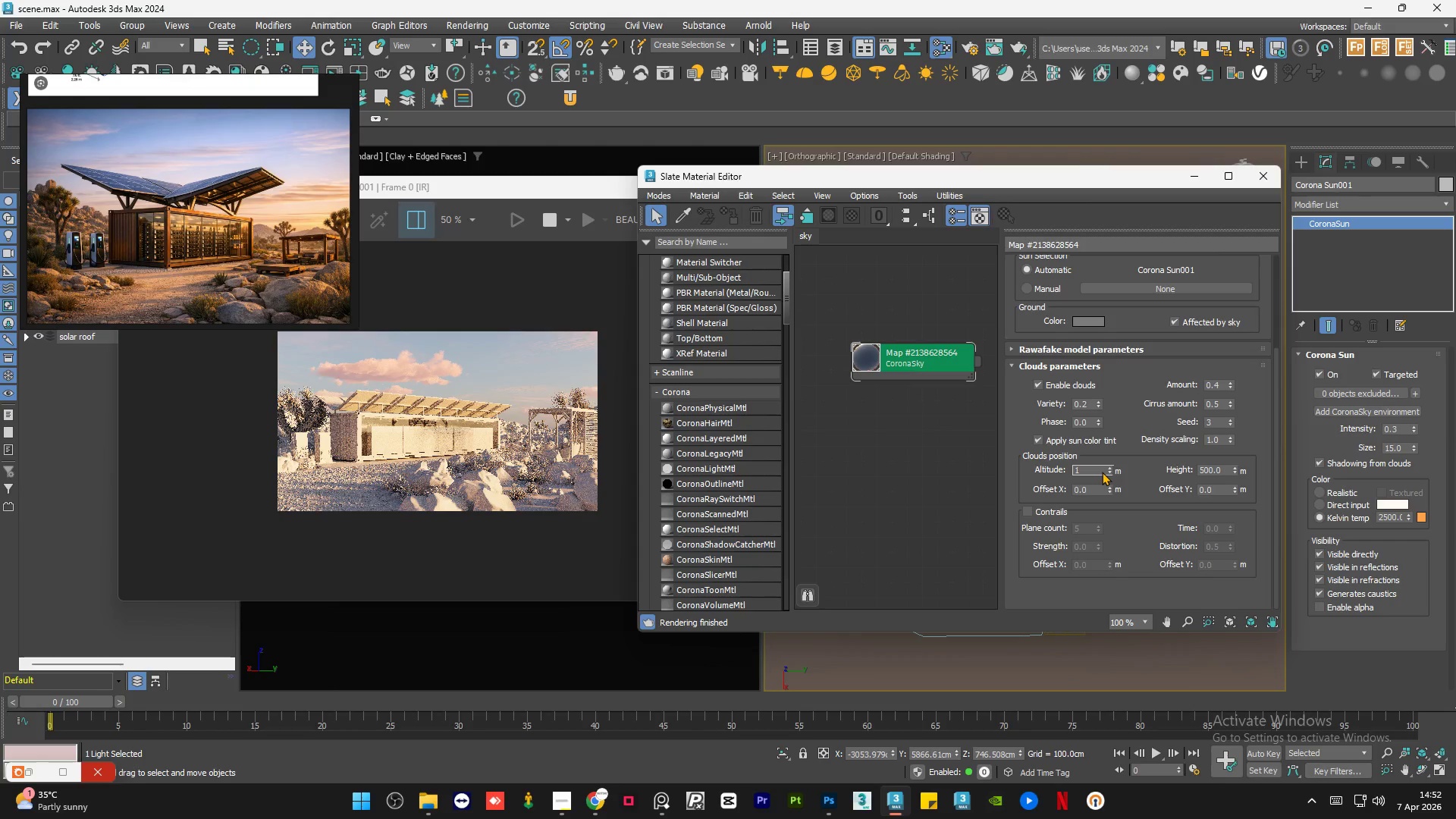 
key(Numpad0)
 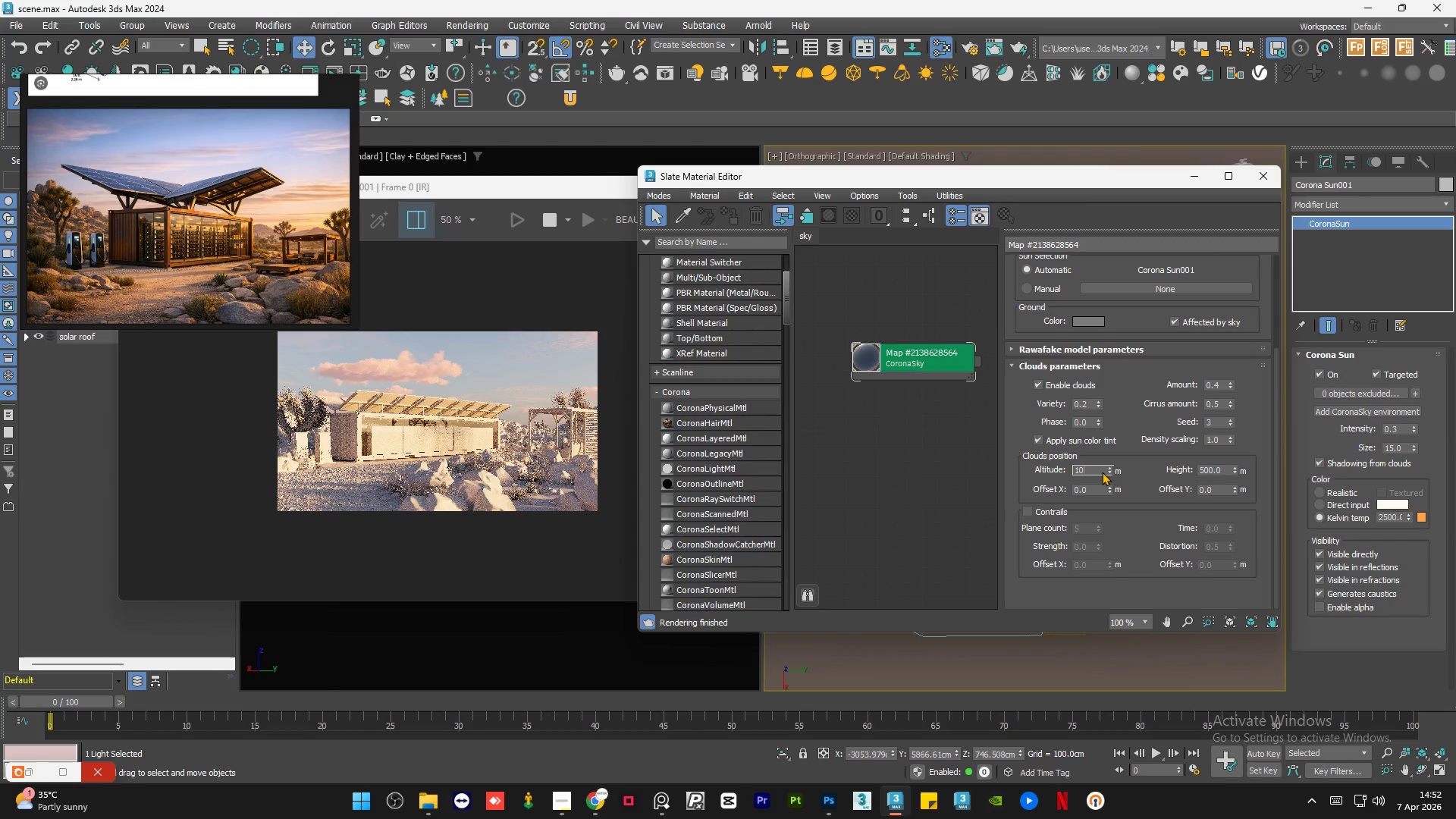 
key(Numpad0)
 